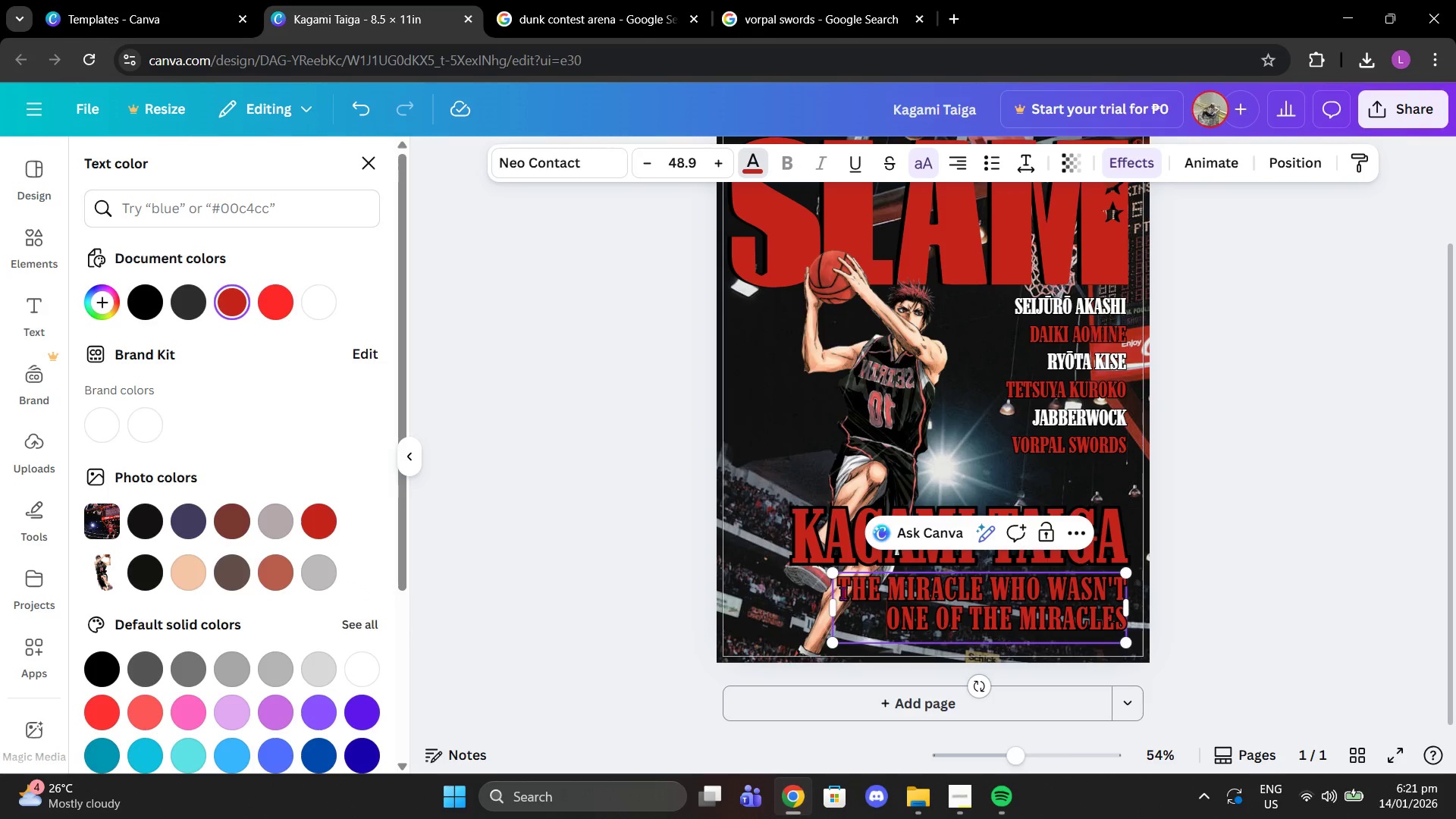 
left_click_drag(start_coordinate=[843, 593], to_coordinate=[1124, 624])
 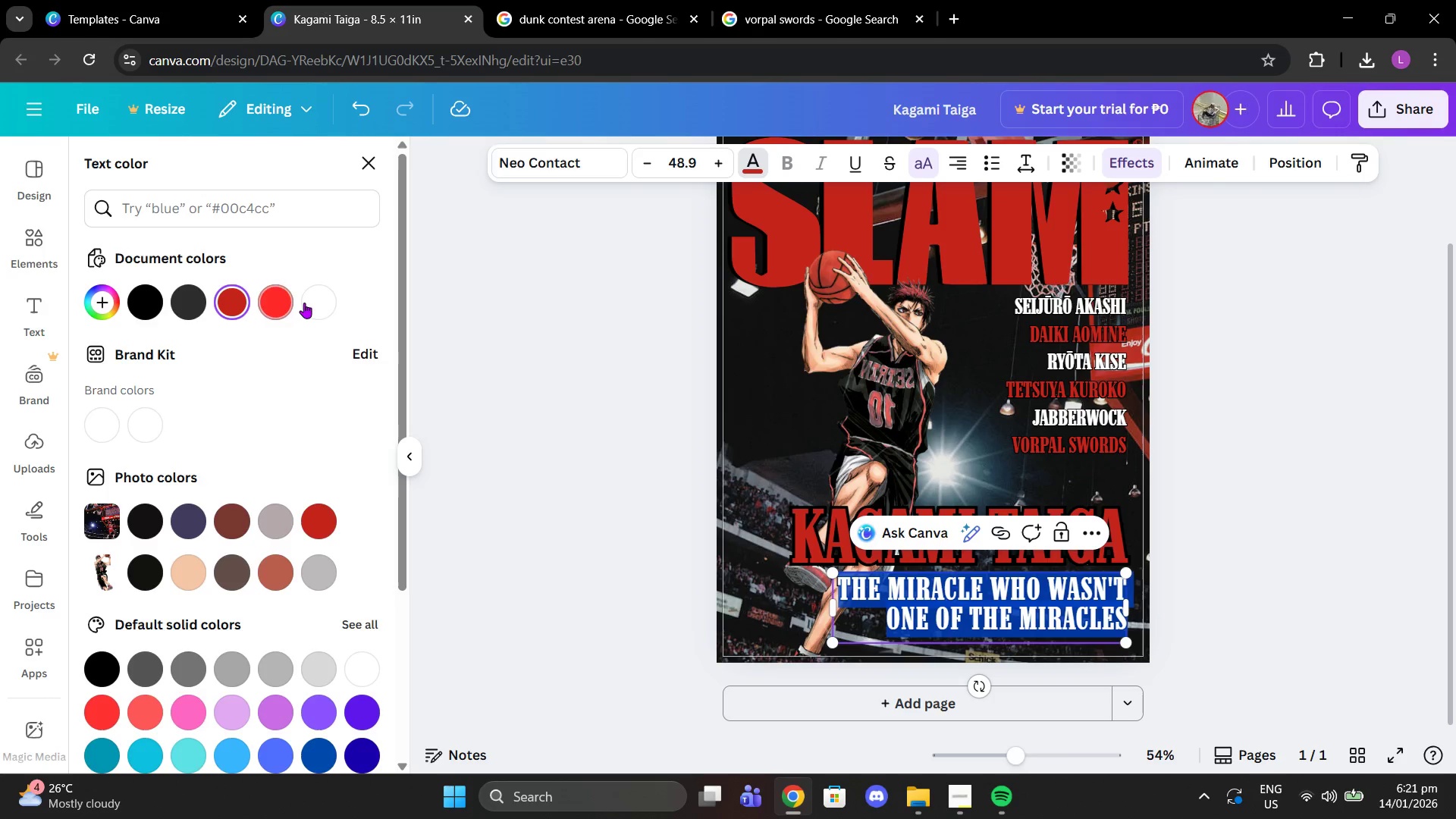 
left_click([304, 303])
 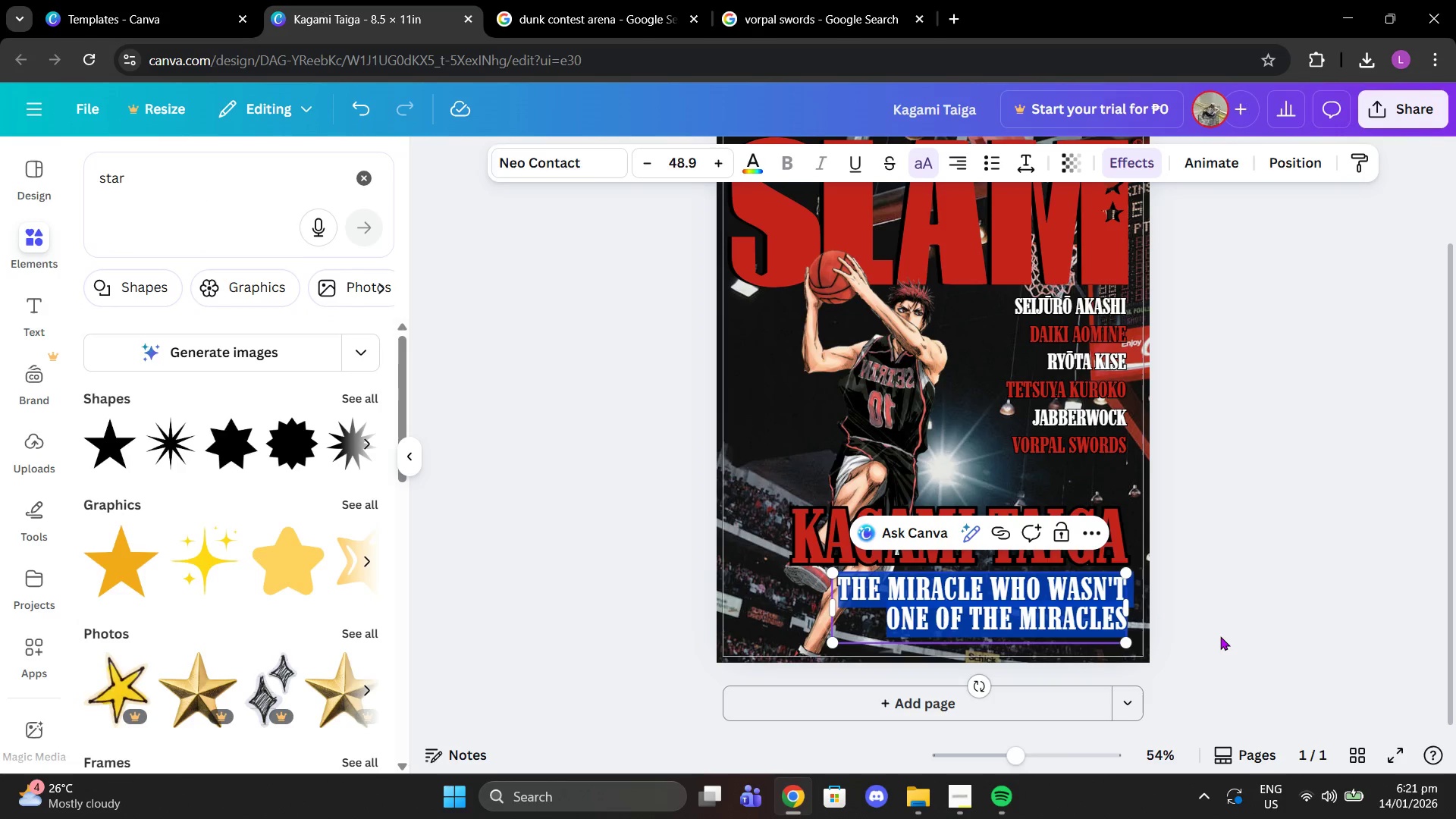 
double_click([1220, 636])
 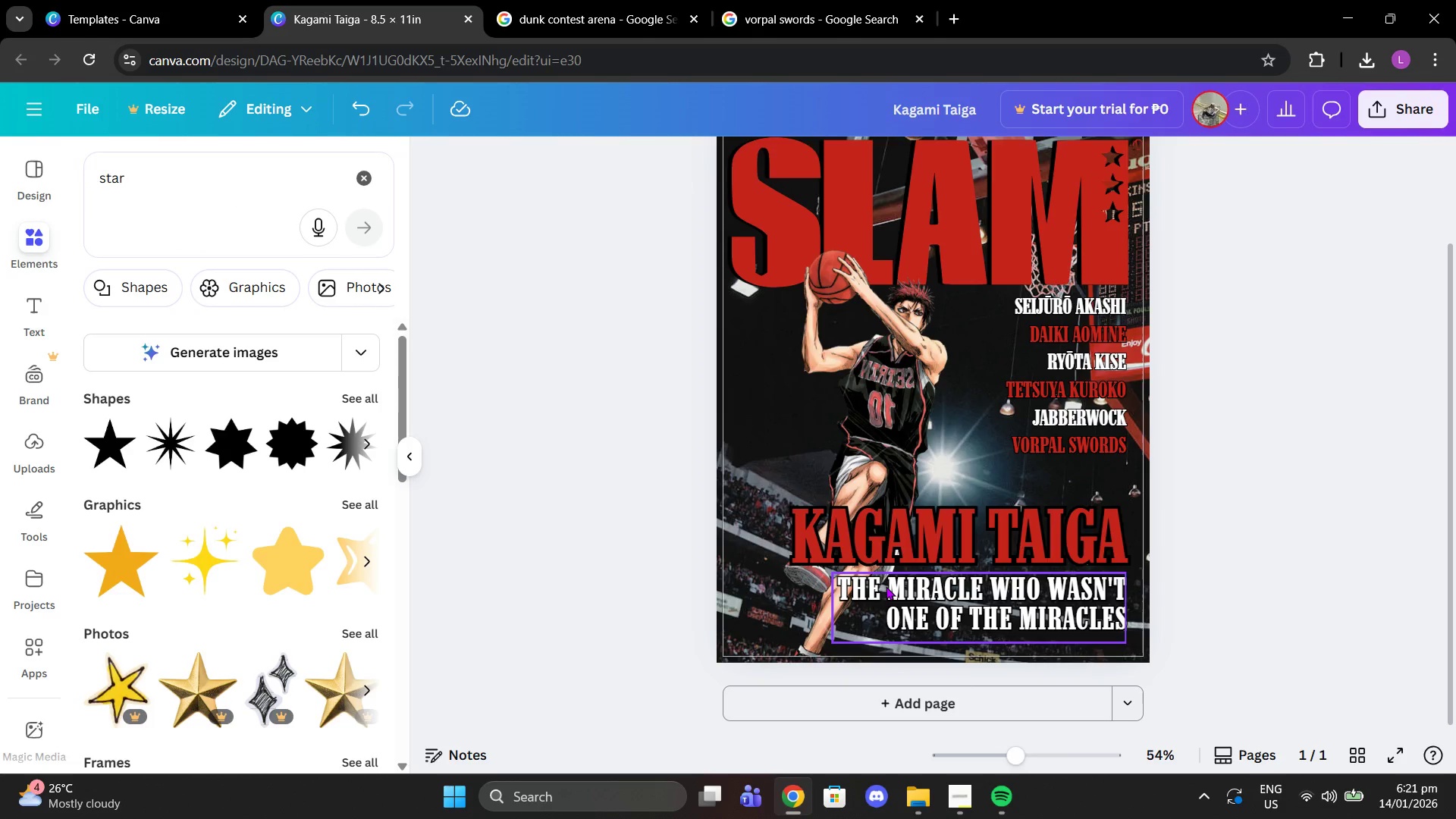 
left_click([886, 586])
 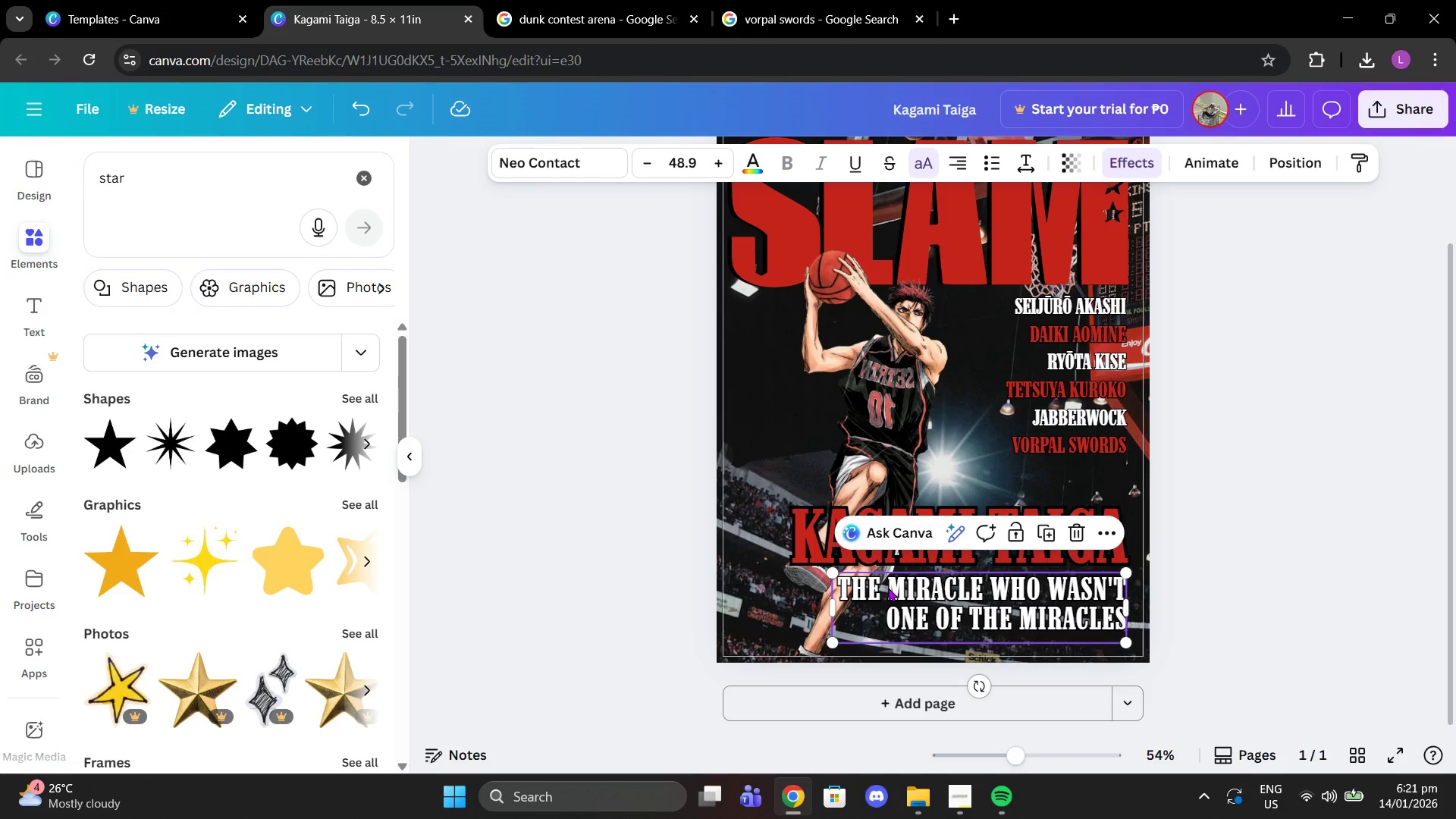 
left_click([888, 588])
 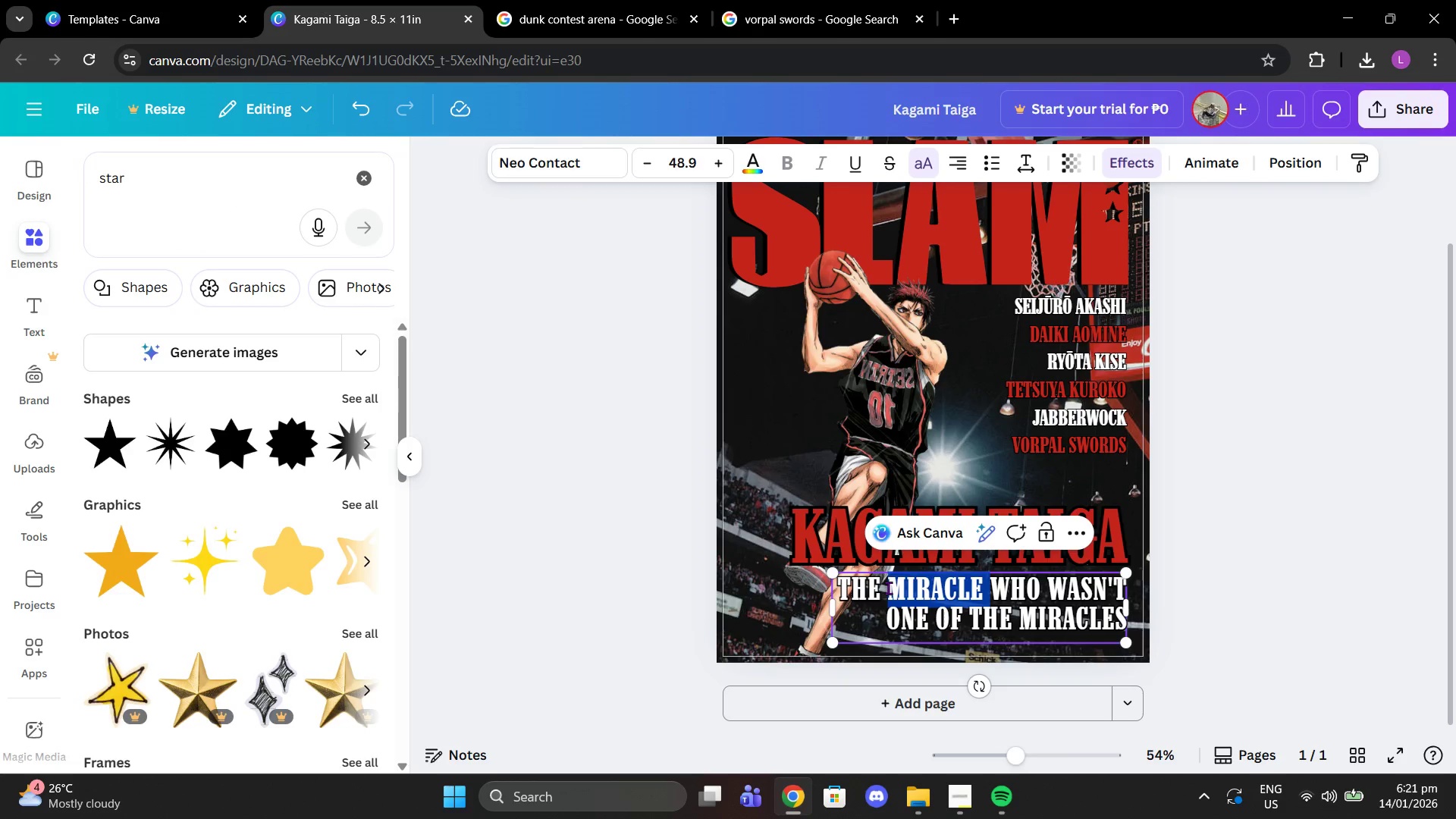 
left_click_drag(start_coordinate=[888, 588], to_coordinate=[945, 590])
 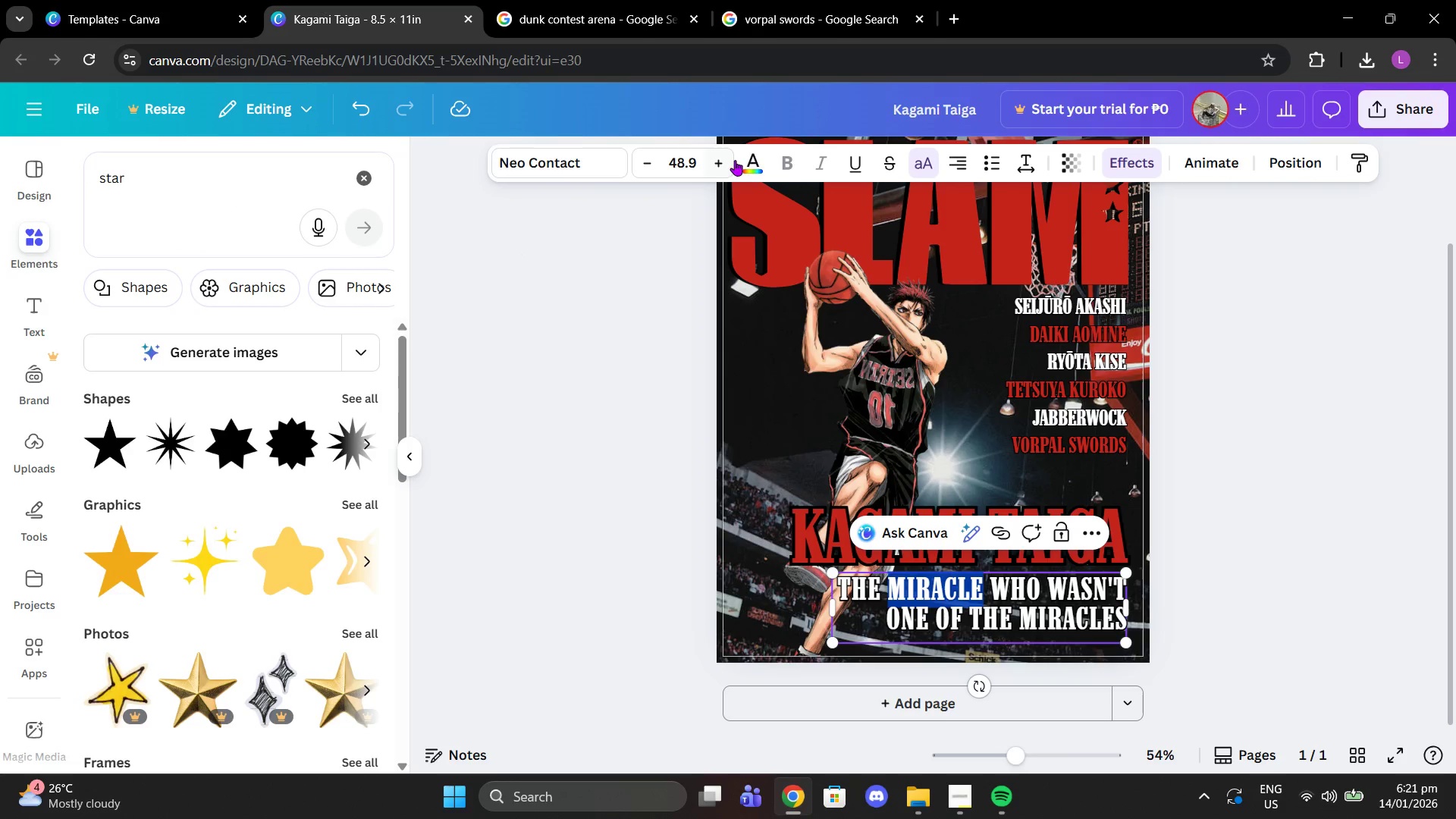 
left_click([755, 149])
 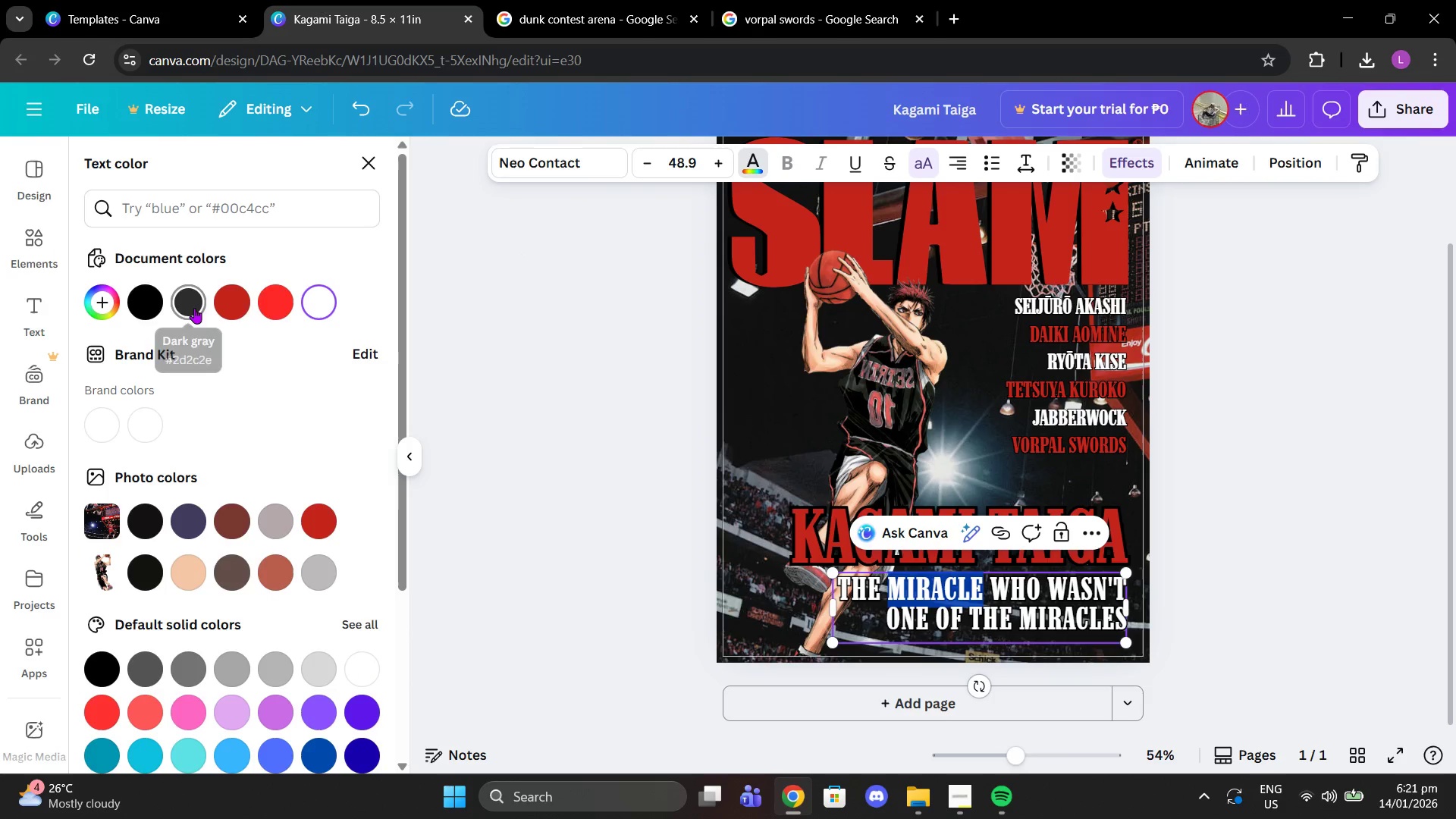 
left_click([249, 303])
 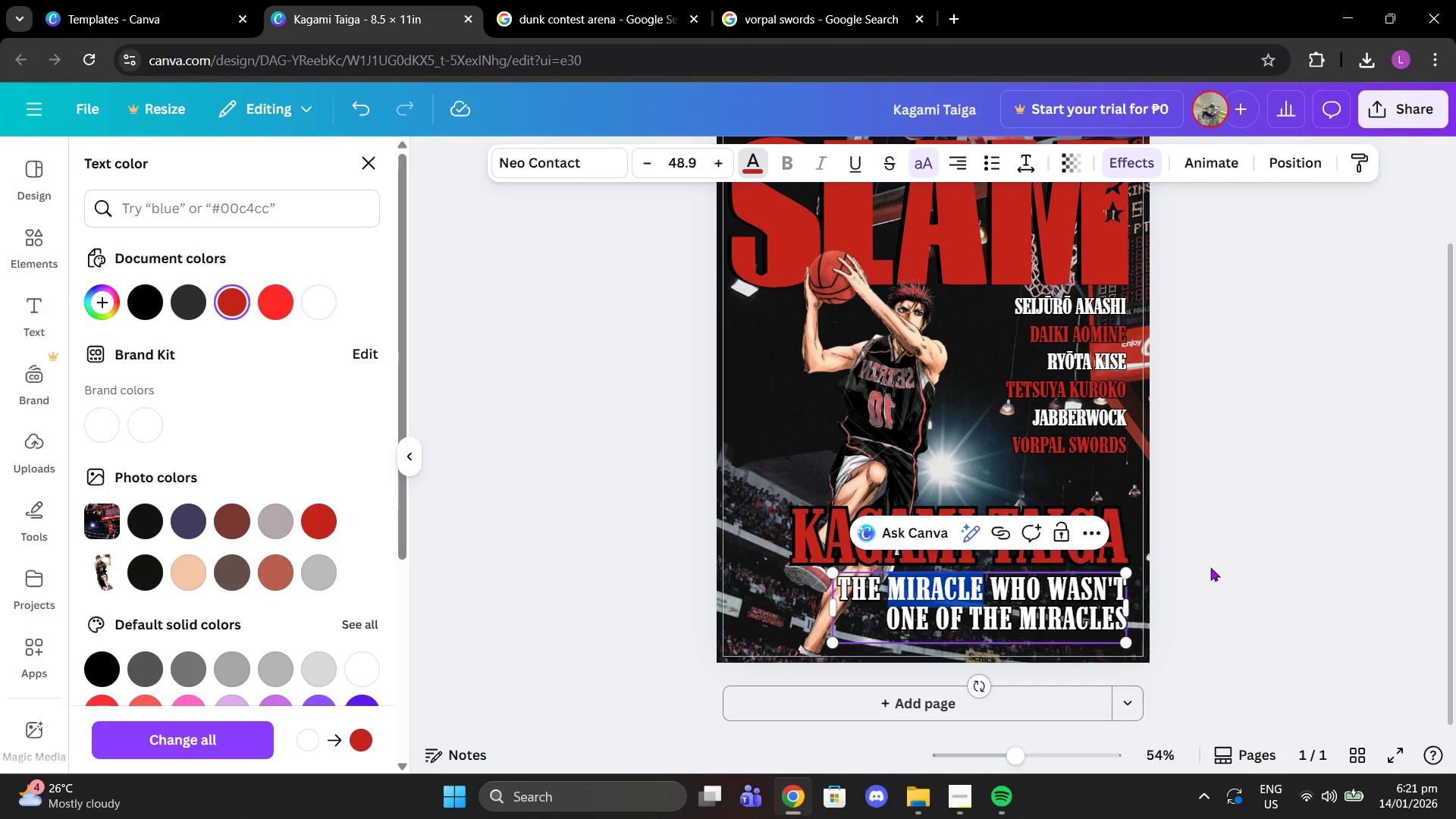 
left_click([1284, 557])
 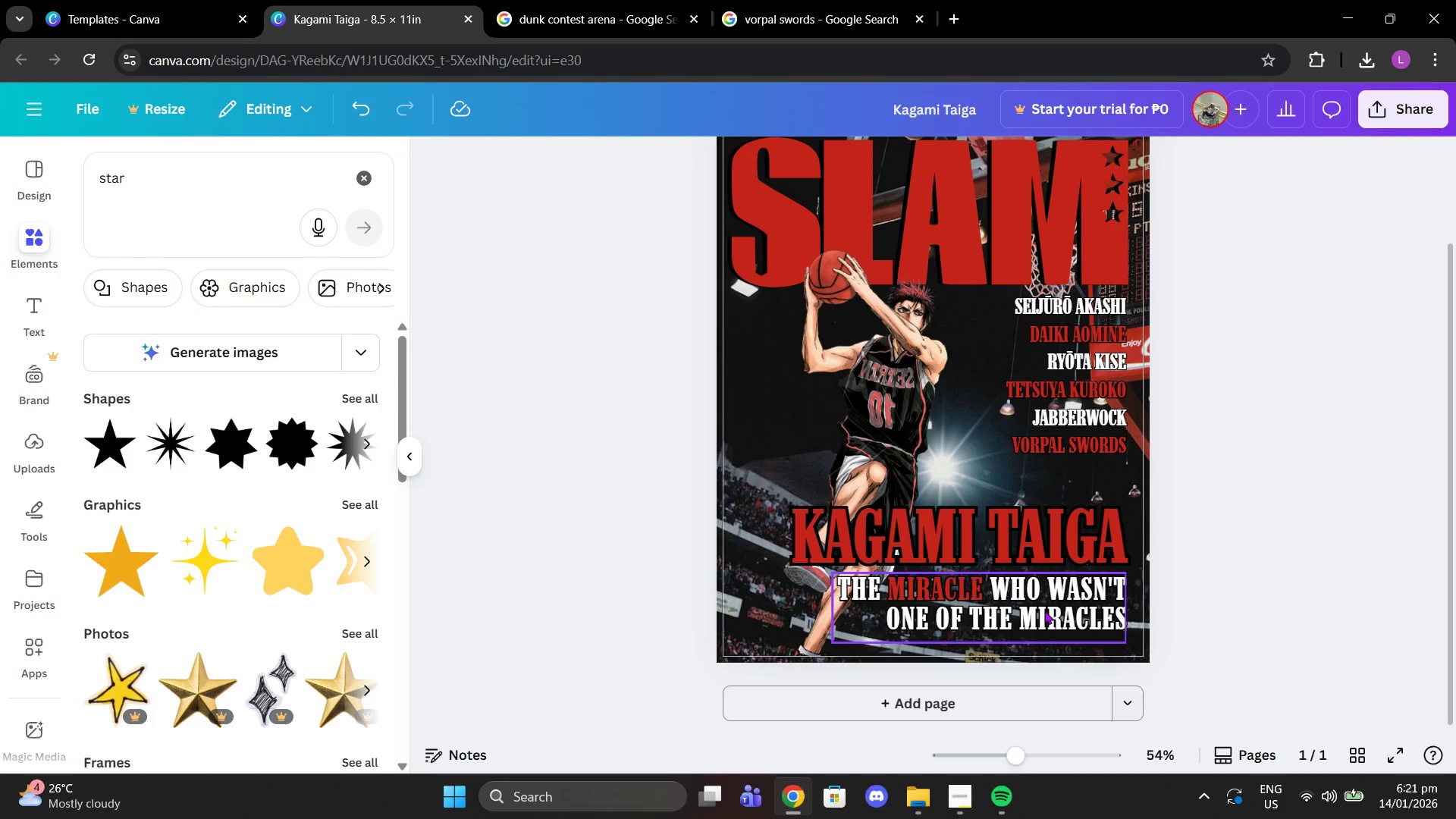 
left_click([1019, 616])
 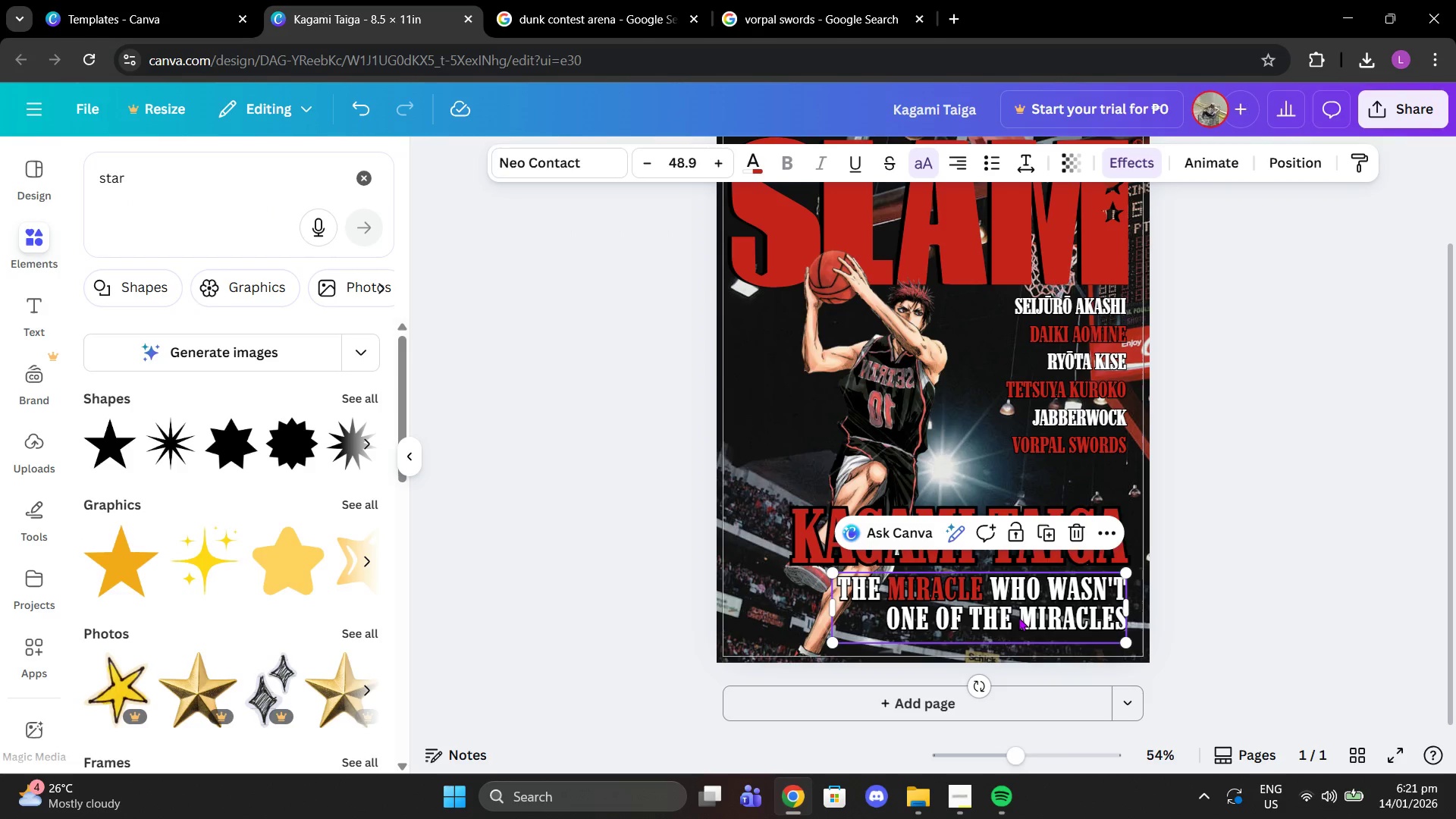 
left_click([1018, 617])
 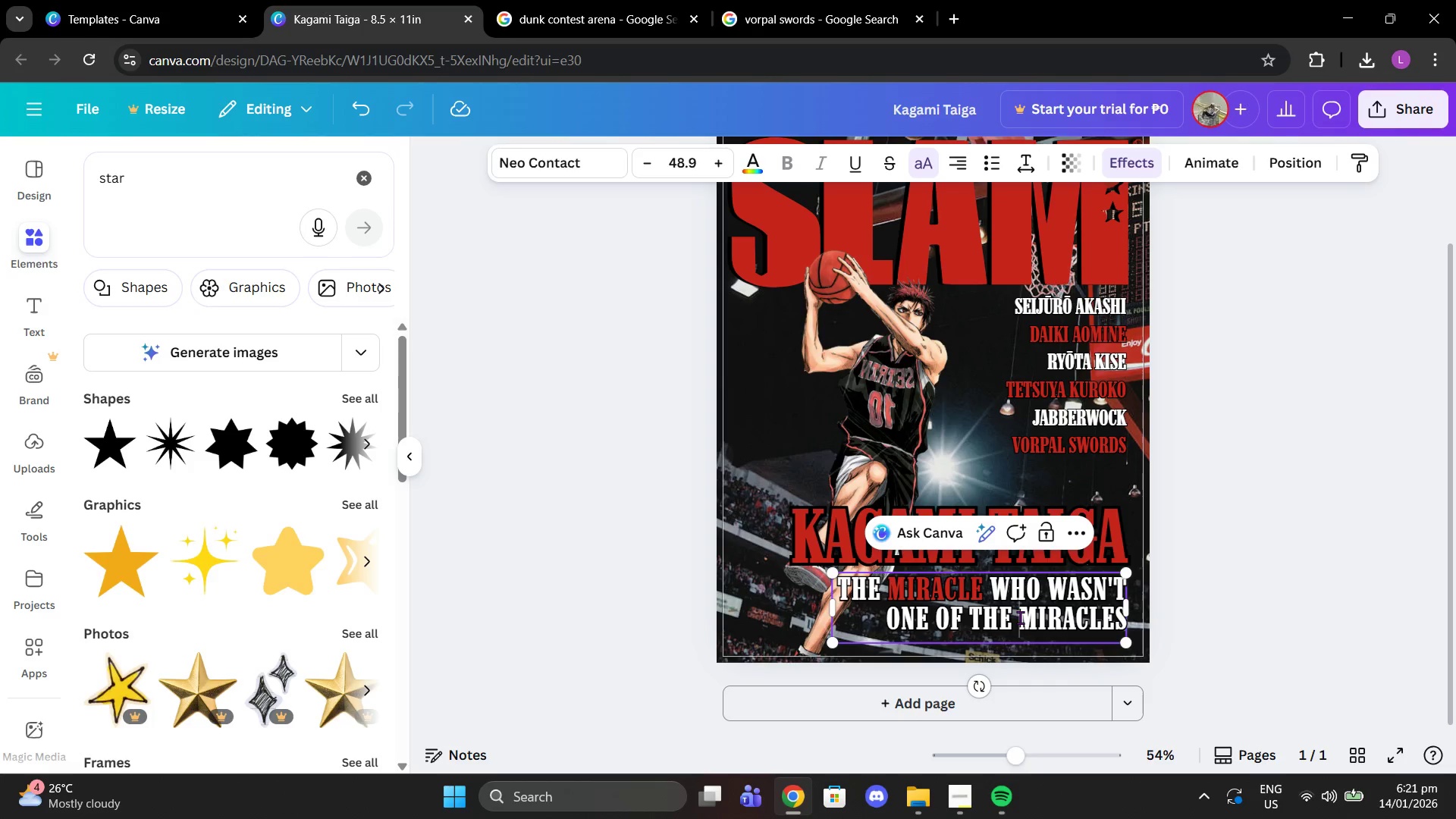 
left_click_drag(start_coordinate=[1018, 617], to_coordinate=[1124, 626])
 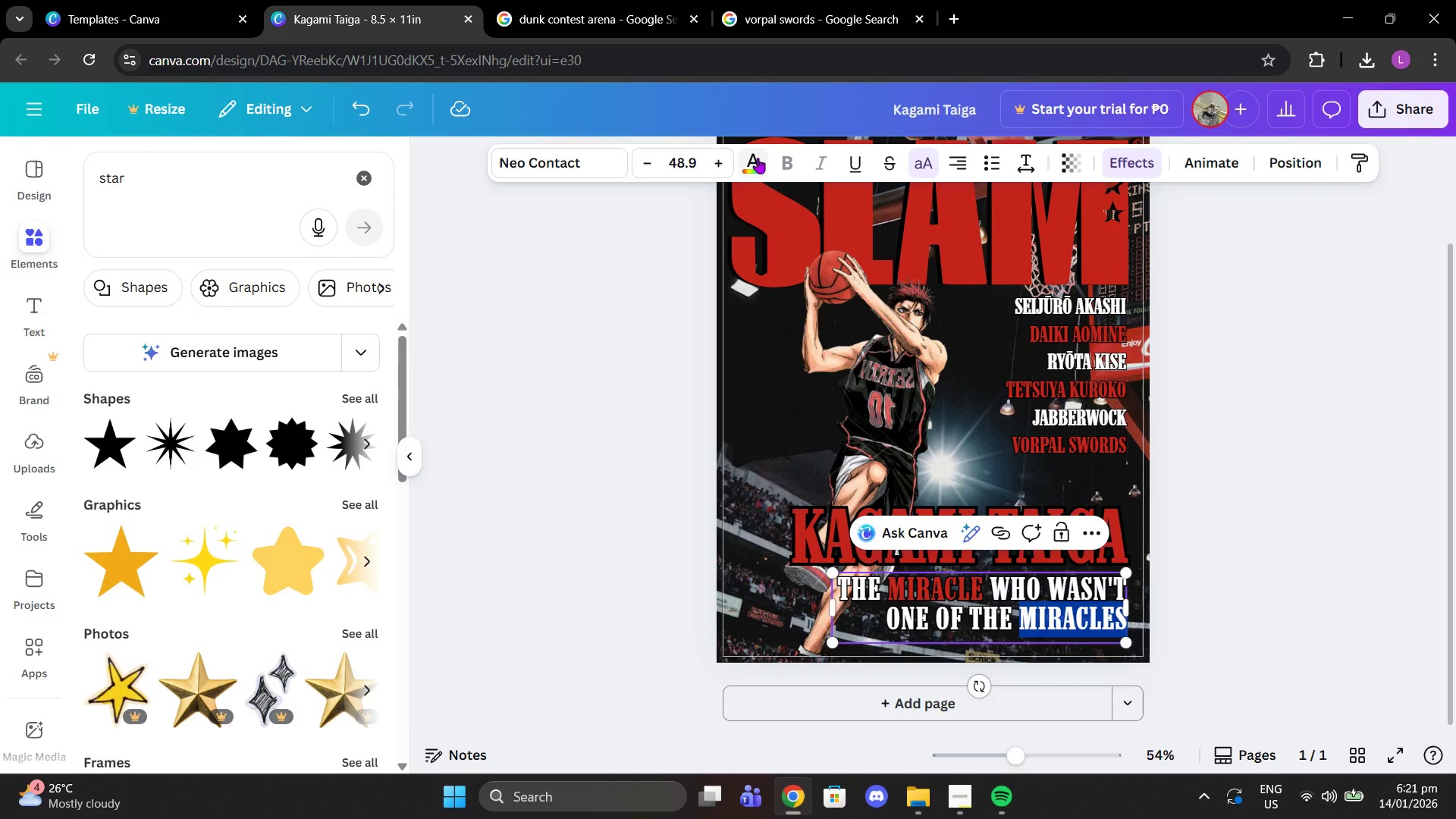 
left_click([758, 158])
 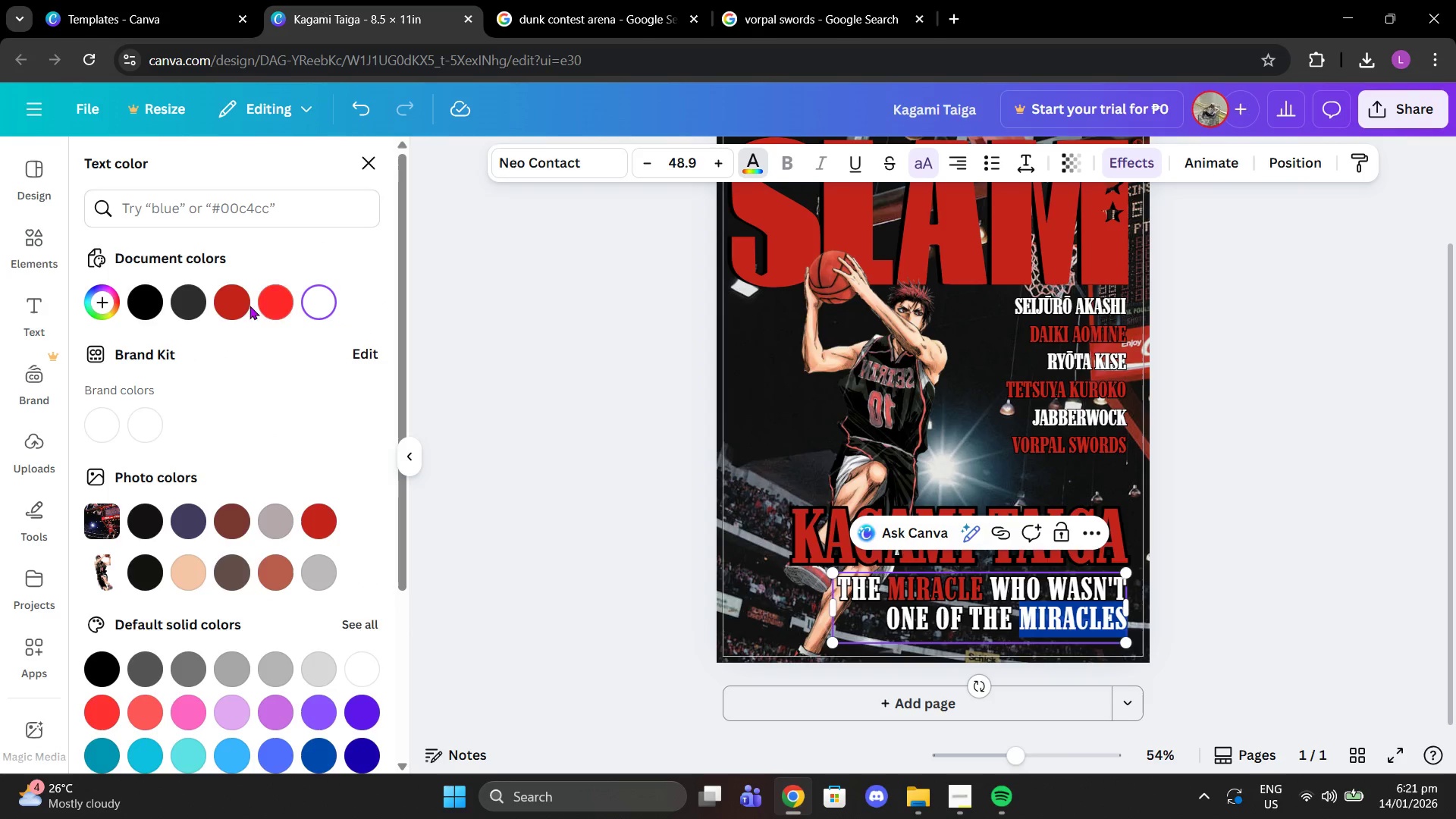 
left_click([235, 303])
 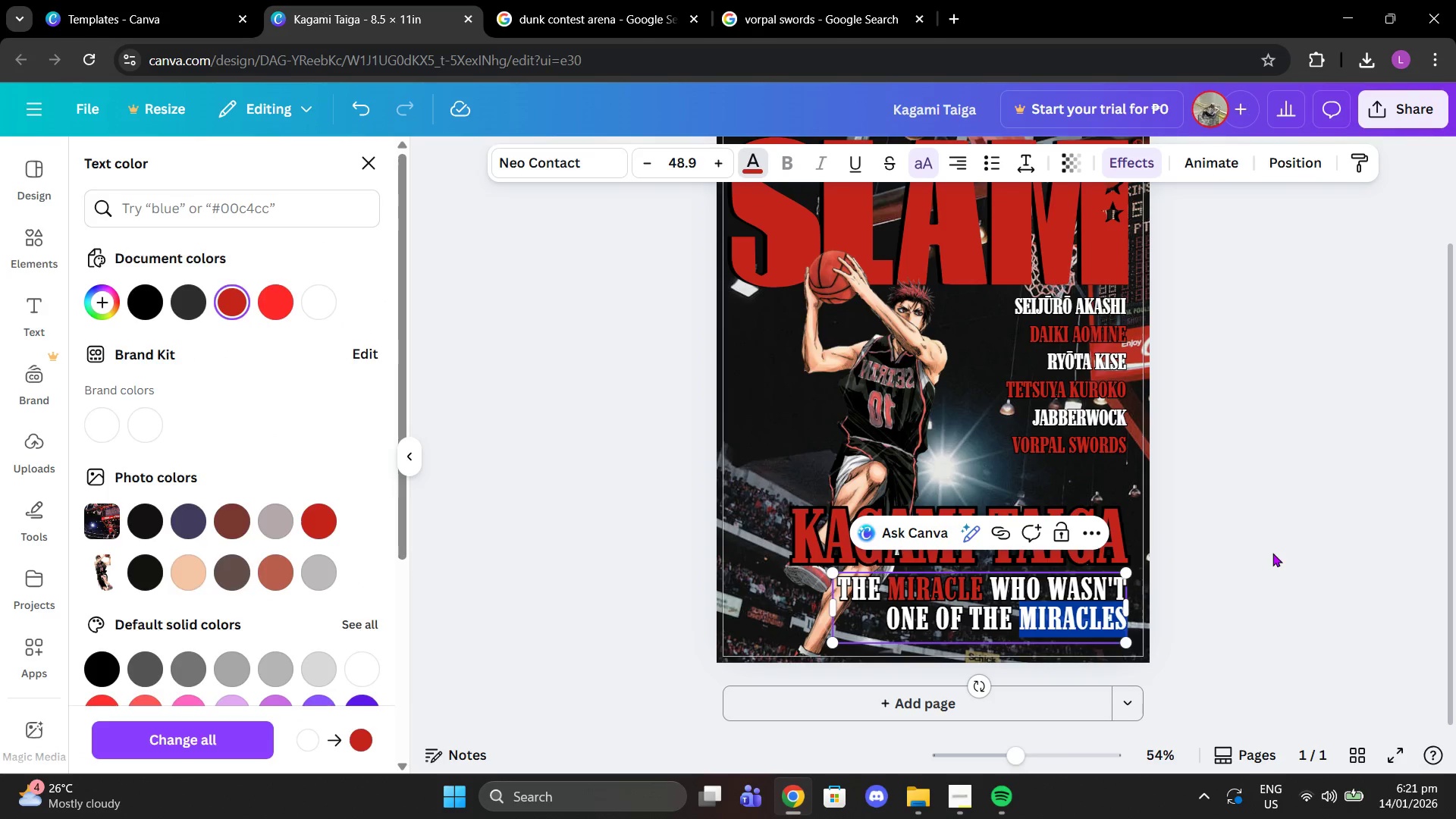 
double_click([1272, 553])
 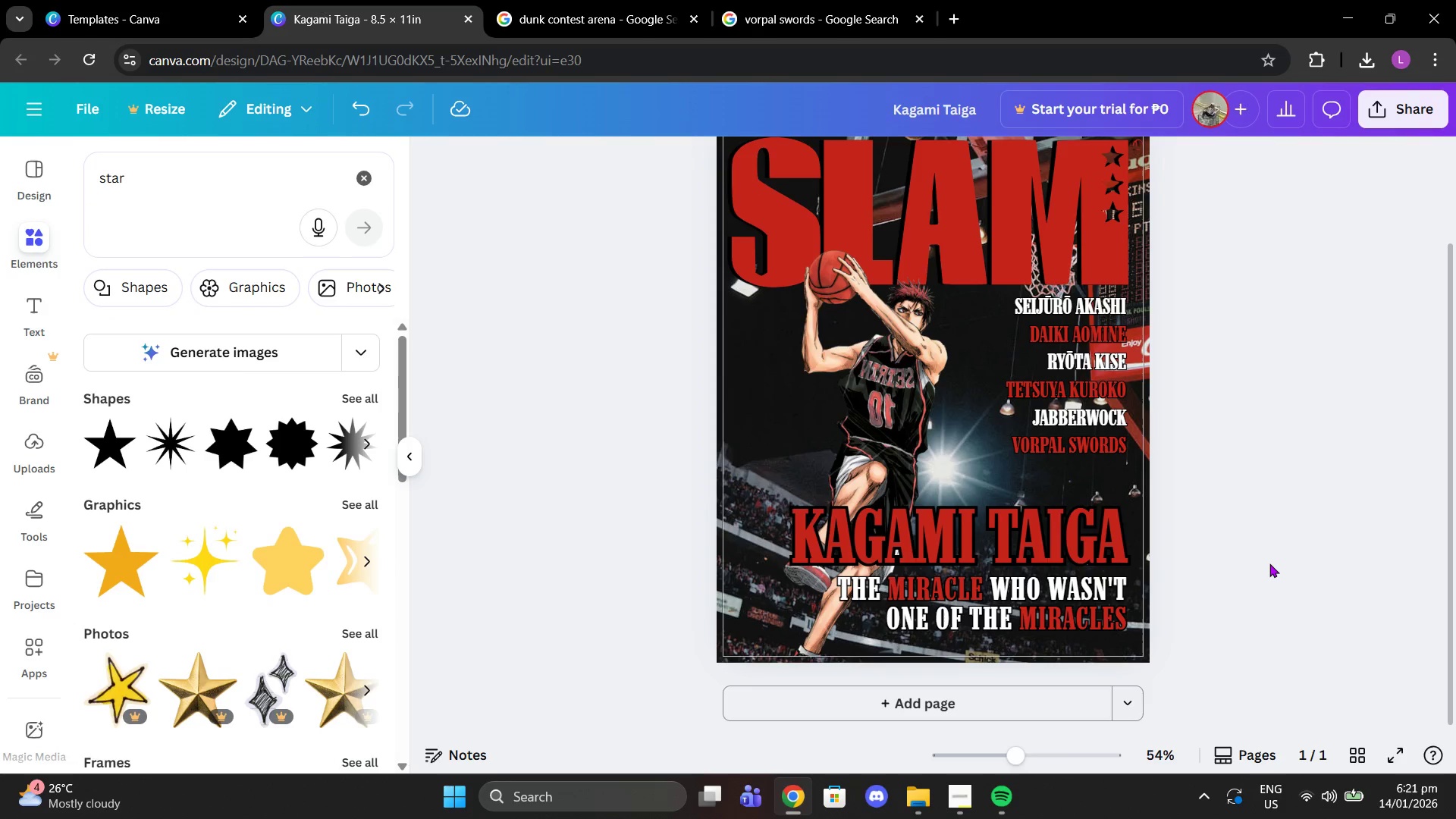 
scroll: coordinate [1272, 566], scroll_direction: up, amount: 2.0
 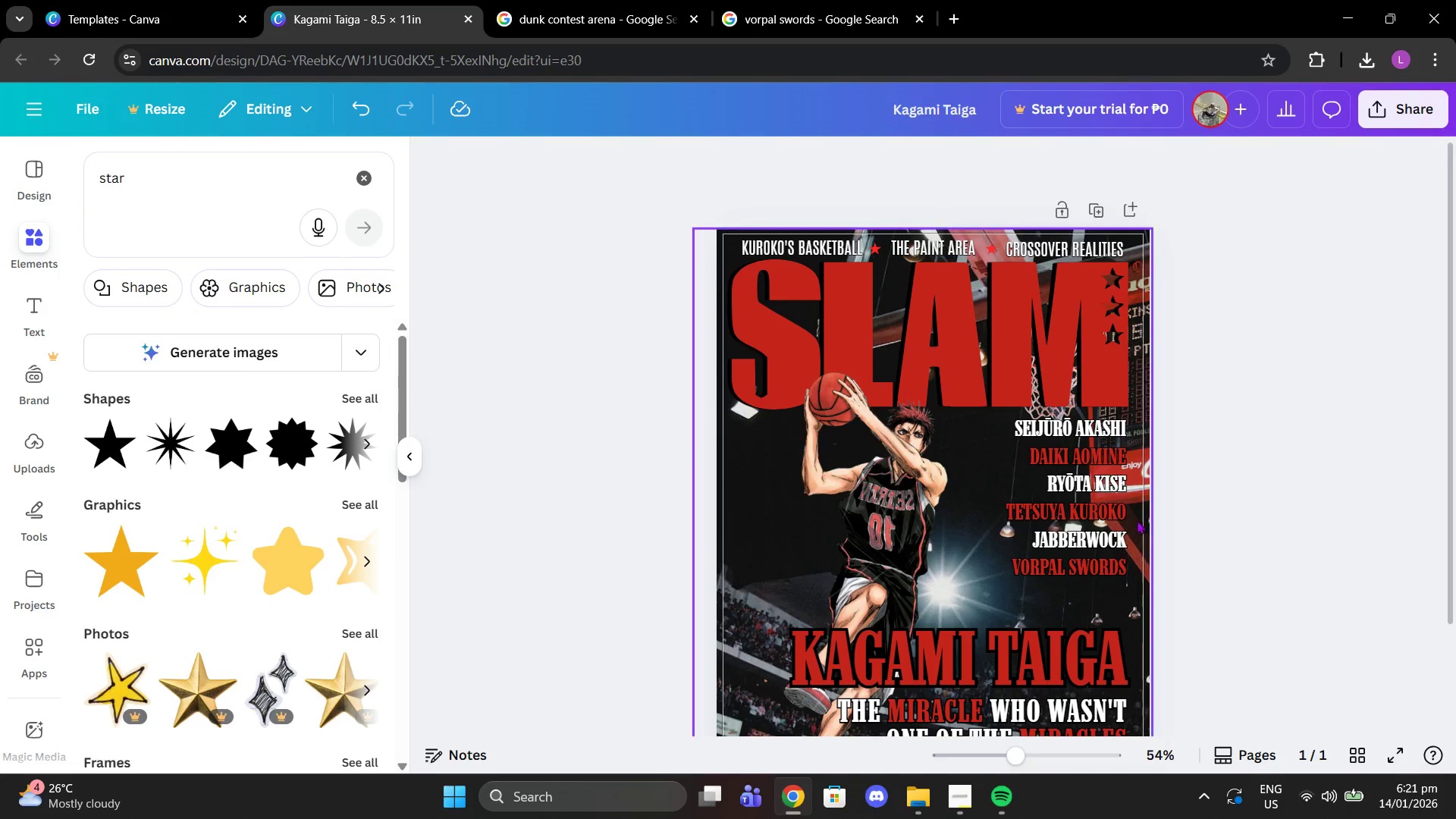 
mouse_move([1101, 532])
 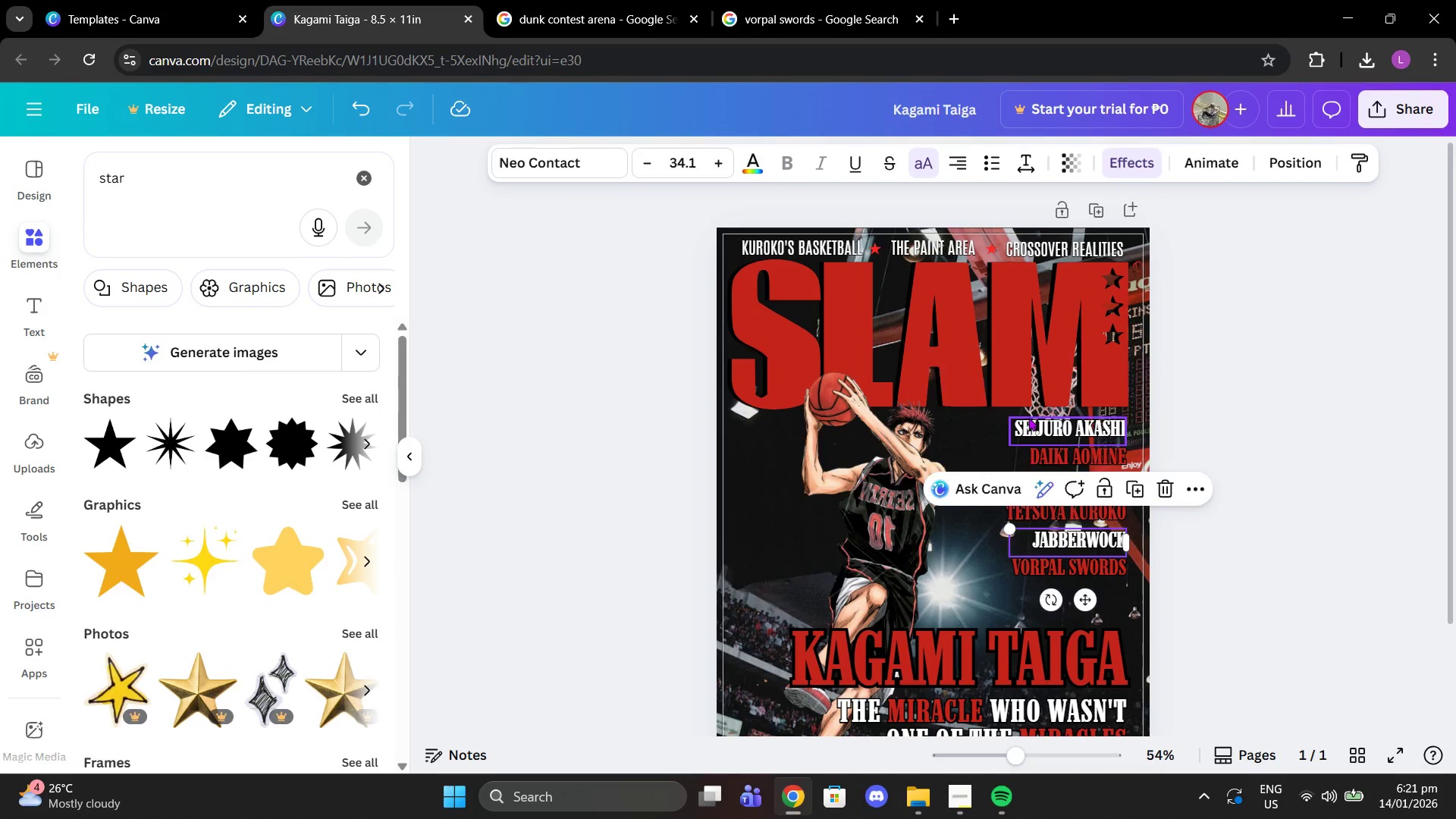 
left_click([1028, 417])
 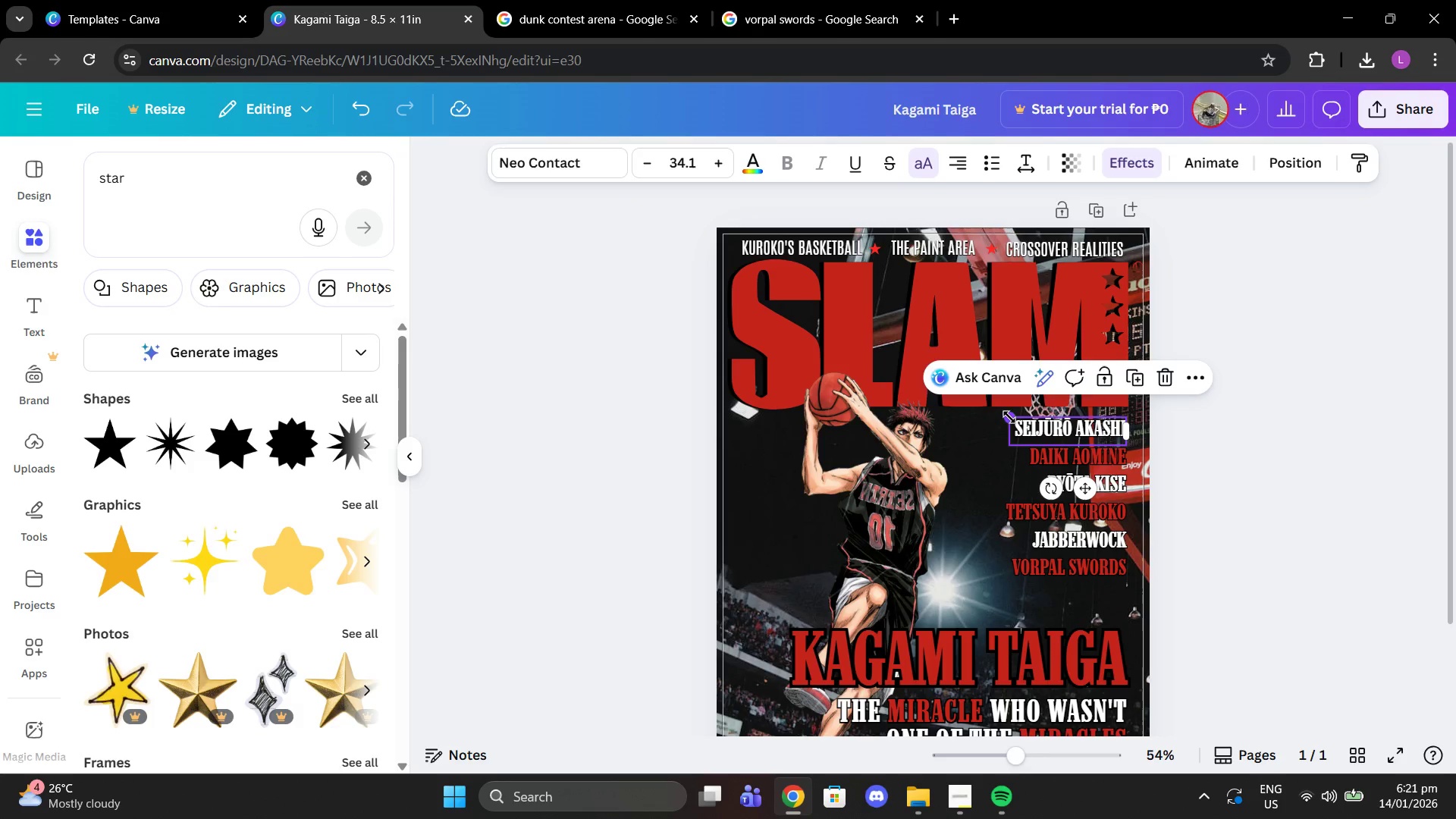 
left_click_drag(start_coordinate=[1009, 418], to_coordinate=[990, 414])
 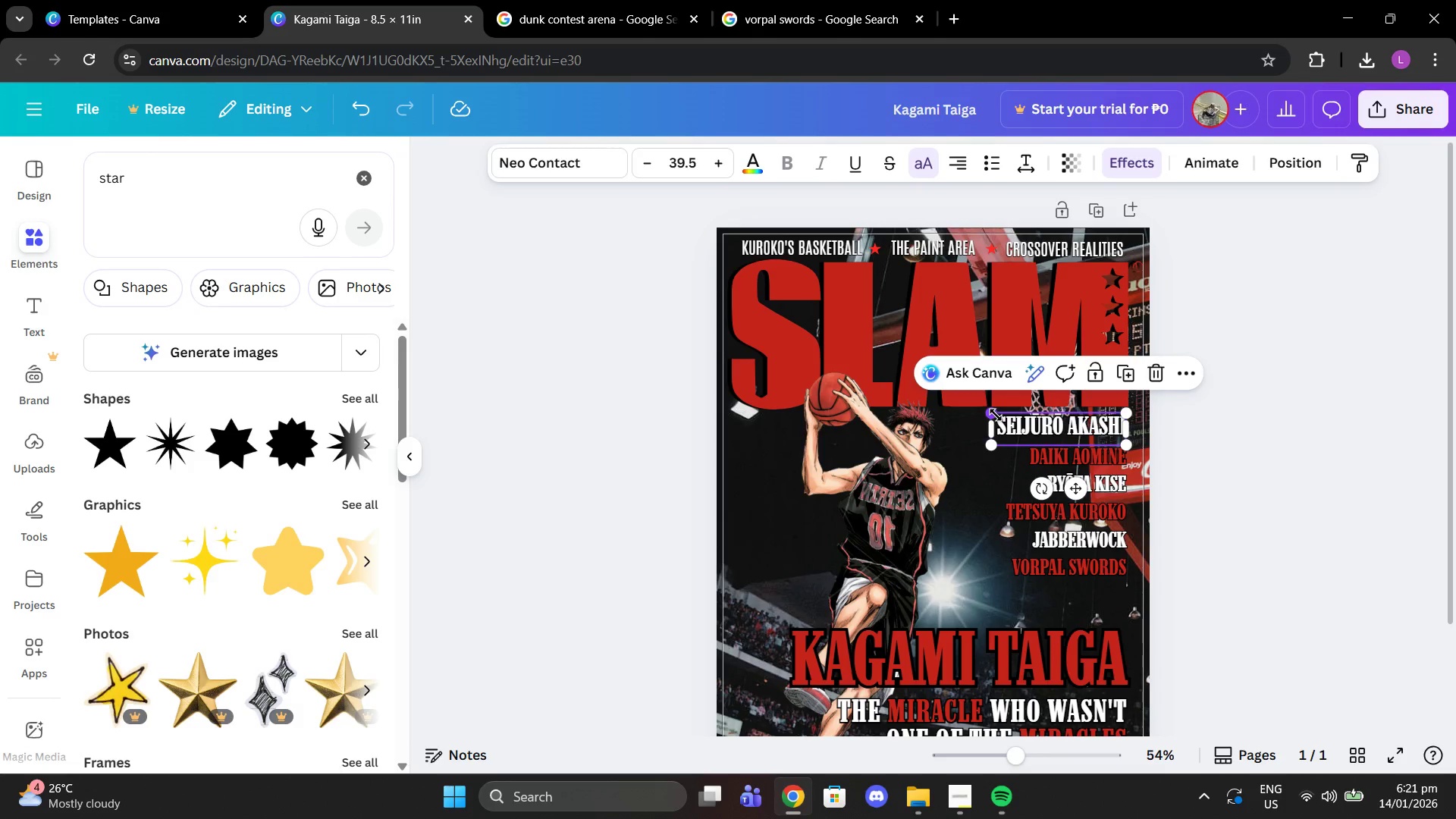 
key(Control+Z)
 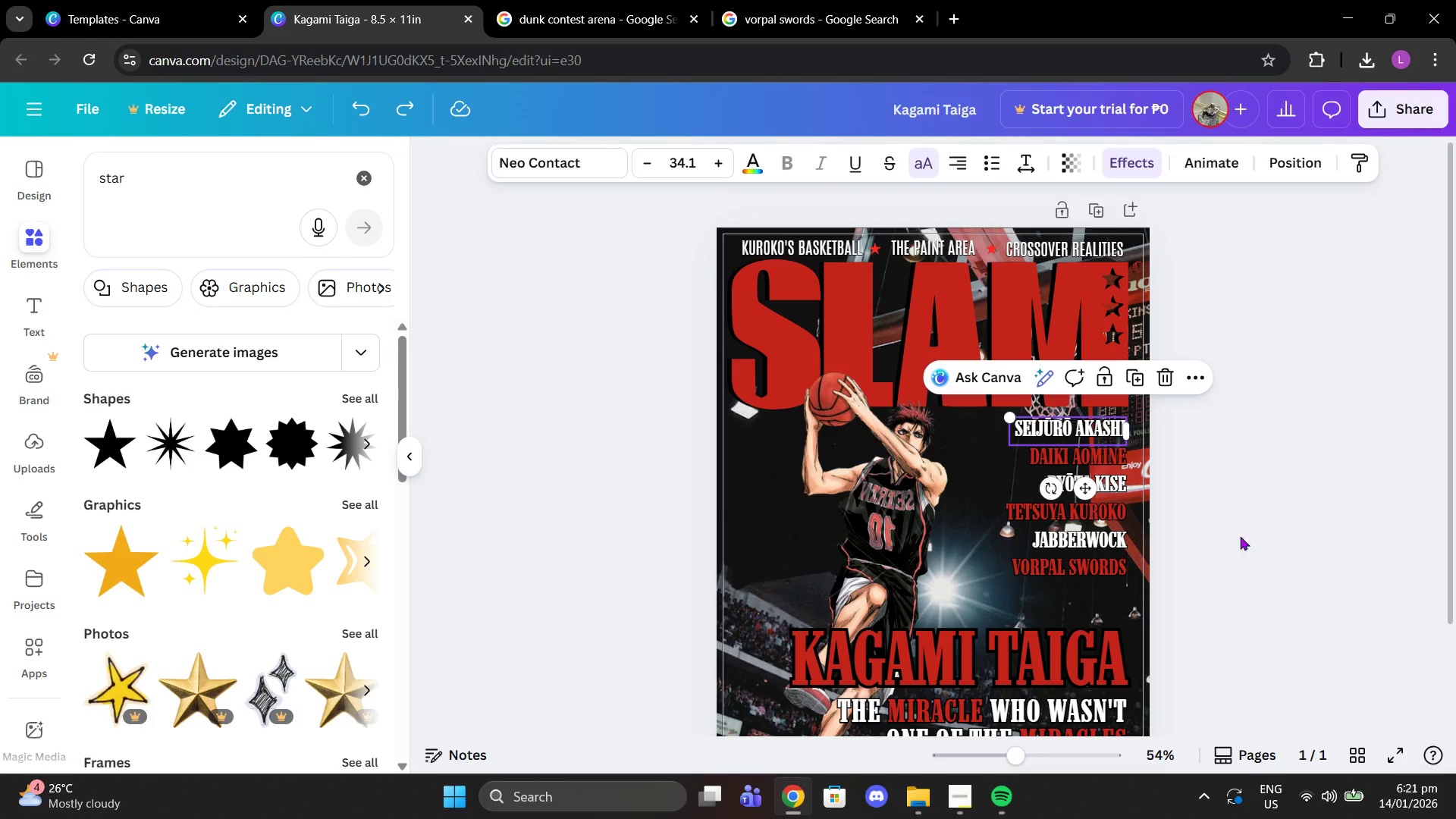 
left_click([1269, 530])
 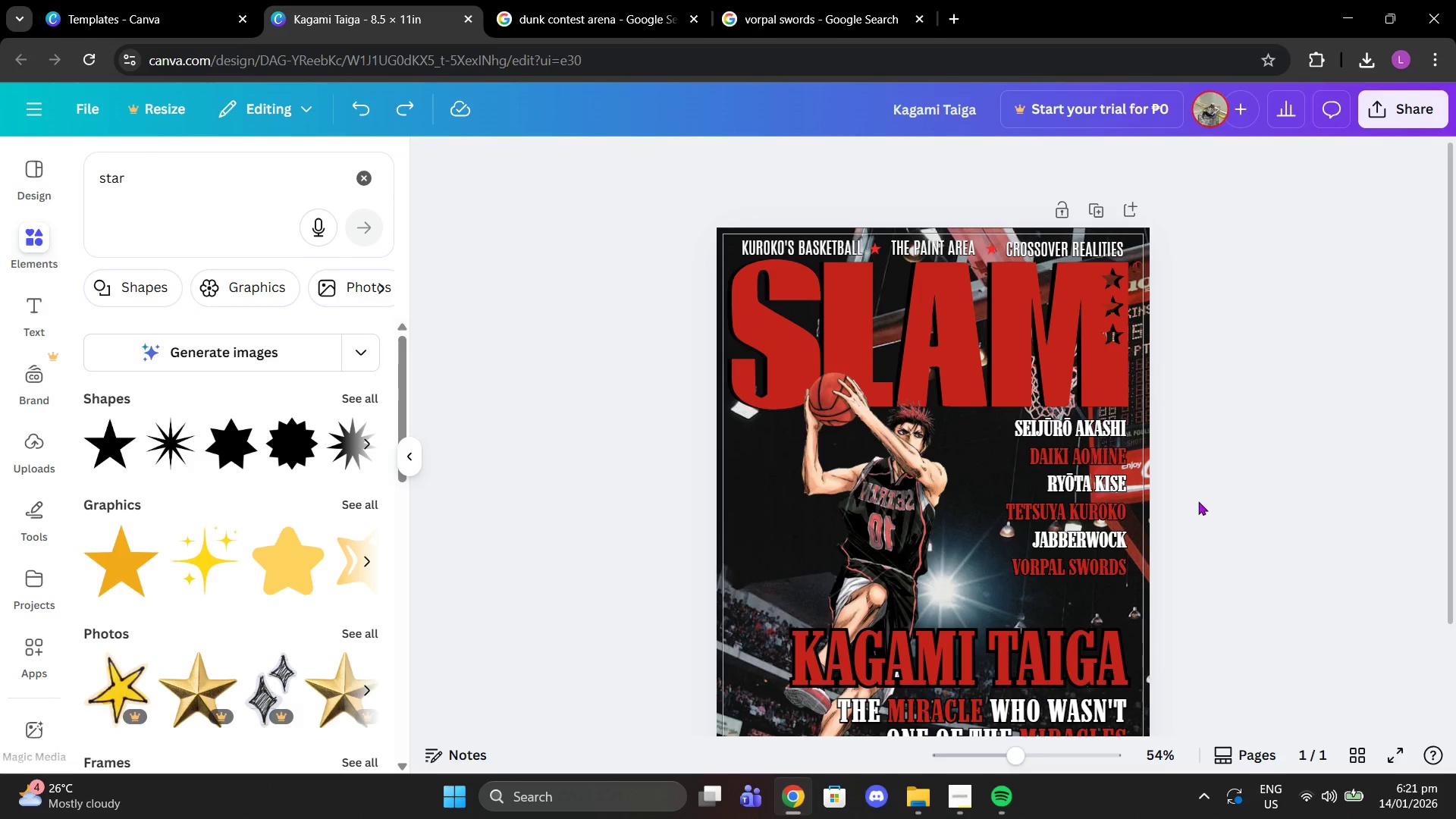 
left_click_drag(start_coordinate=[1198, 501], to_coordinate=[1025, 538])
 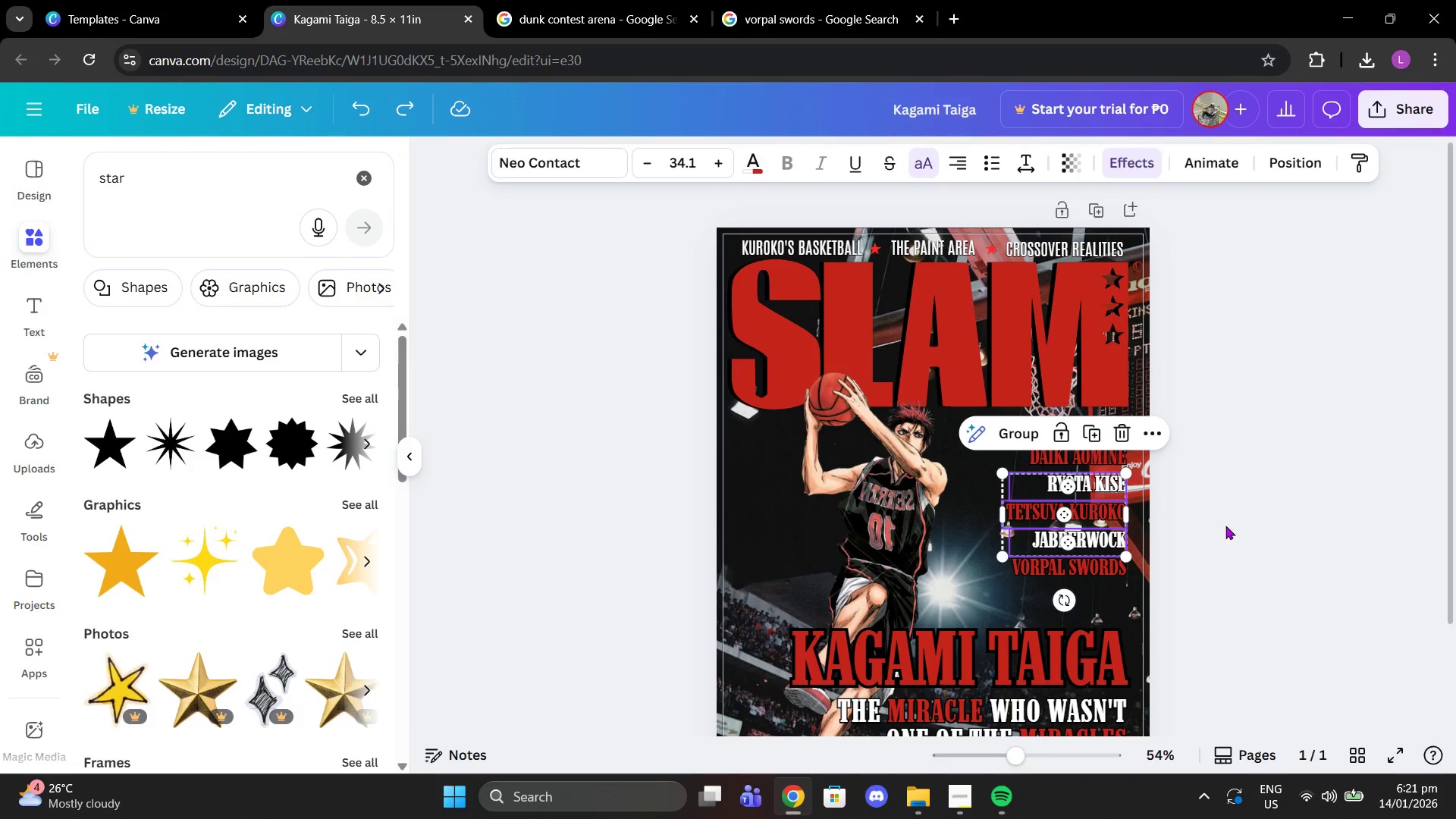 
key(Escape)
 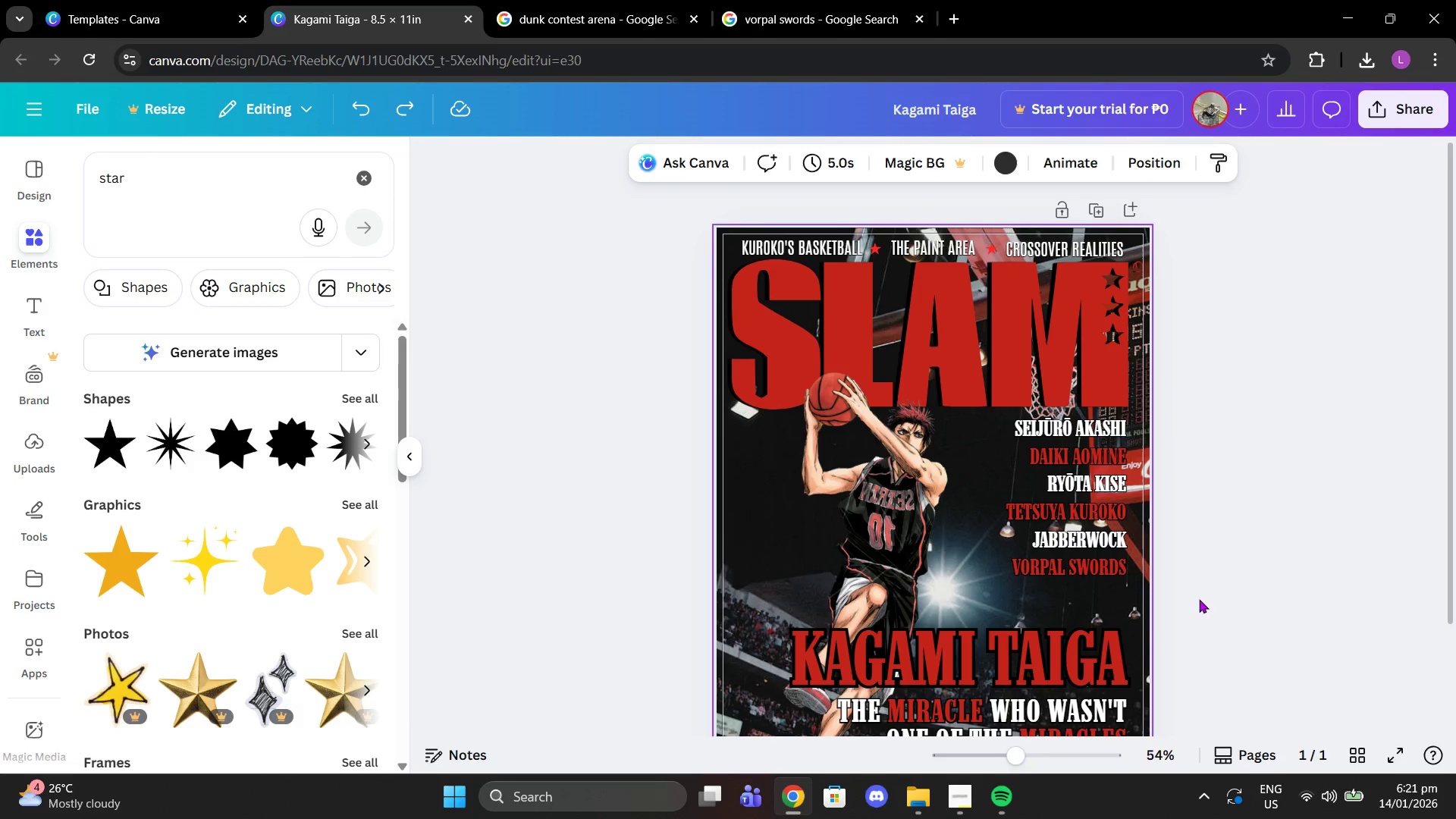 
left_click_drag(start_coordinate=[1199, 599], to_coordinate=[1017, 430])
 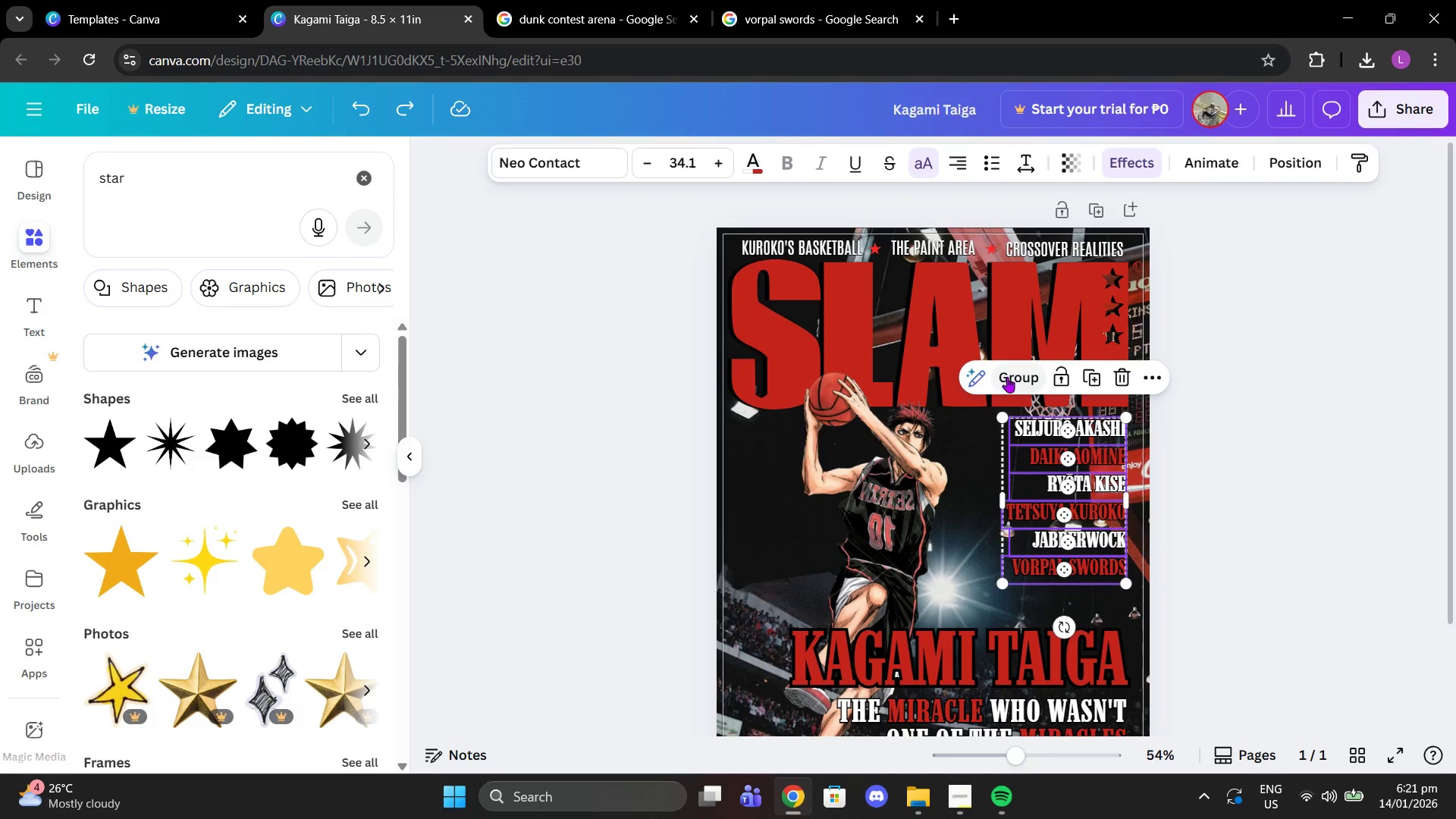 
left_click([1007, 377])
 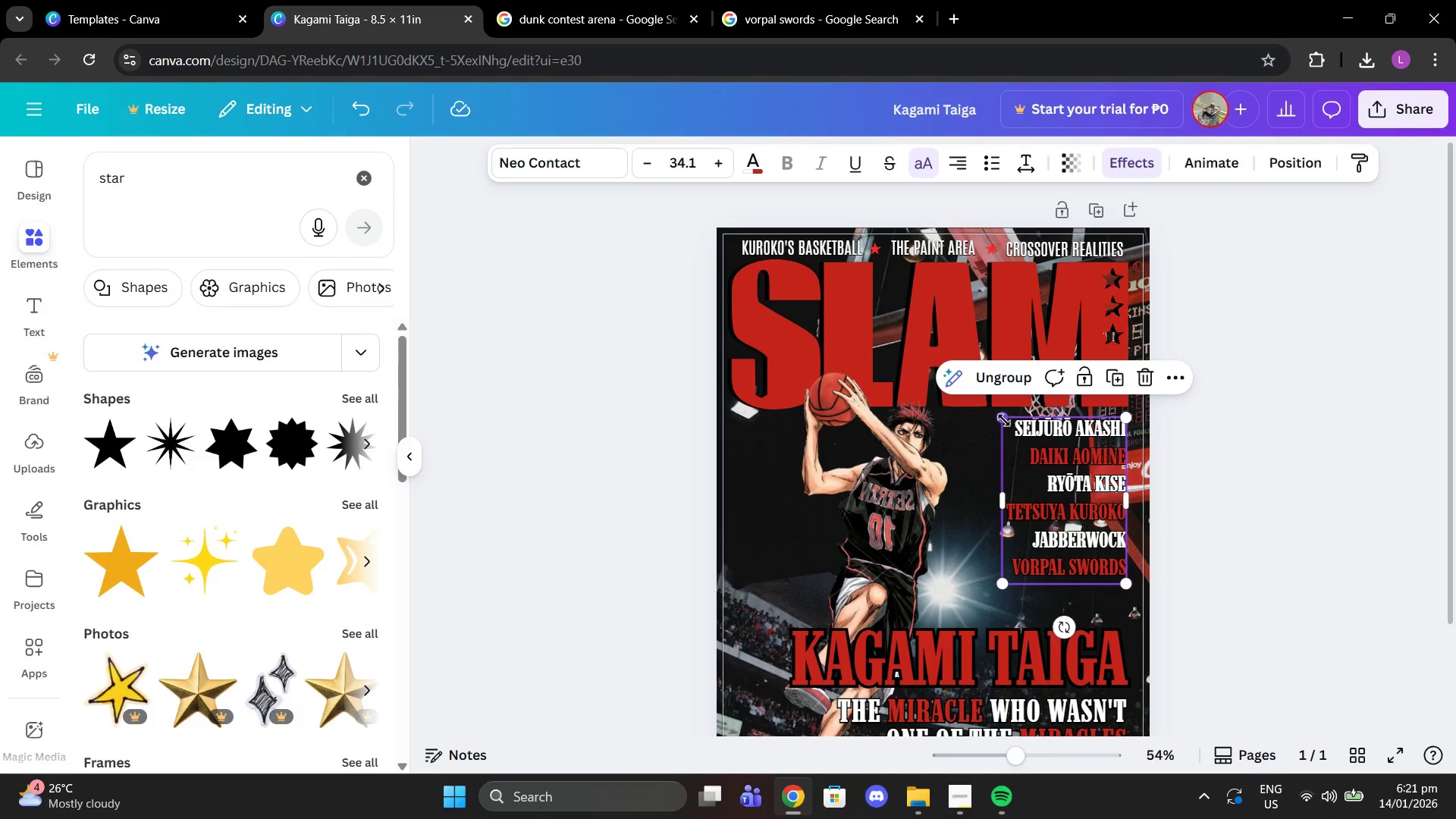 
left_click_drag(start_coordinate=[1000, 418], to_coordinate=[977, 407])
 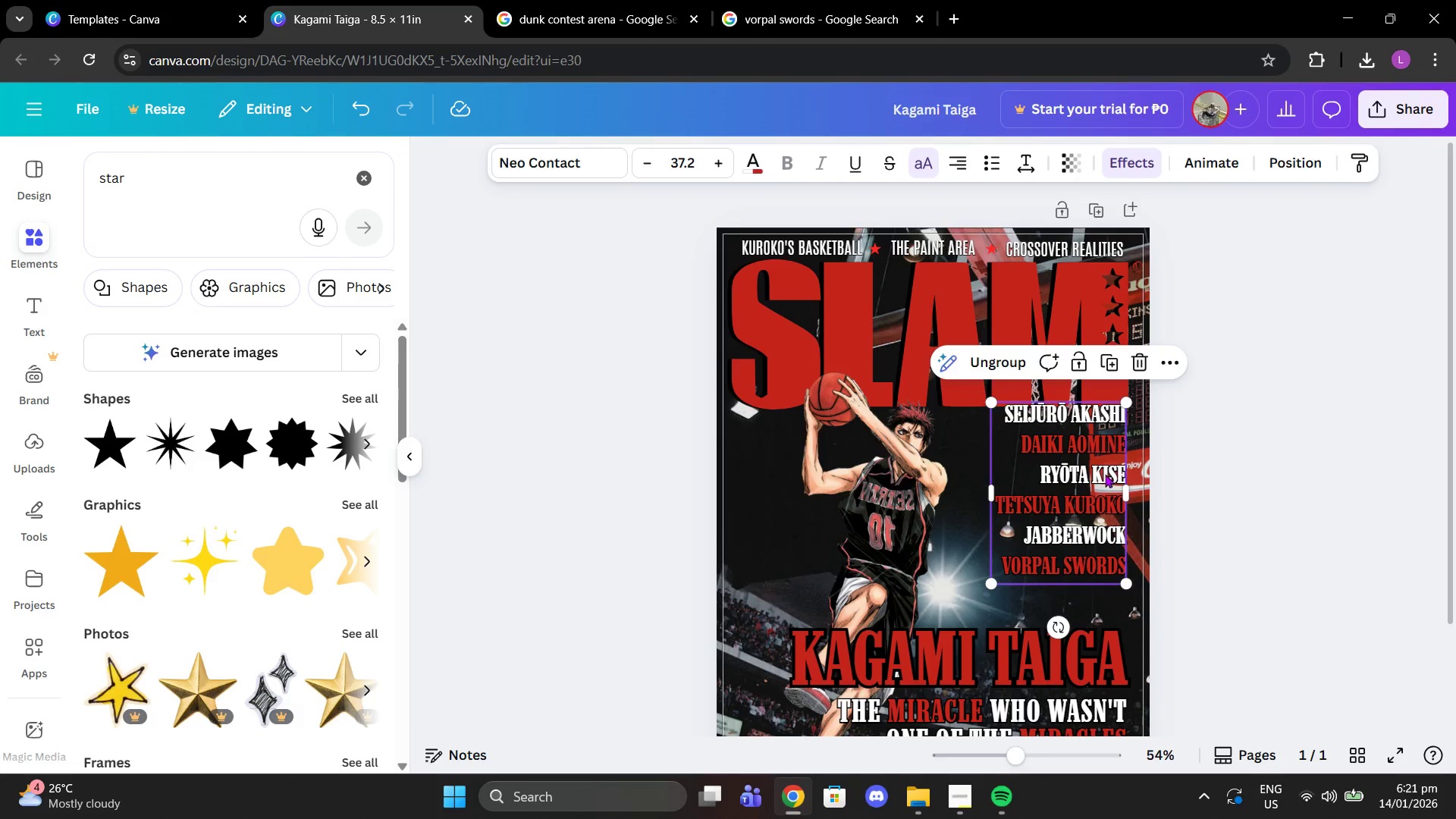 
left_click_drag(start_coordinate=[1104, 472], to_coordinate=[1106, 497])
 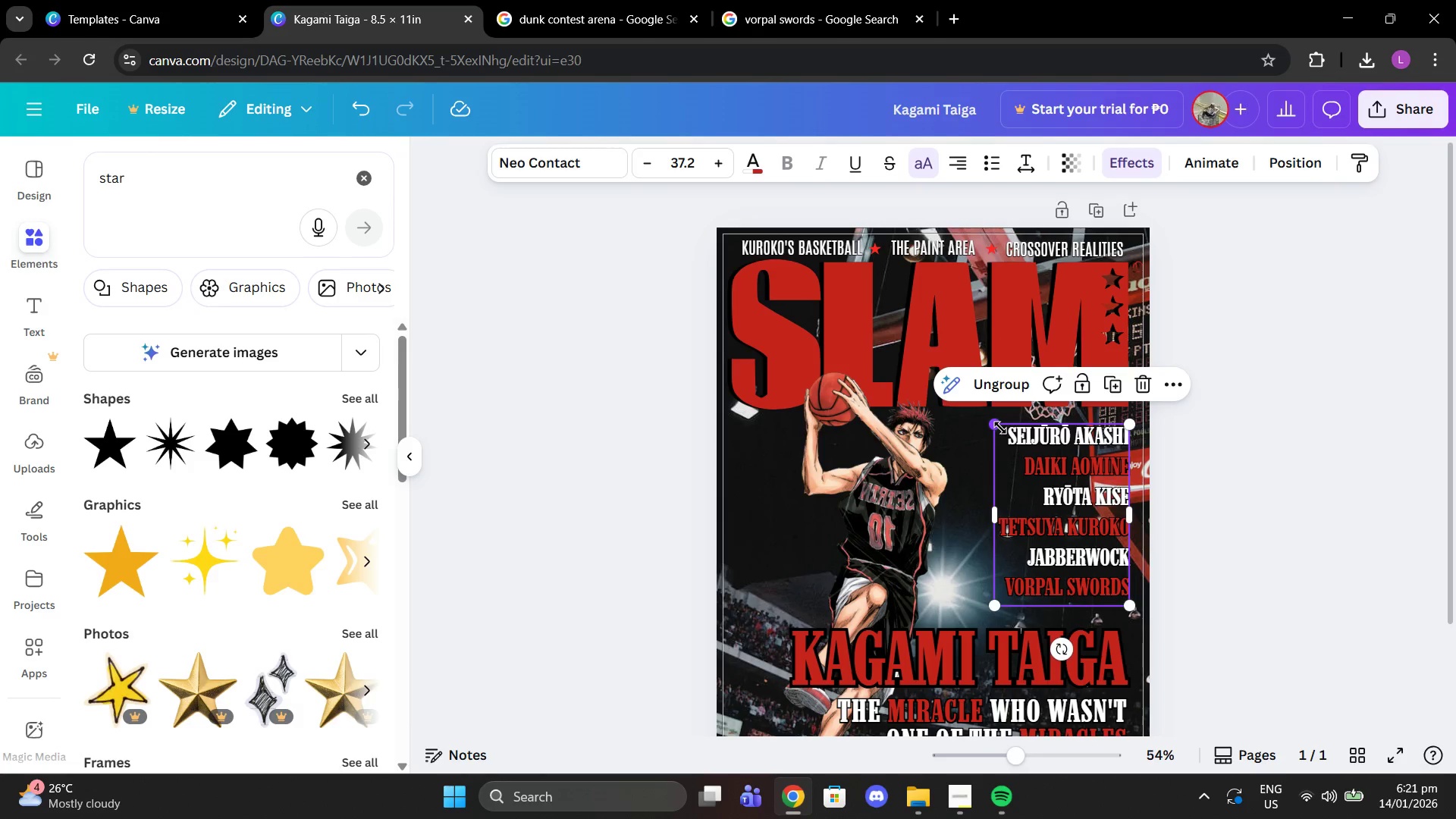 
left_click_drag(start_coordinate=[1000, 428], to_coordinate=[1006, 431])
 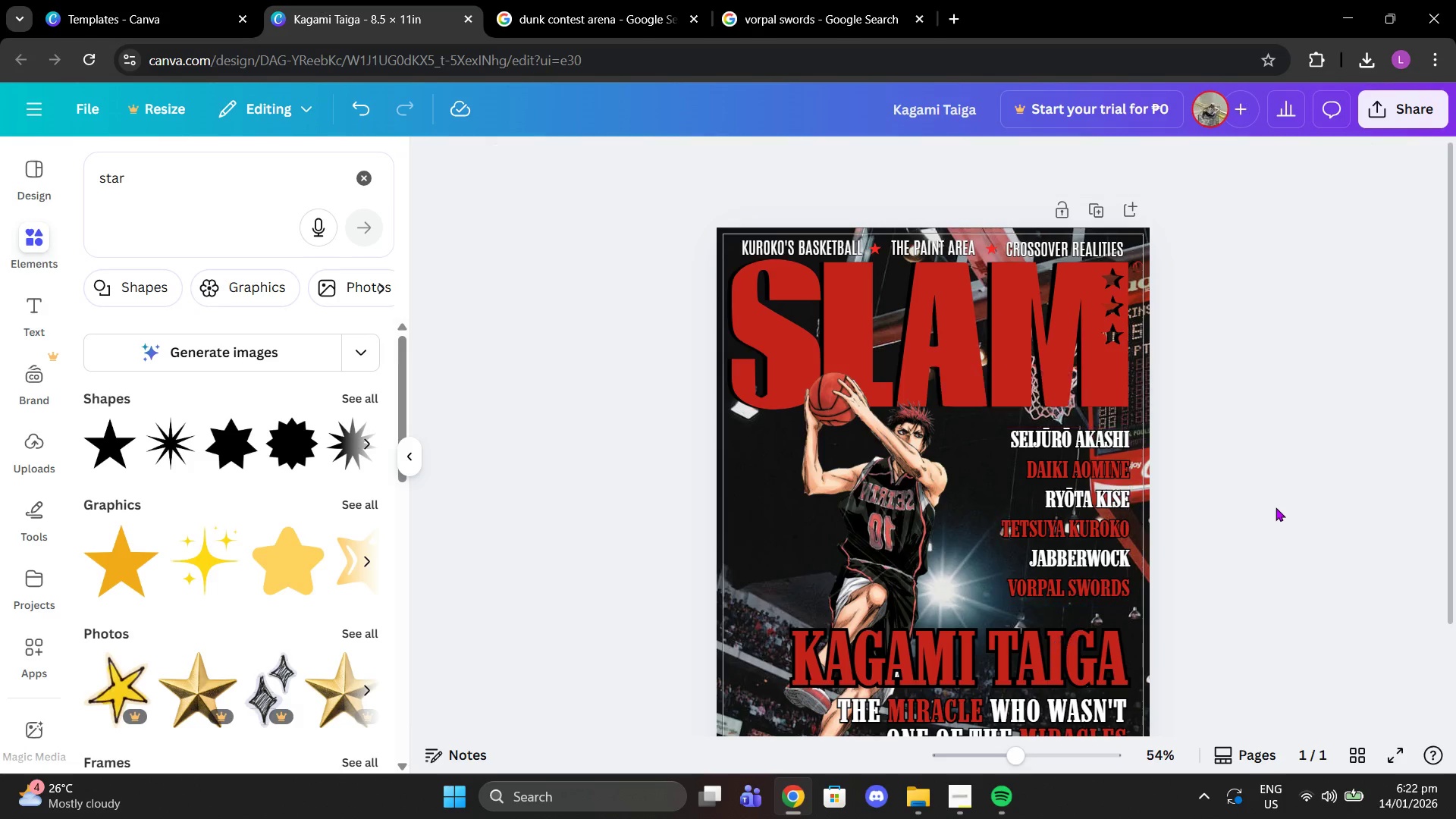 
double_click([1276, 507])
 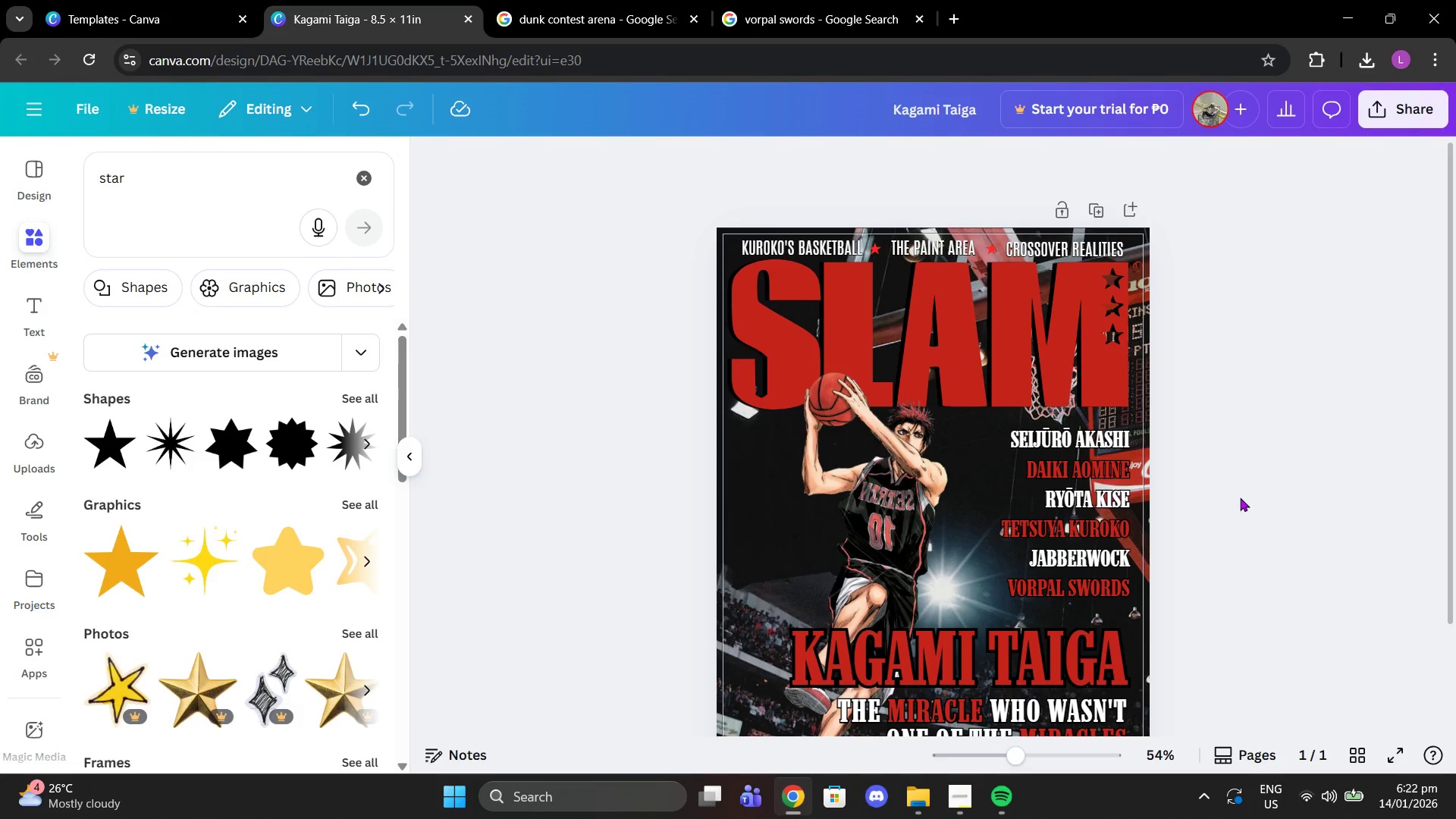 
left_click_drag(start_coordinate=[1043, 314], to_coordinate=[878, 349])
 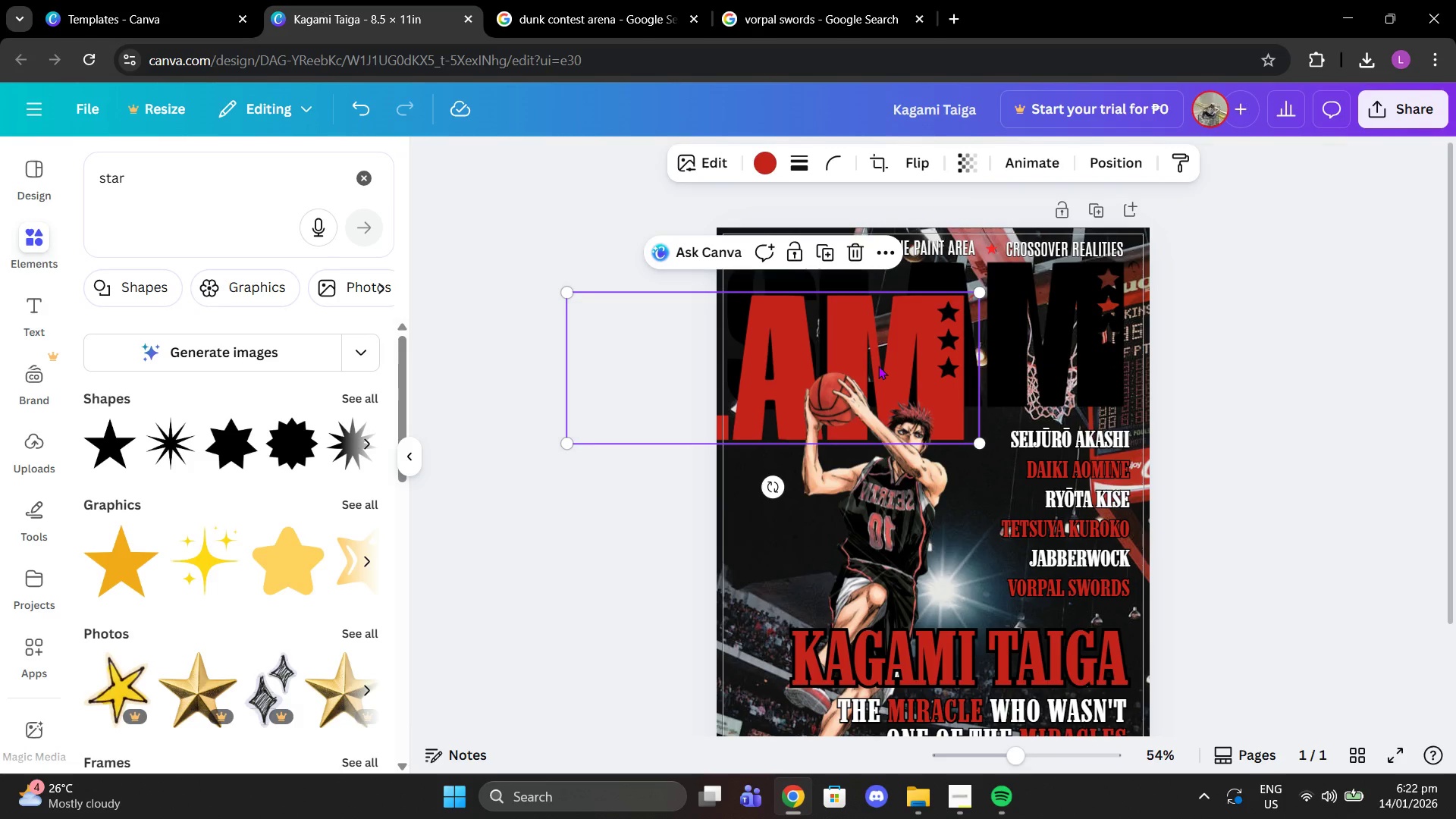 
key(Control+Shift+ShiftLeft)
 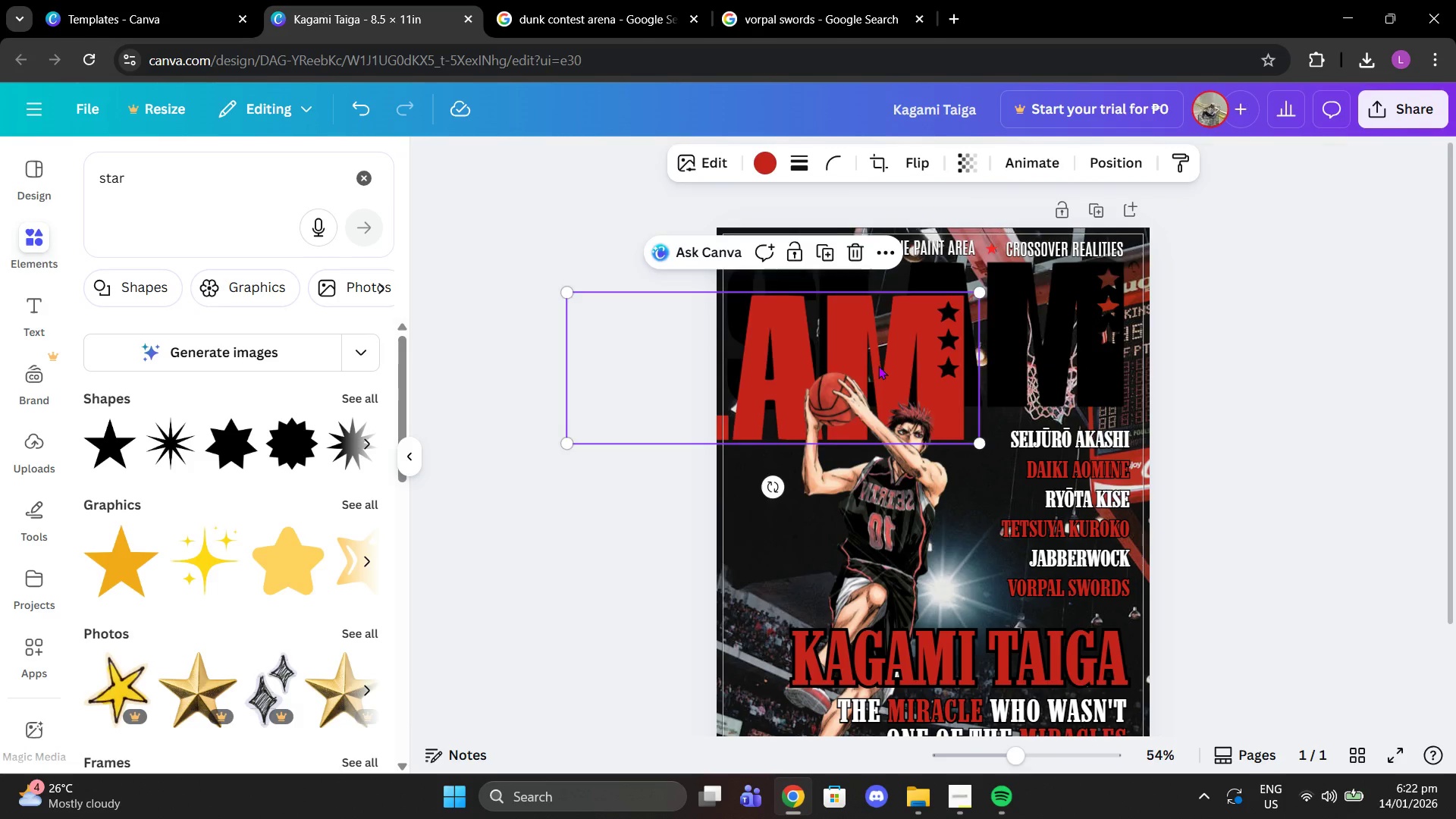 
key(Control+Z)
 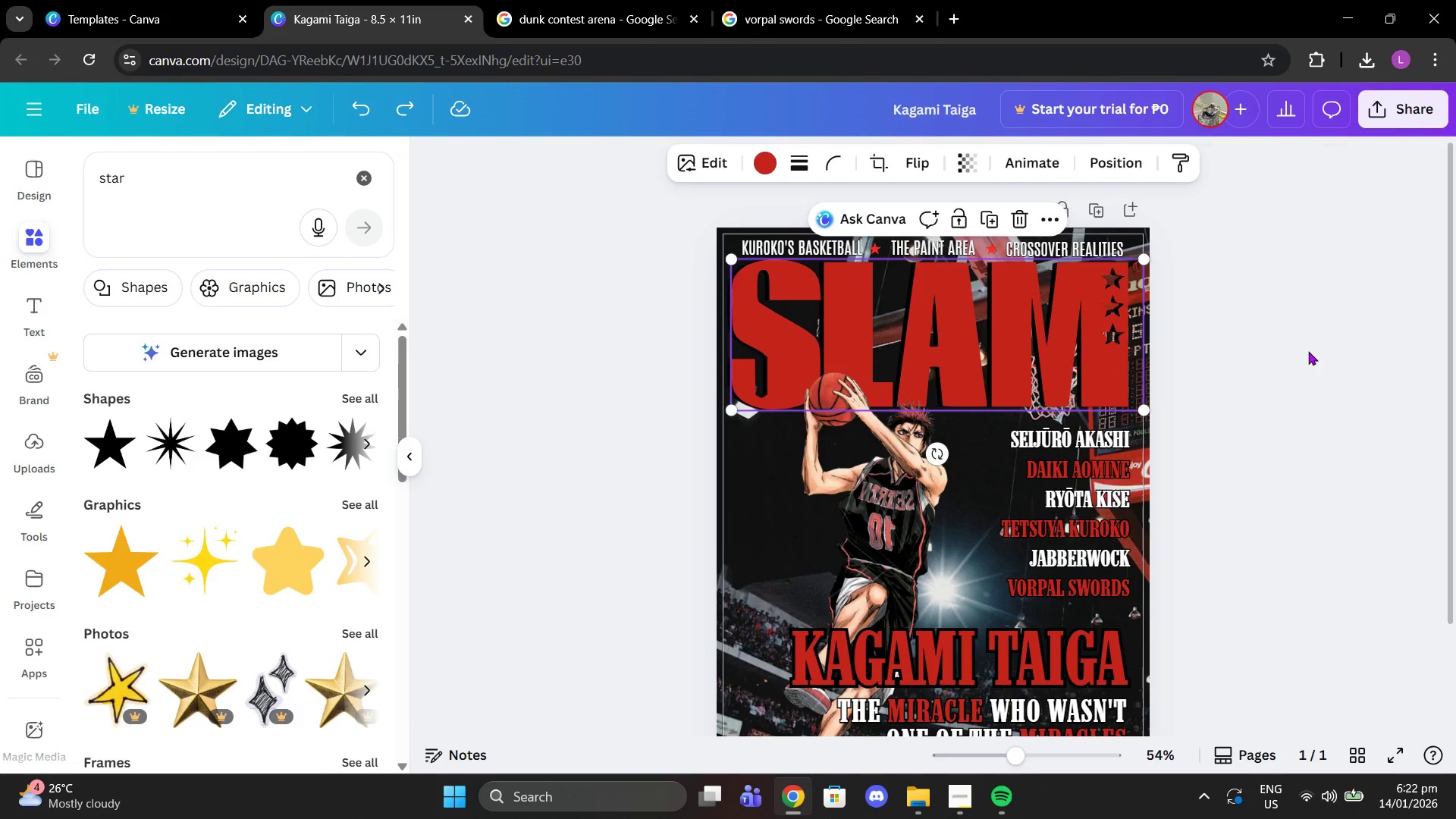 
left_click([1323, 362])
 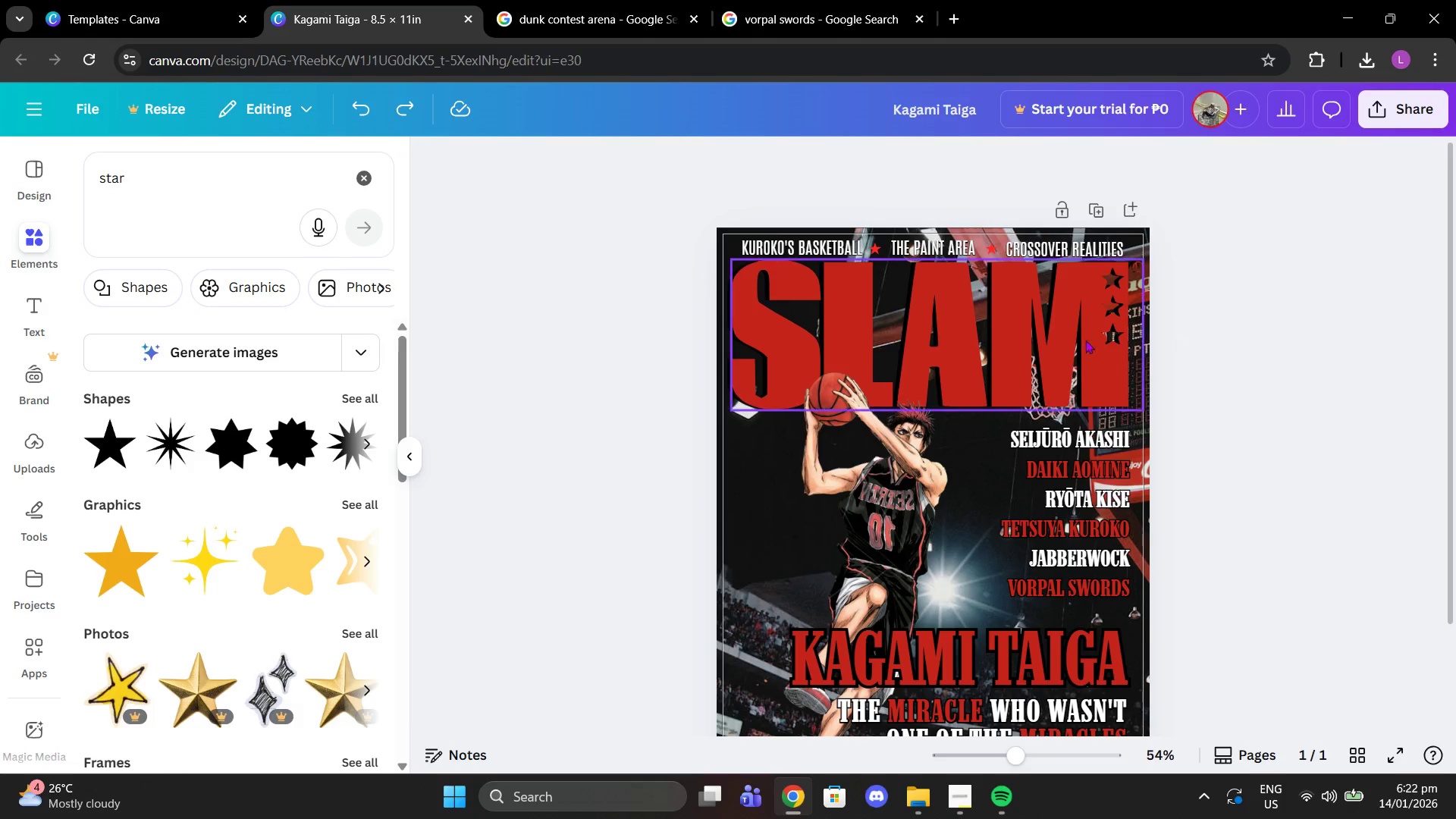 
scroll: coordinate [1073, 341], scroll_direction: up, amount: 2.0
 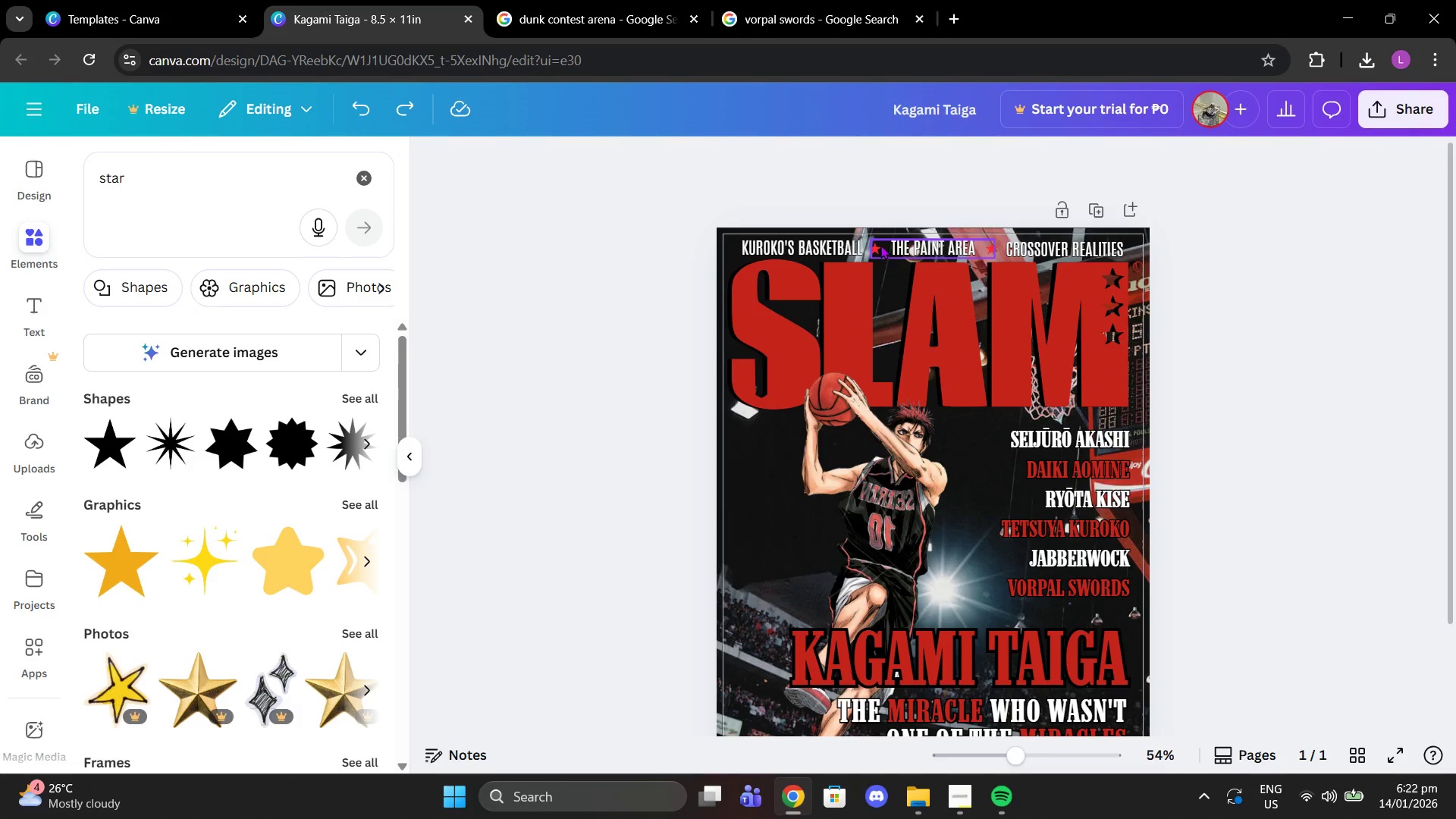 
left_click([874, 243])
 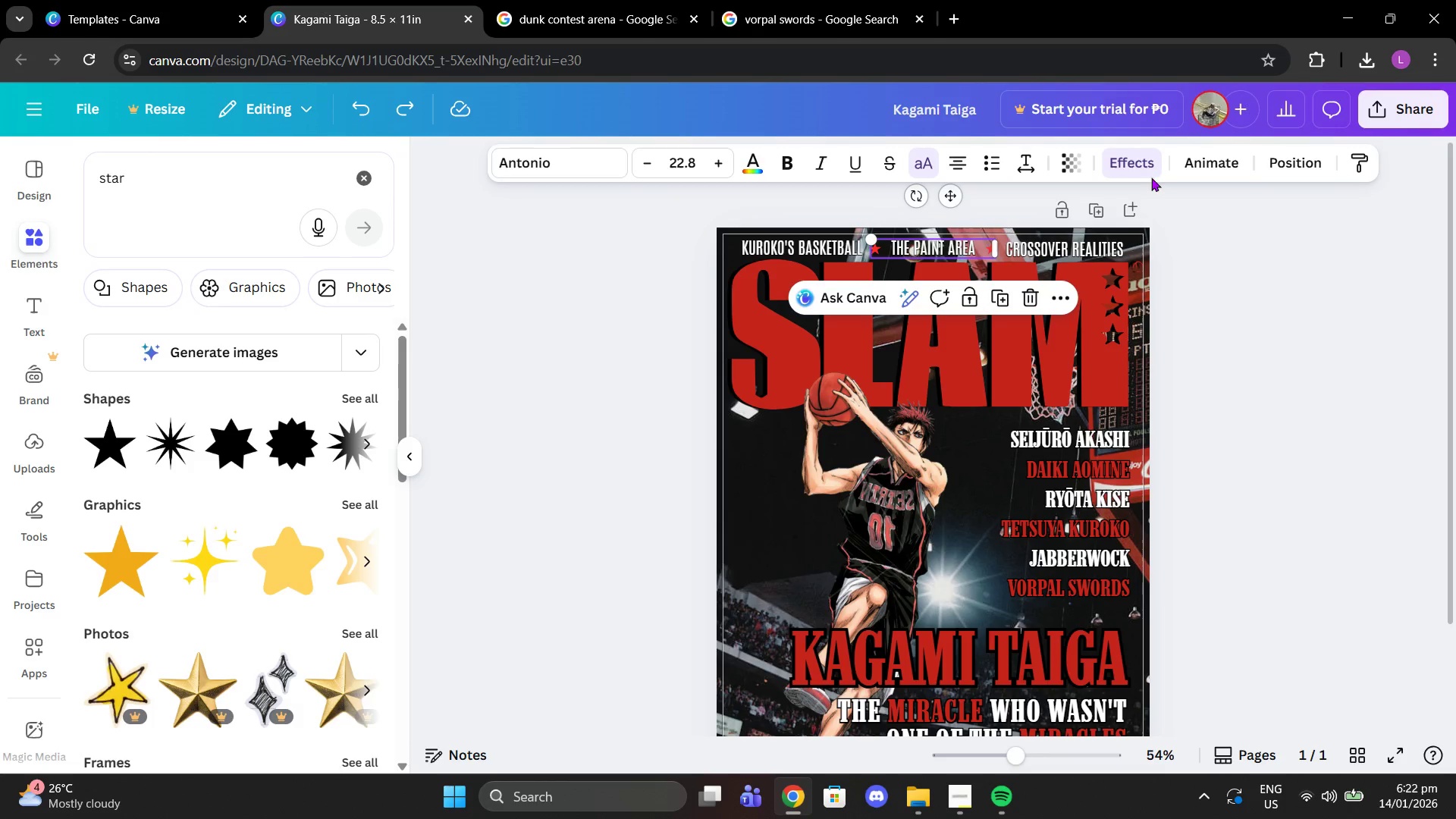 
left_click([1285, 162])
 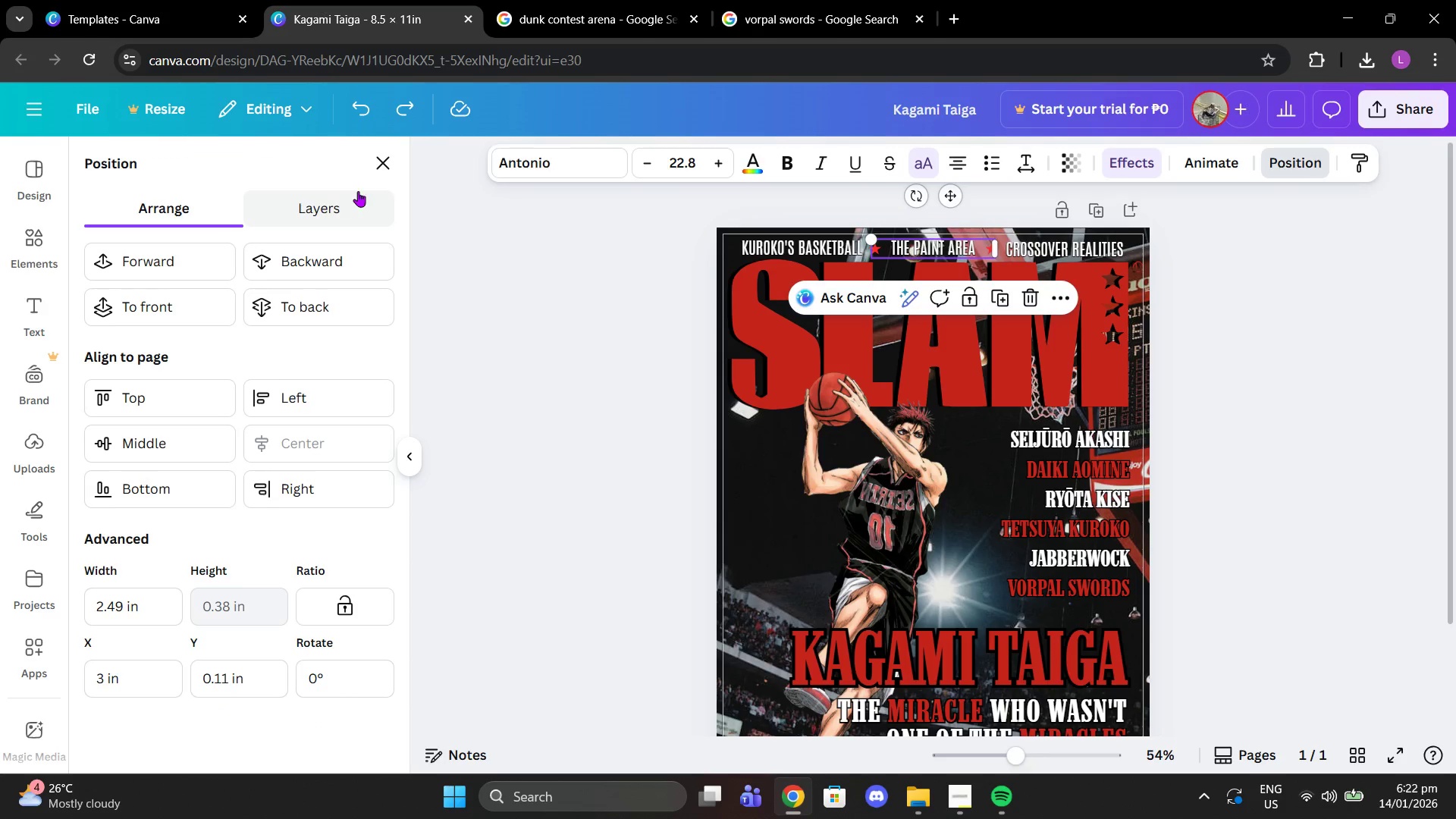 
left_click([358, 191])
 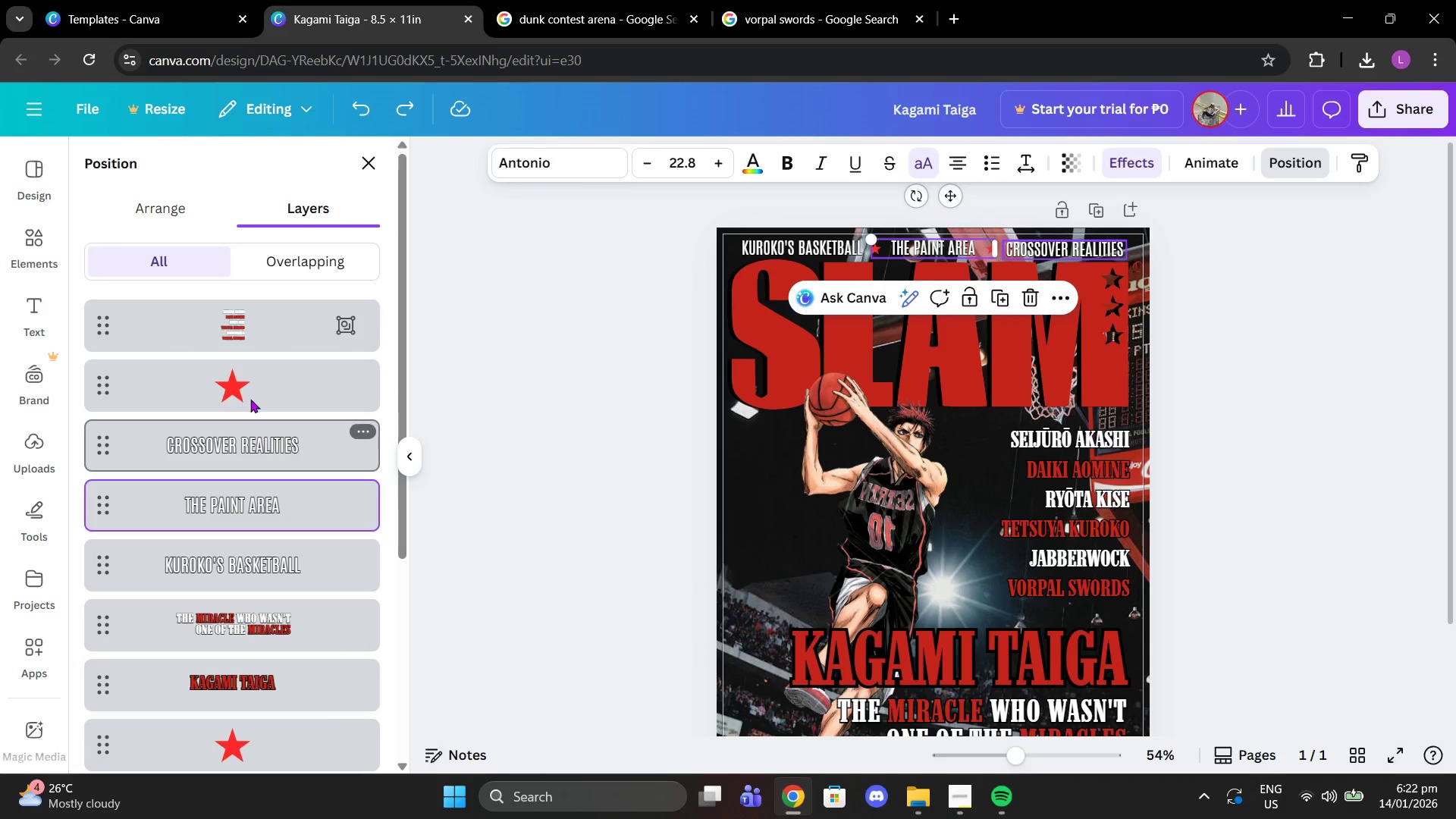 
left_click([252, 388])
 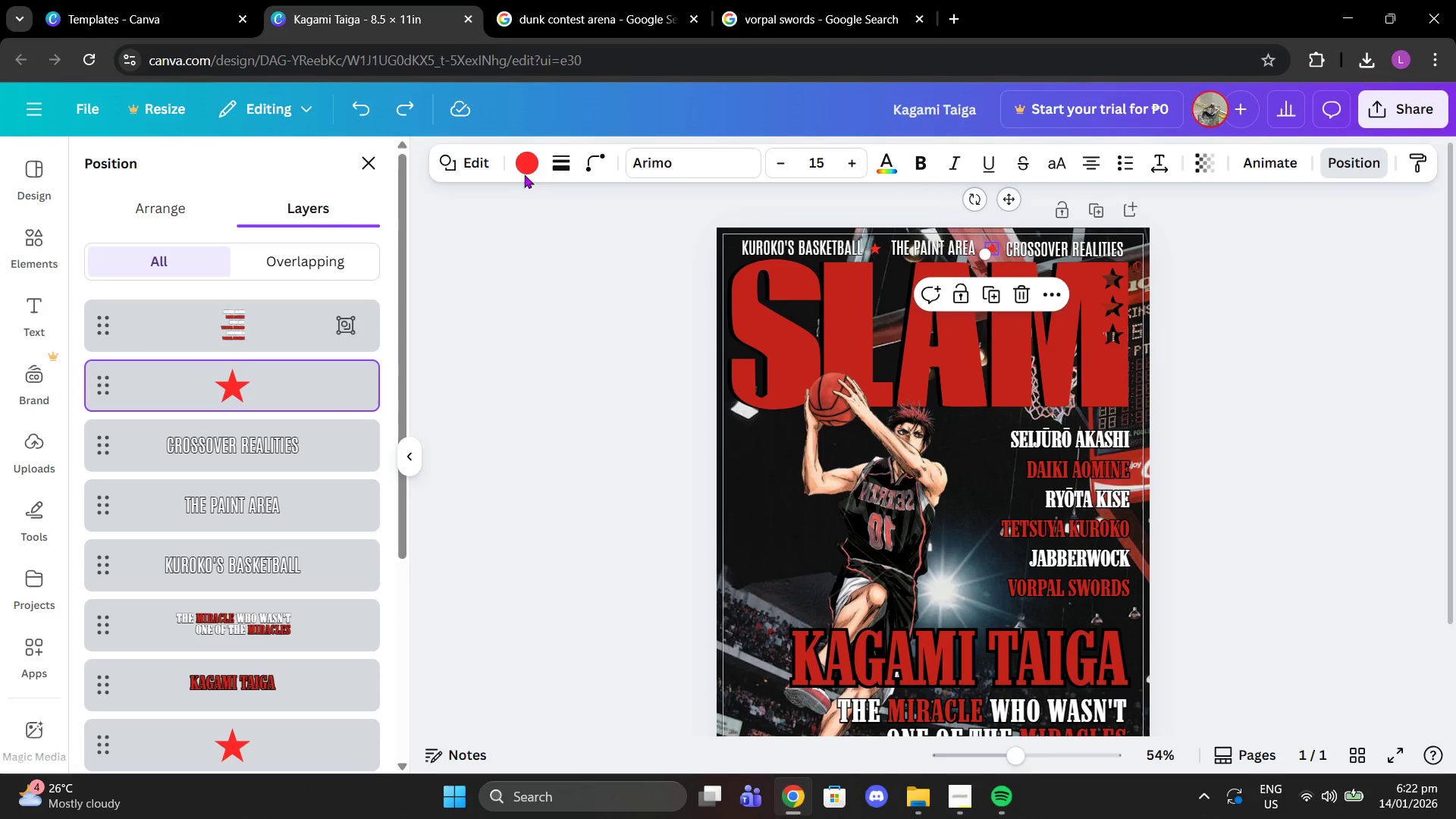 
left_click([530, 152])
 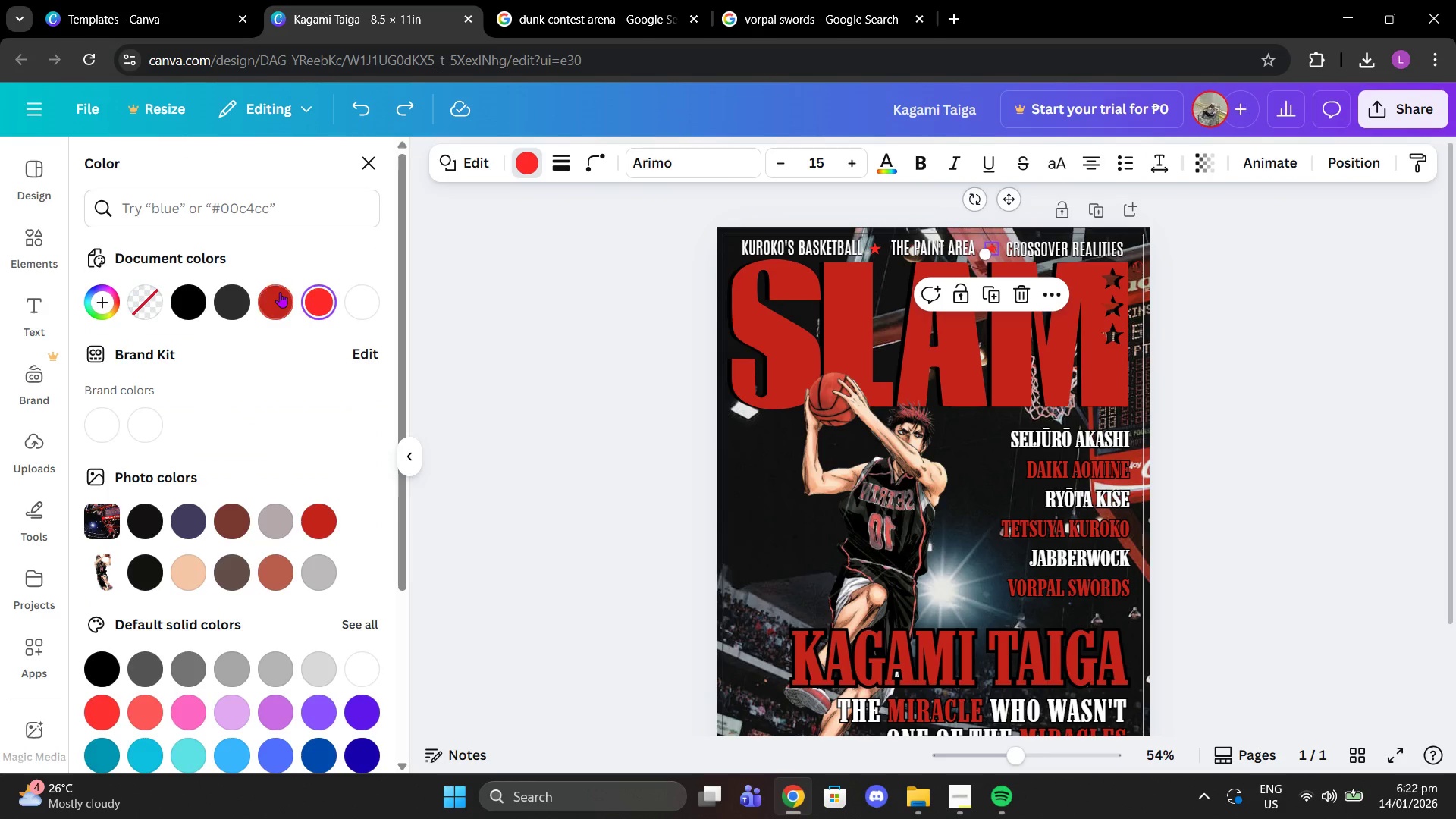 
left_click([275, 307])
 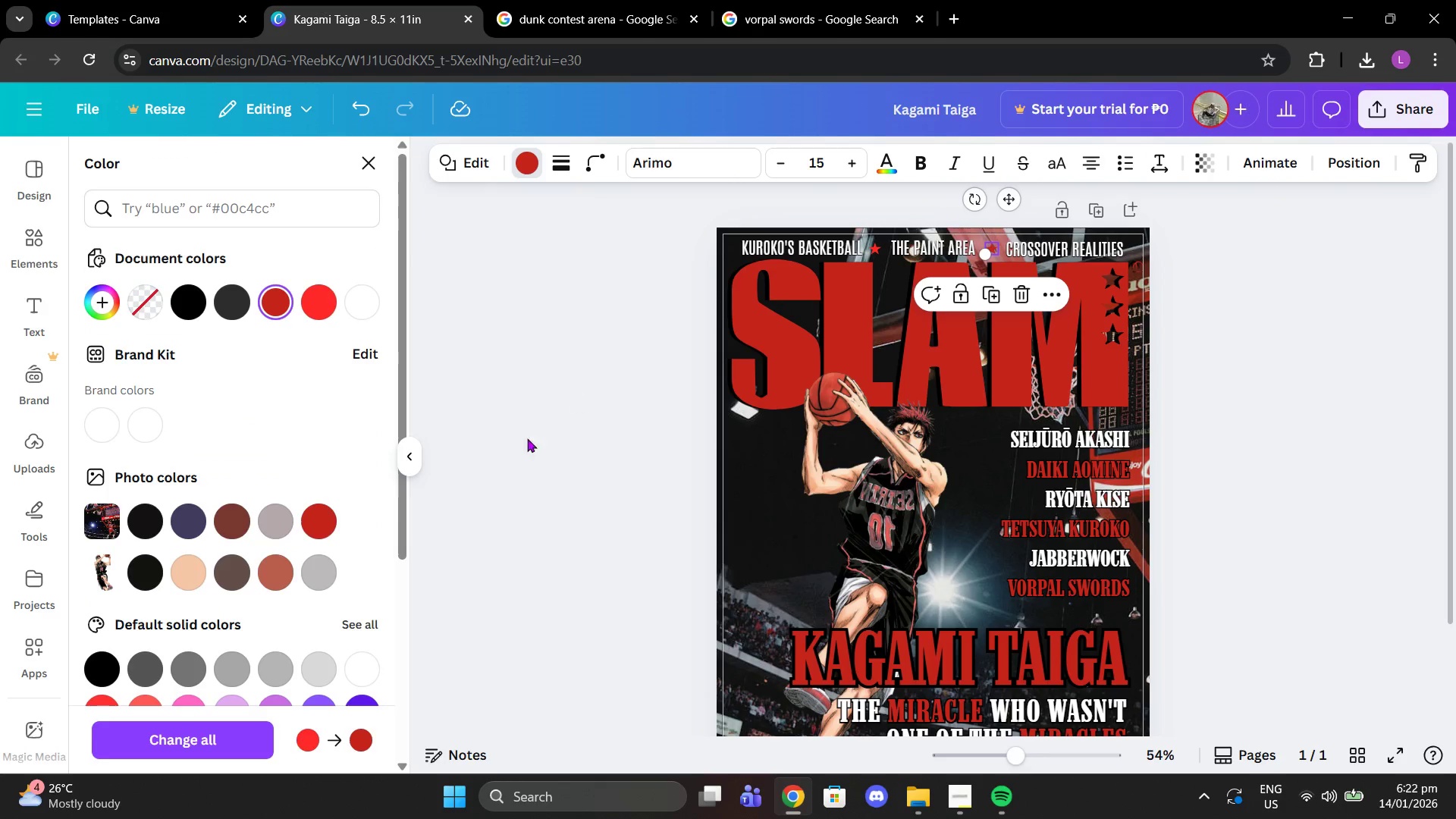 
left_click([226, 730])
 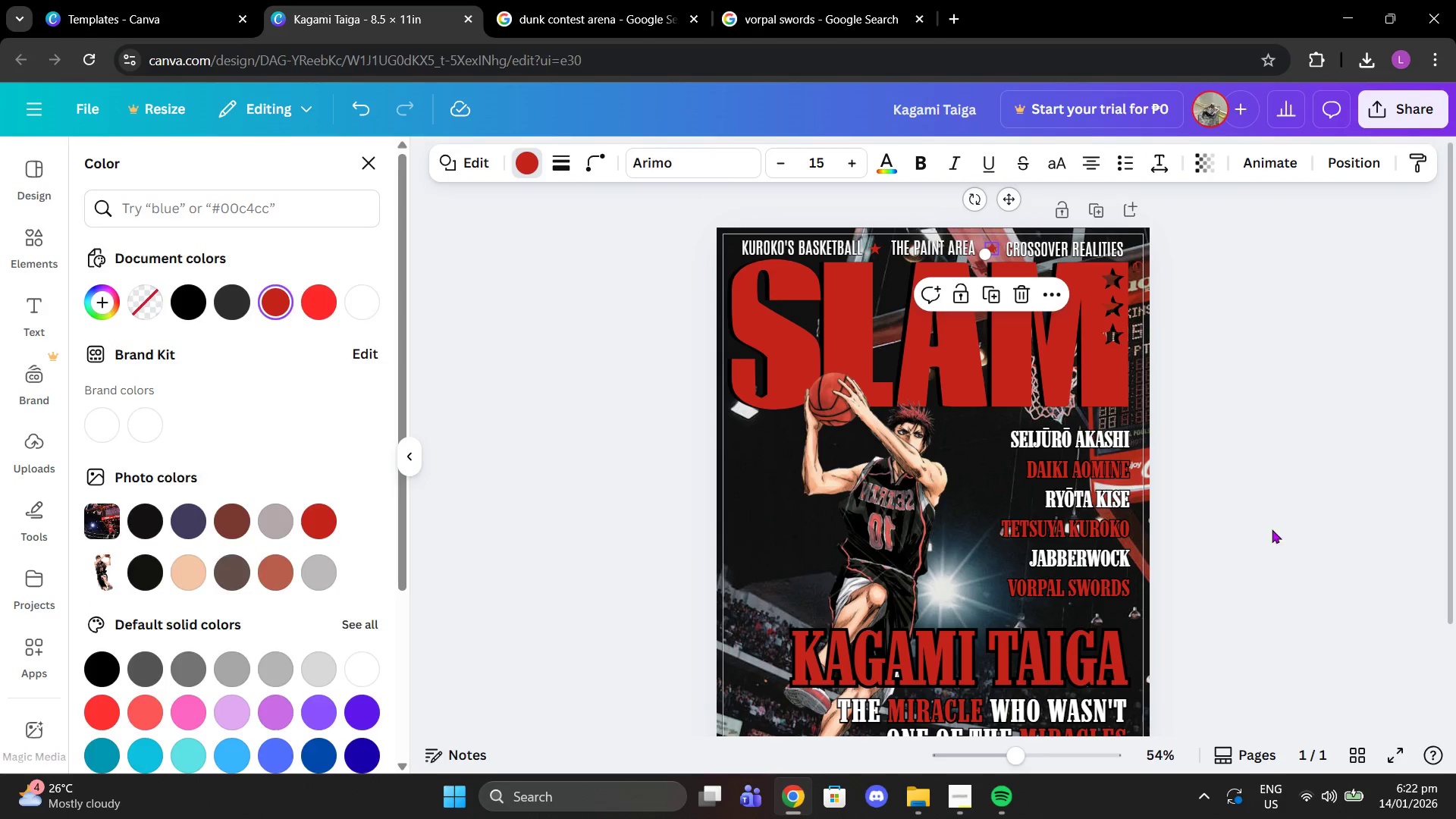 
double_click([1272, 529])
 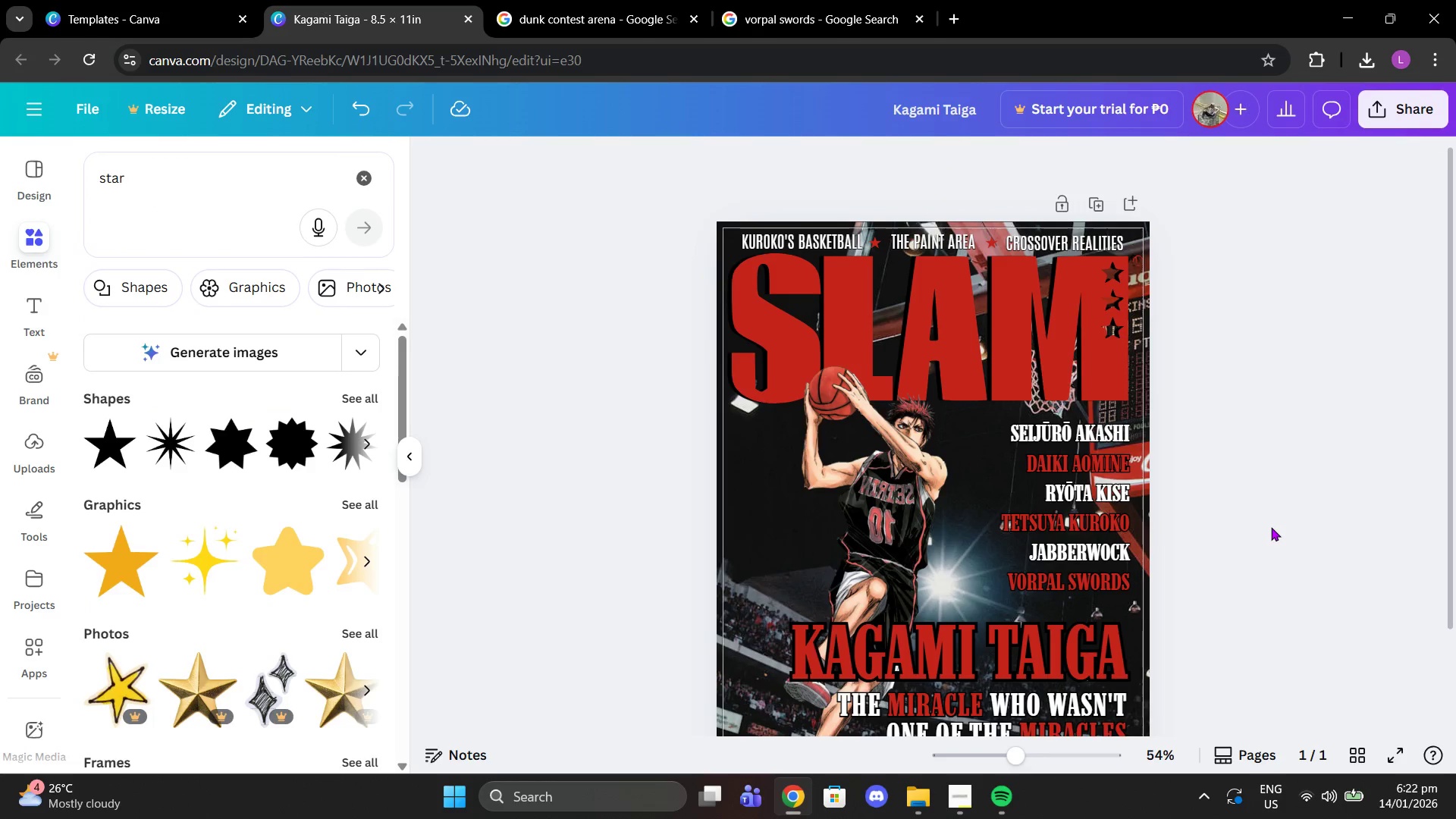 
scroll: coordinate [1271, 527], scroll_direction: down, amount: 2.0
 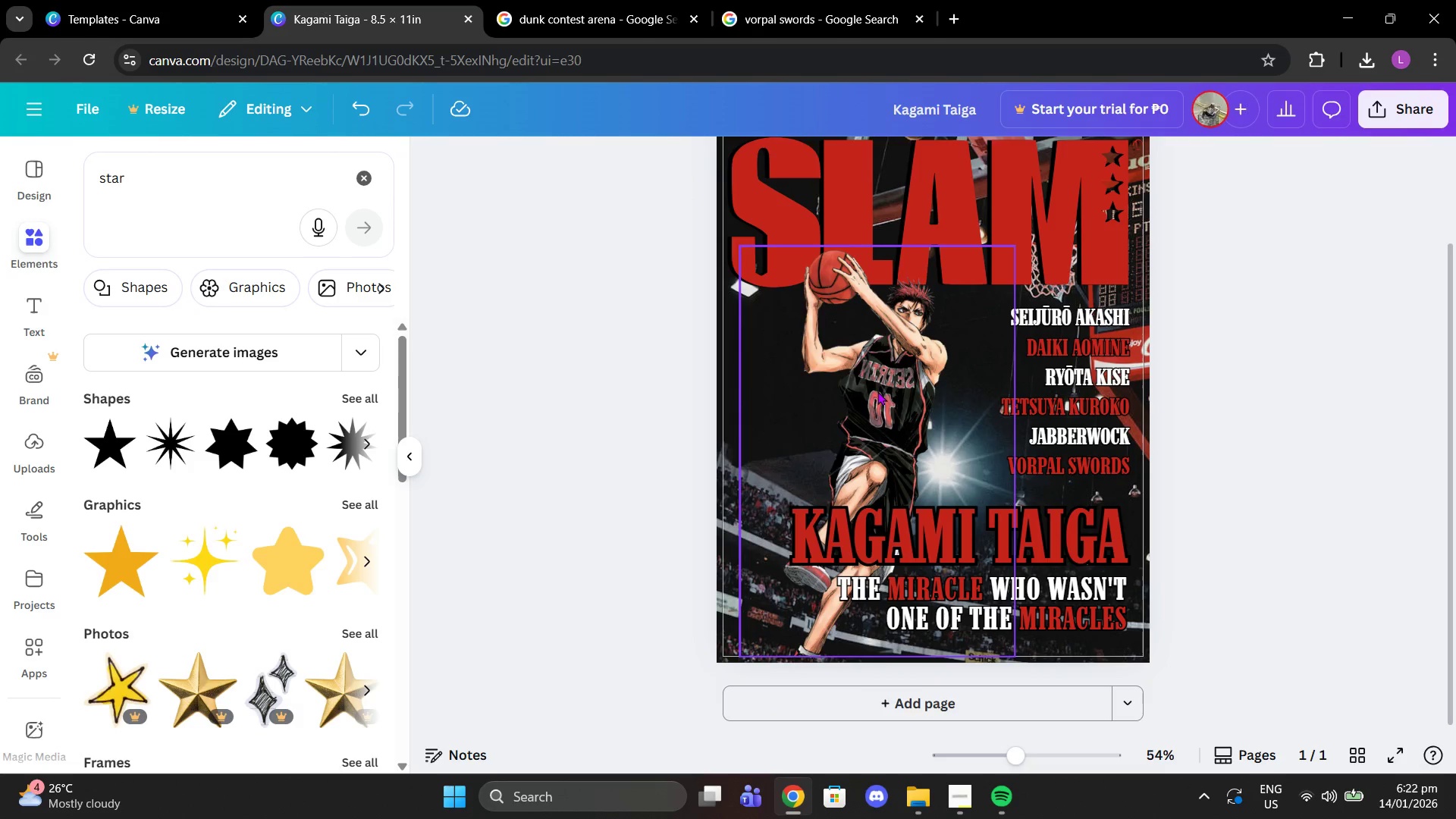 
left_click([866, 391])
 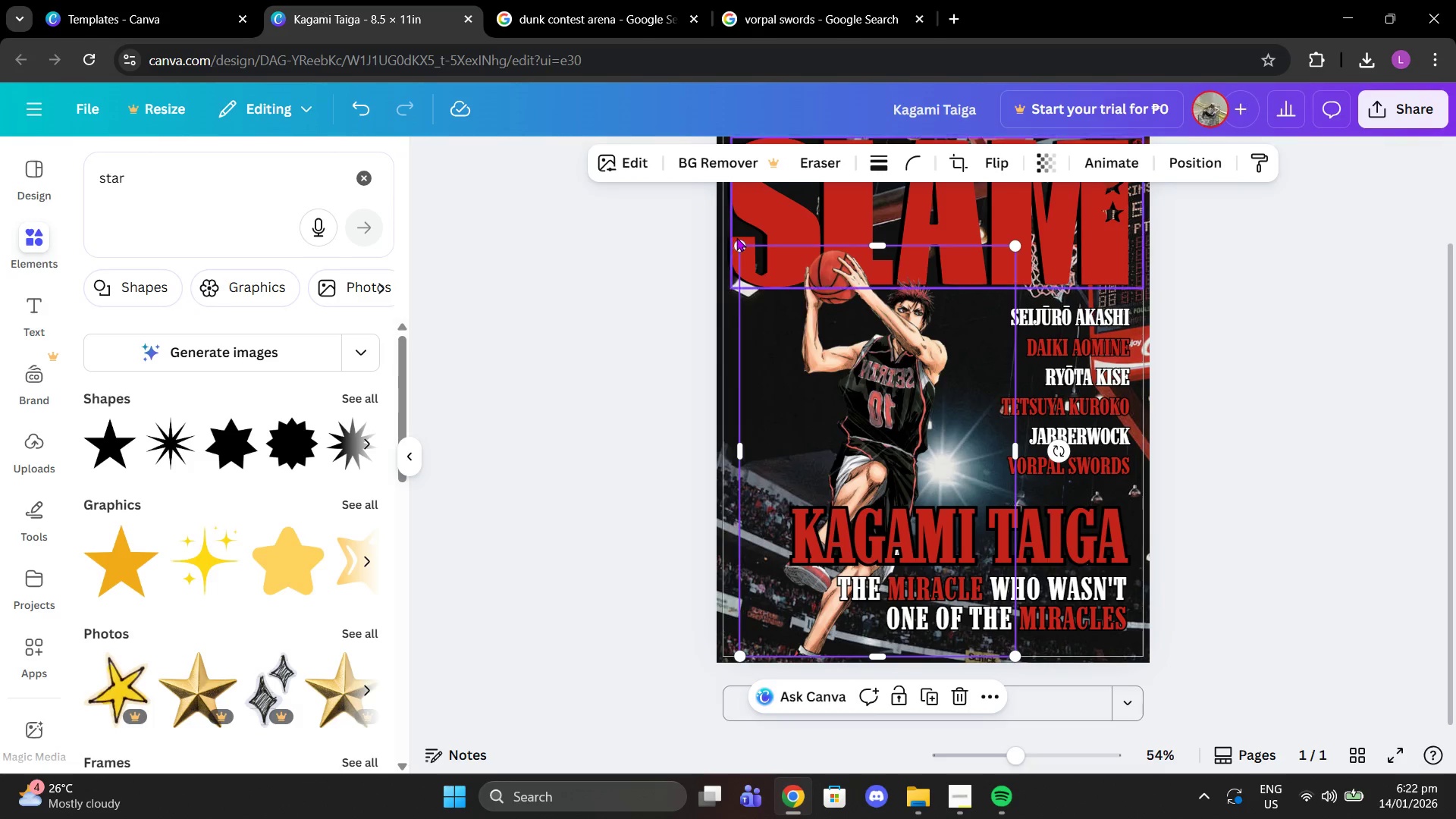 
left_click_drag(start_coordinate=[736, 237], to_coordinate=[730, 236])
 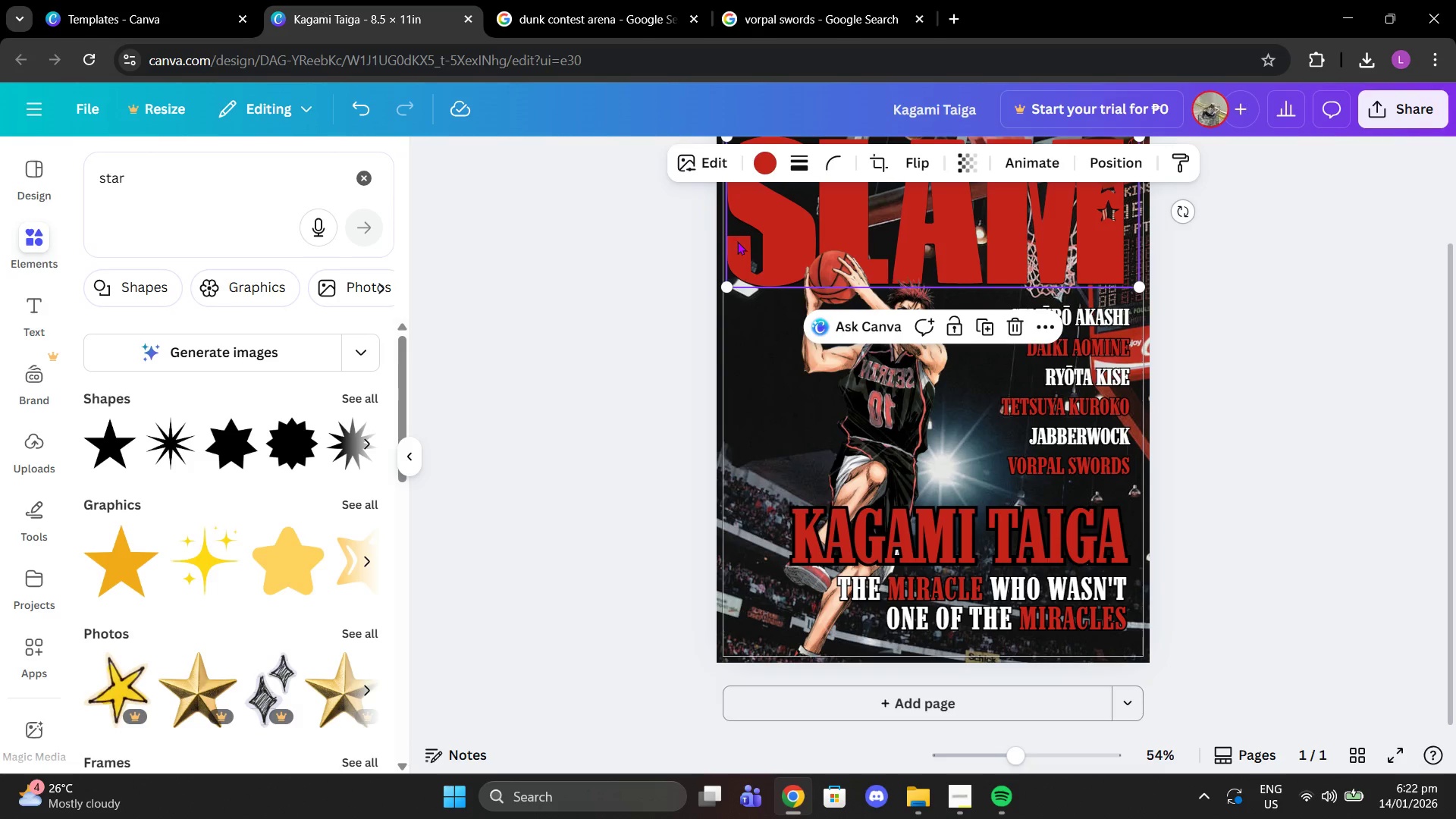 
key(Control+Z)
 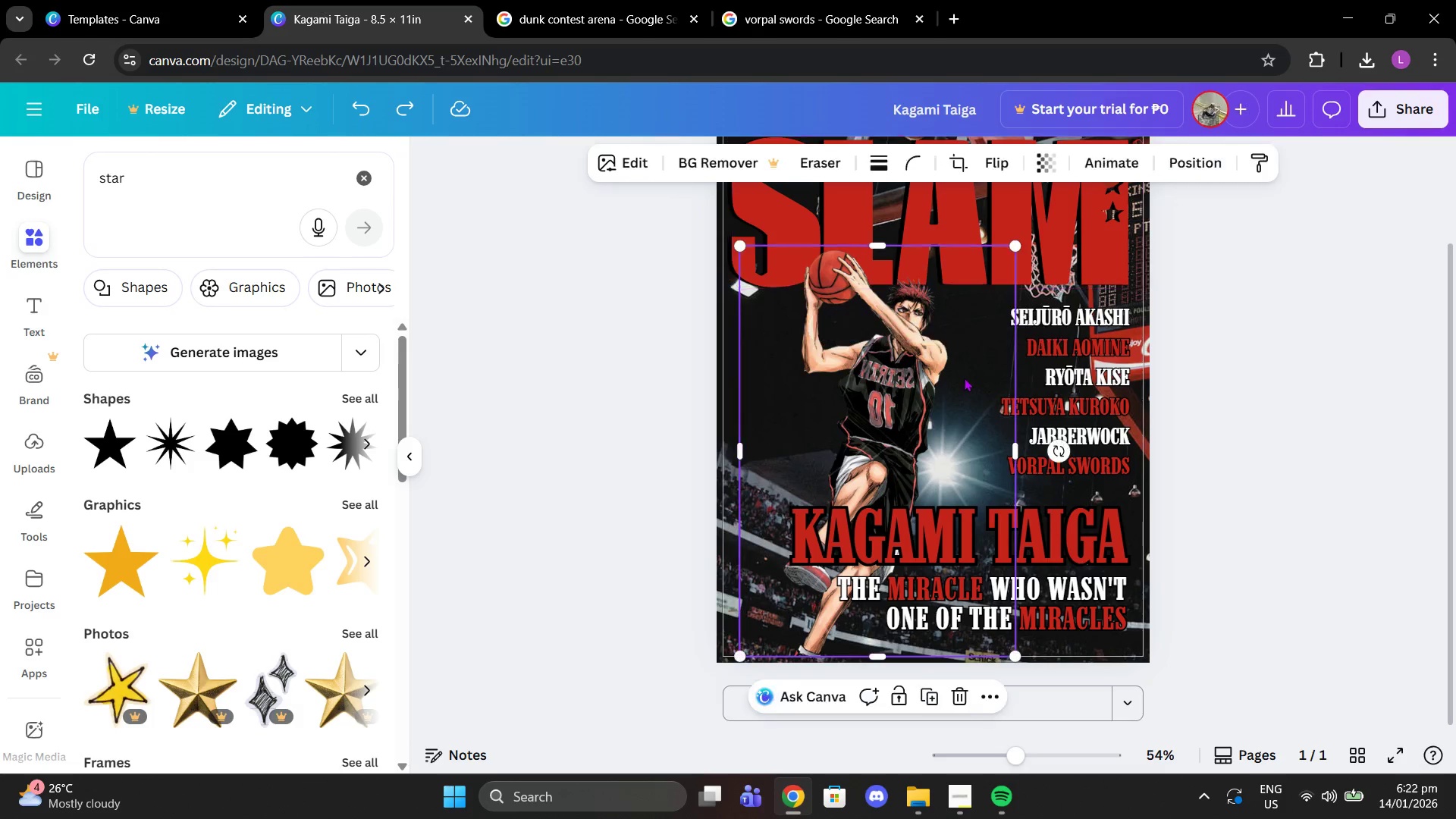 
left_click([964, 378])
 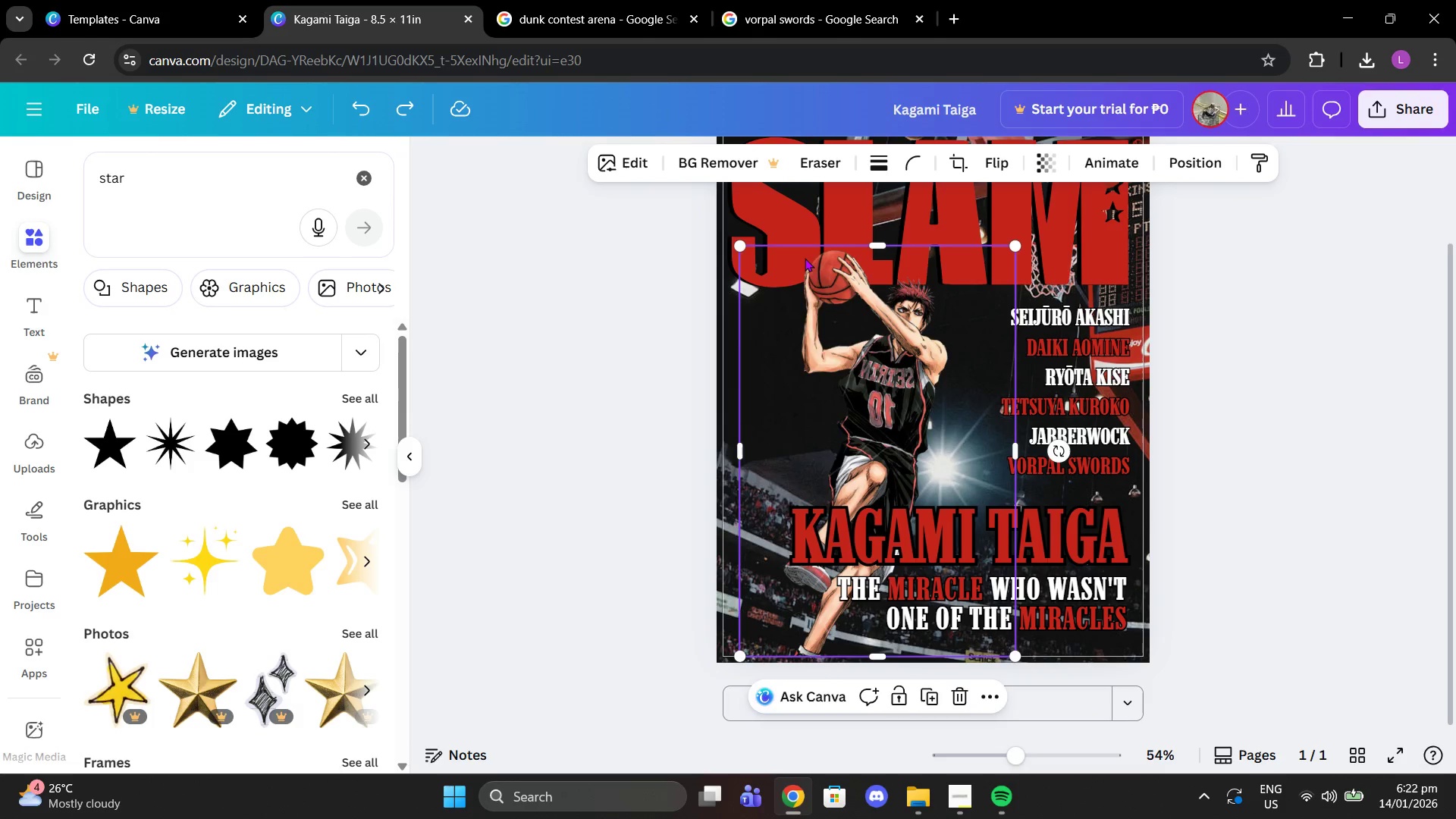 
scroll: coordinate [805, 258], scroll_direction: up, amount: 1.0
 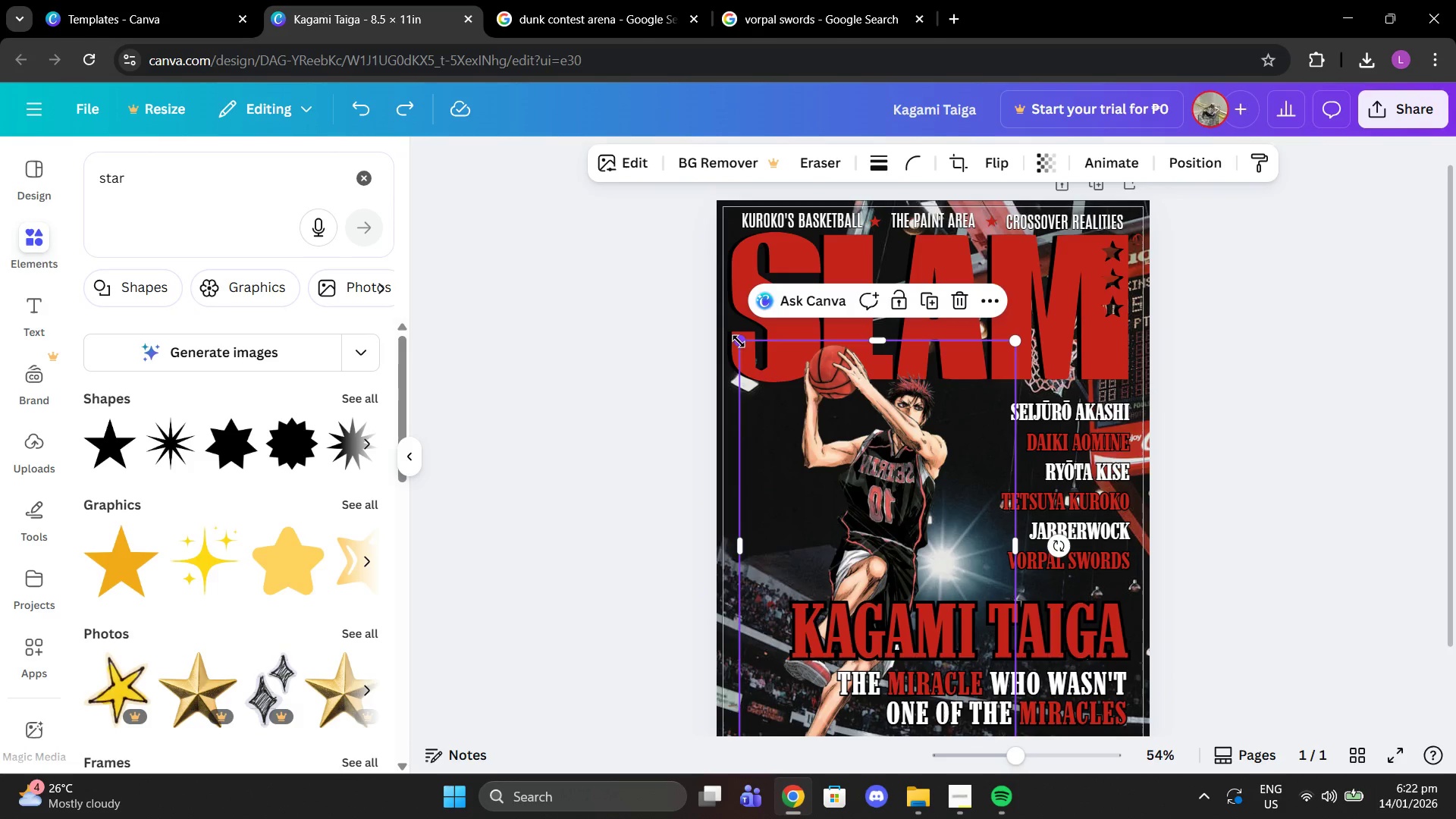 
left_click_drag(start_coordinate=[740, 341], to_coordinate=[707, 318])
 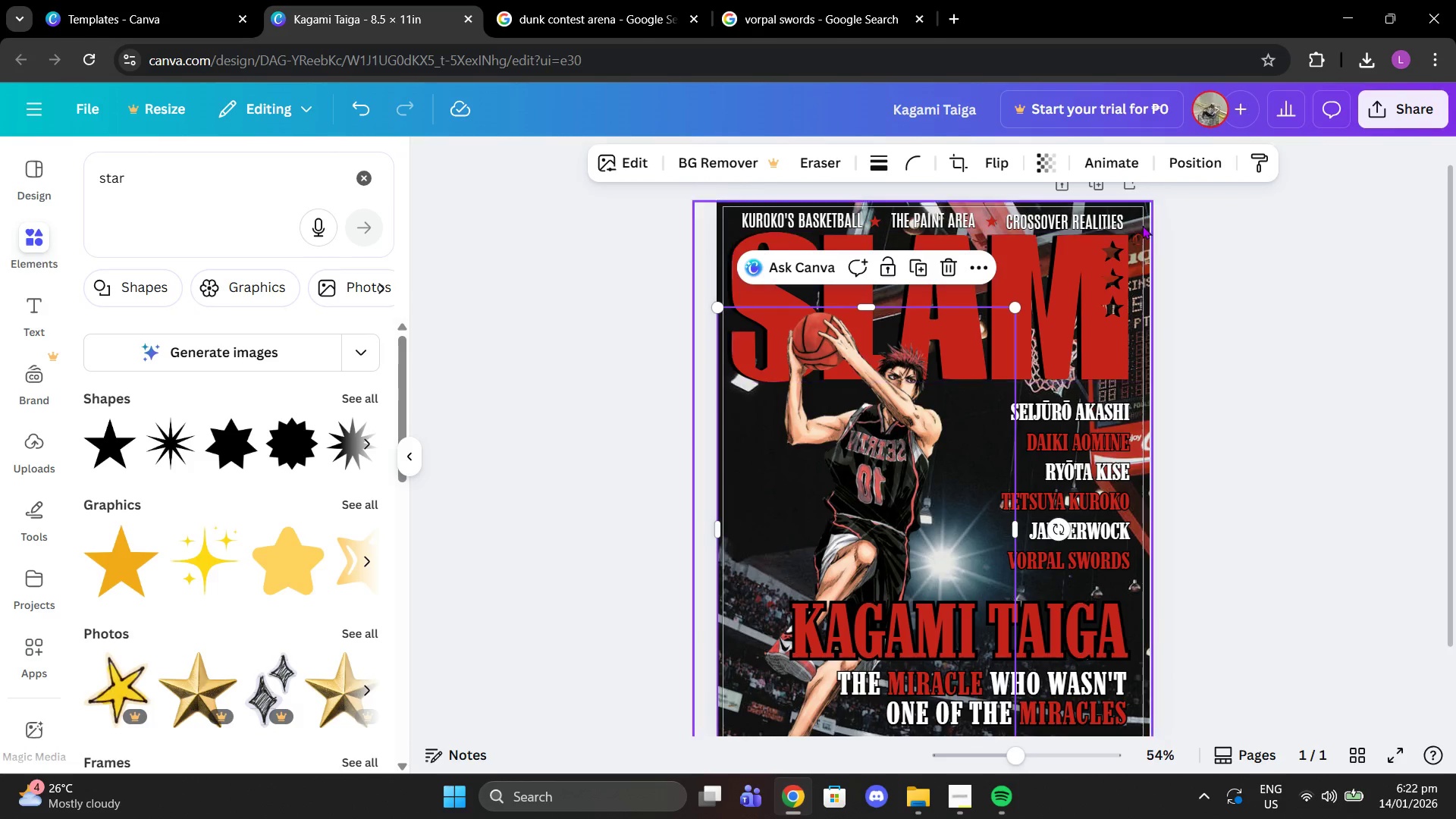 
left_click([1140, 218])
 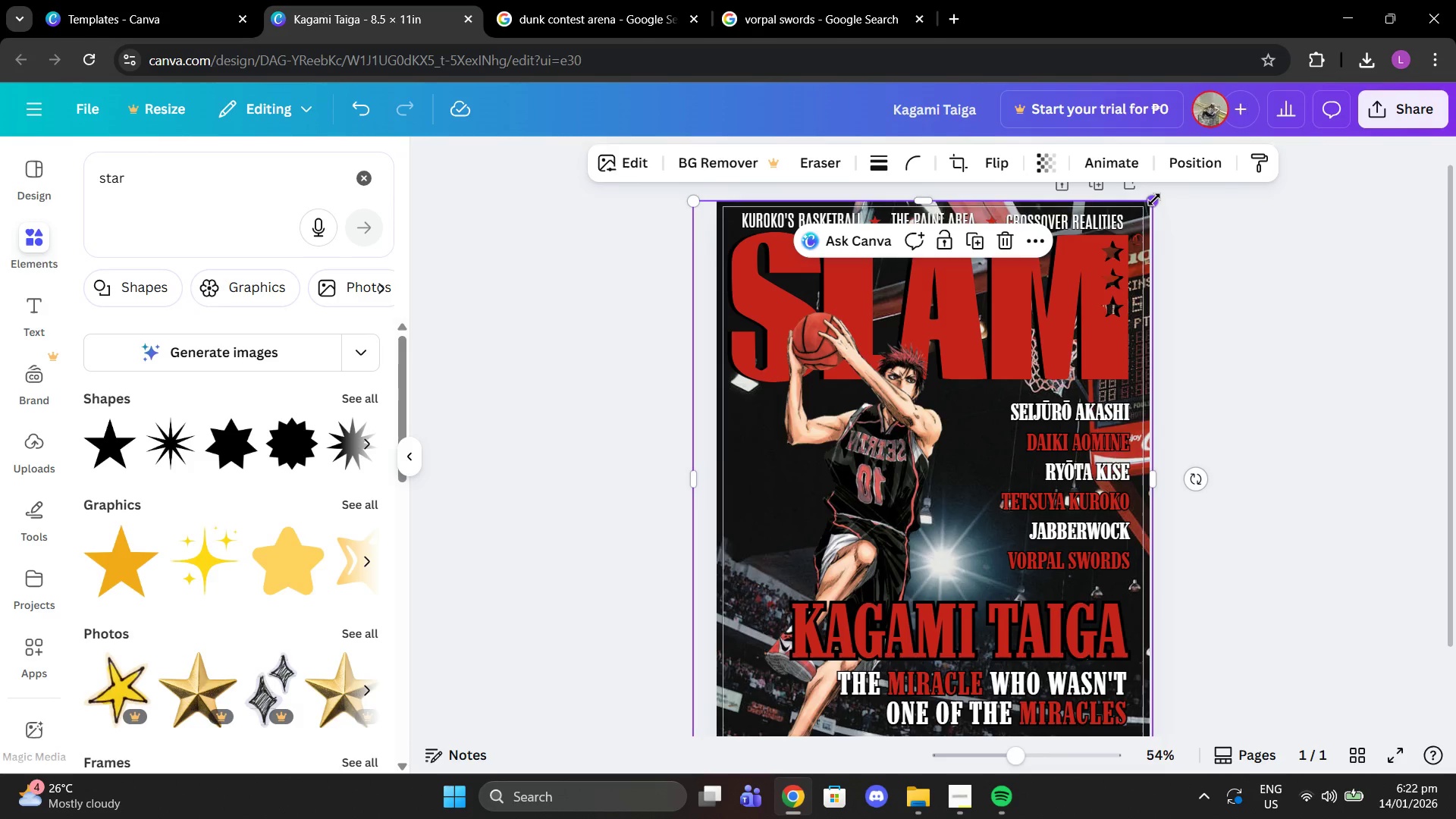 
left_click_drag(start_coordinate=[1154, 199], to_coordinate=[1232, 214])
 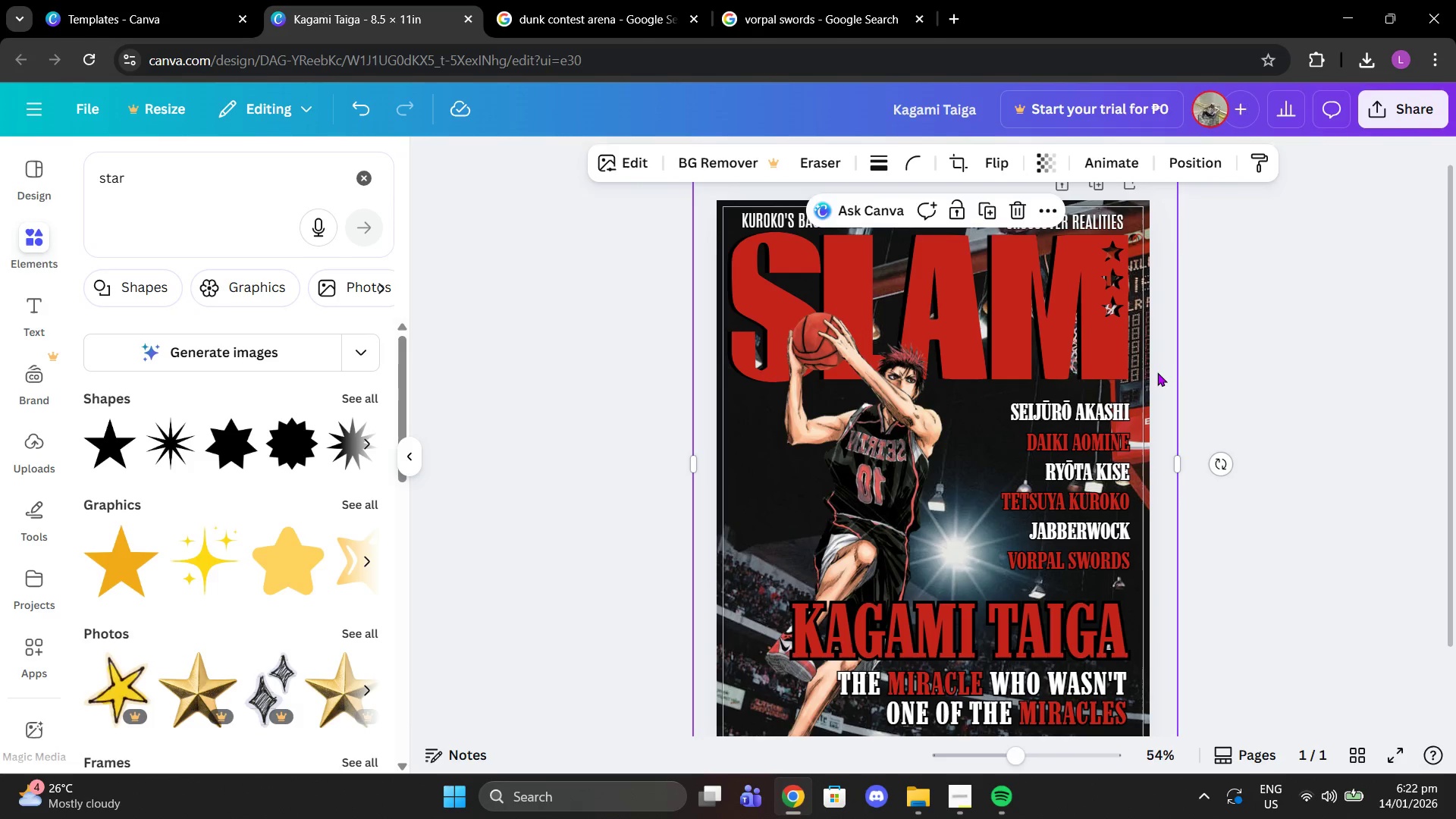 
left_click_drag(start_coordinate=[1161, 374], to_coordinate=[1175, 360])
 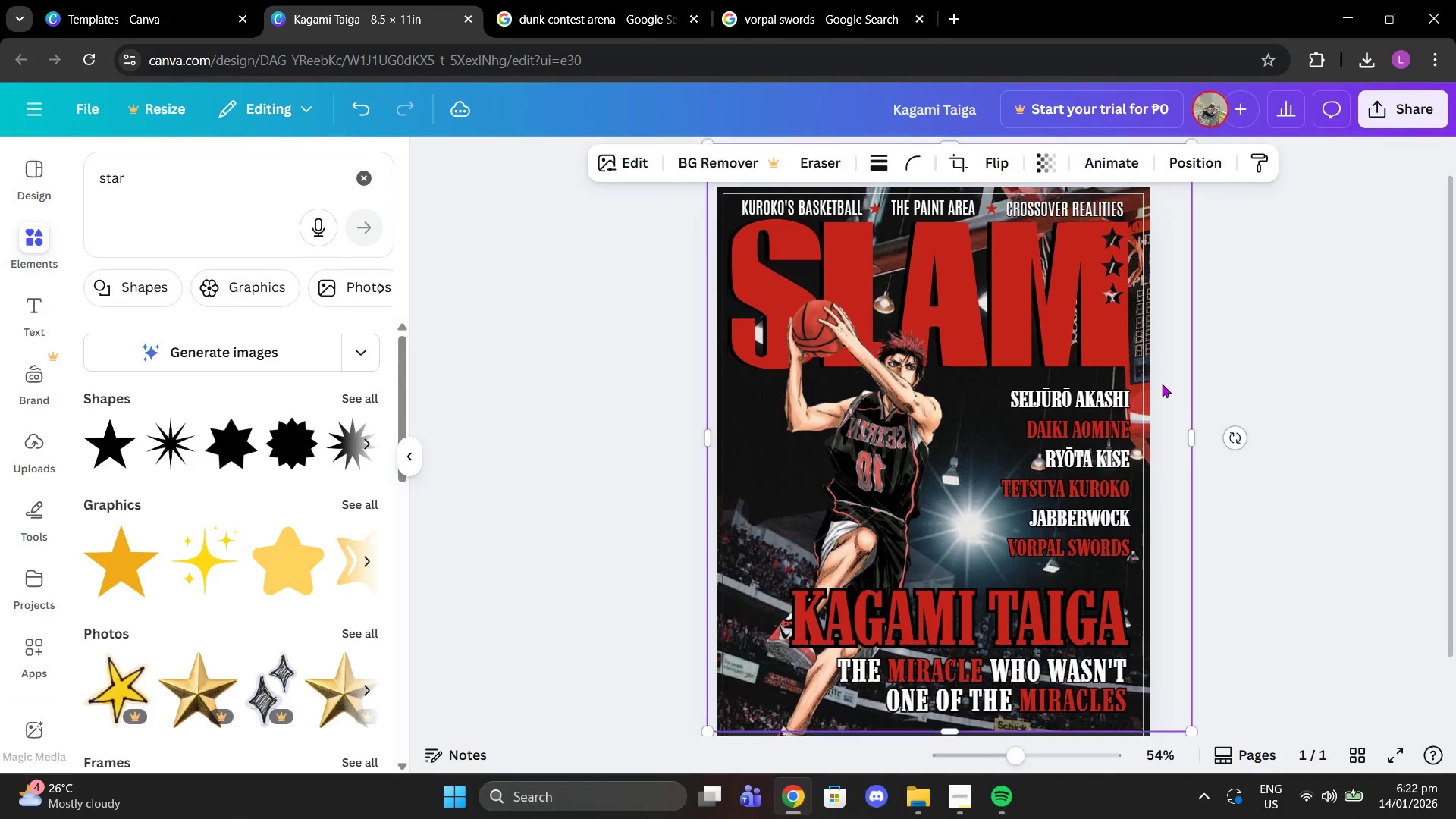 
scroll: coordinate [1163, 382], scroll_direction: down, amount: 3.0
 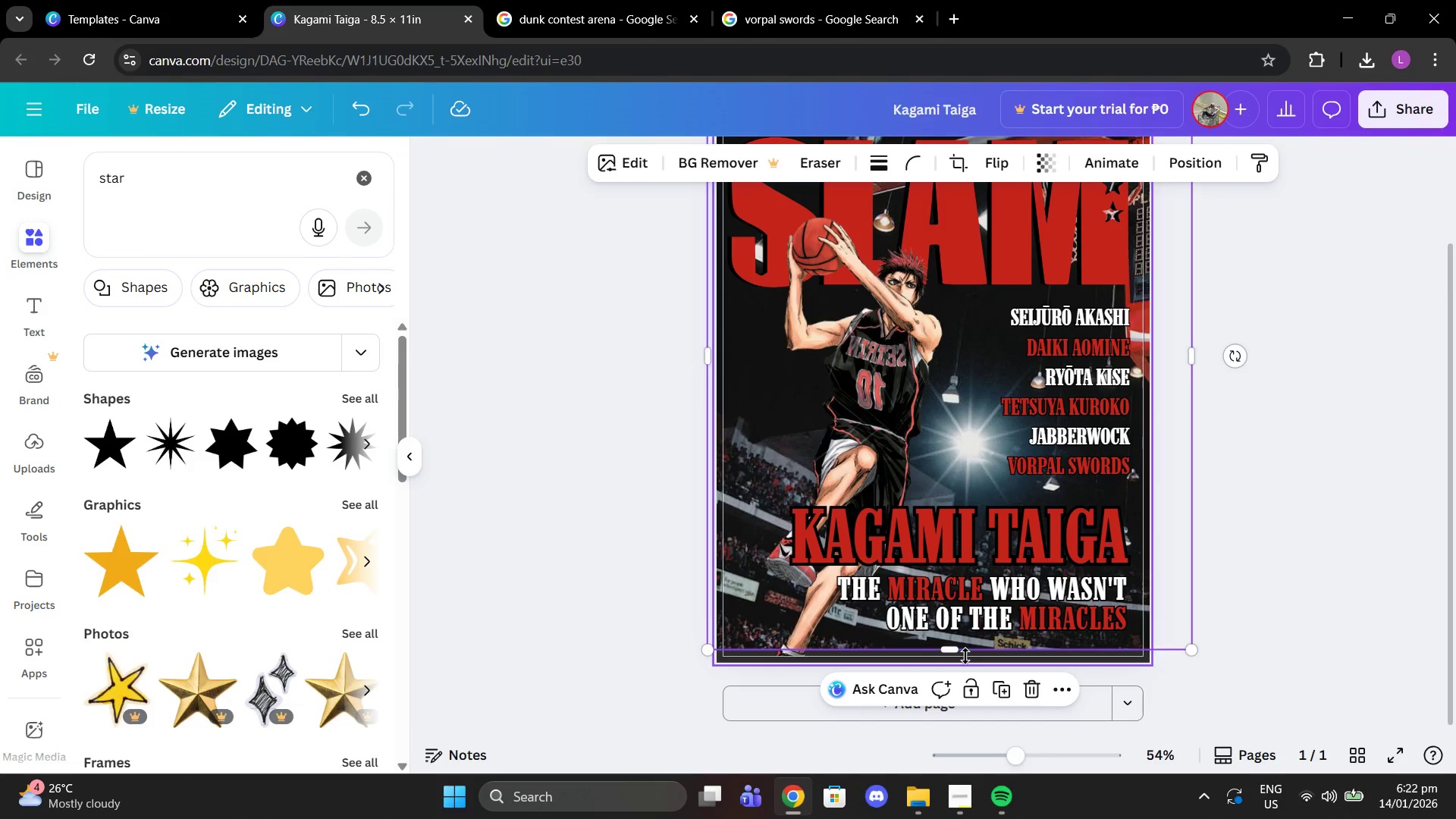 
left_click_drag(start_coordinate=[959, 652], to_coordinate=[966, 667])
 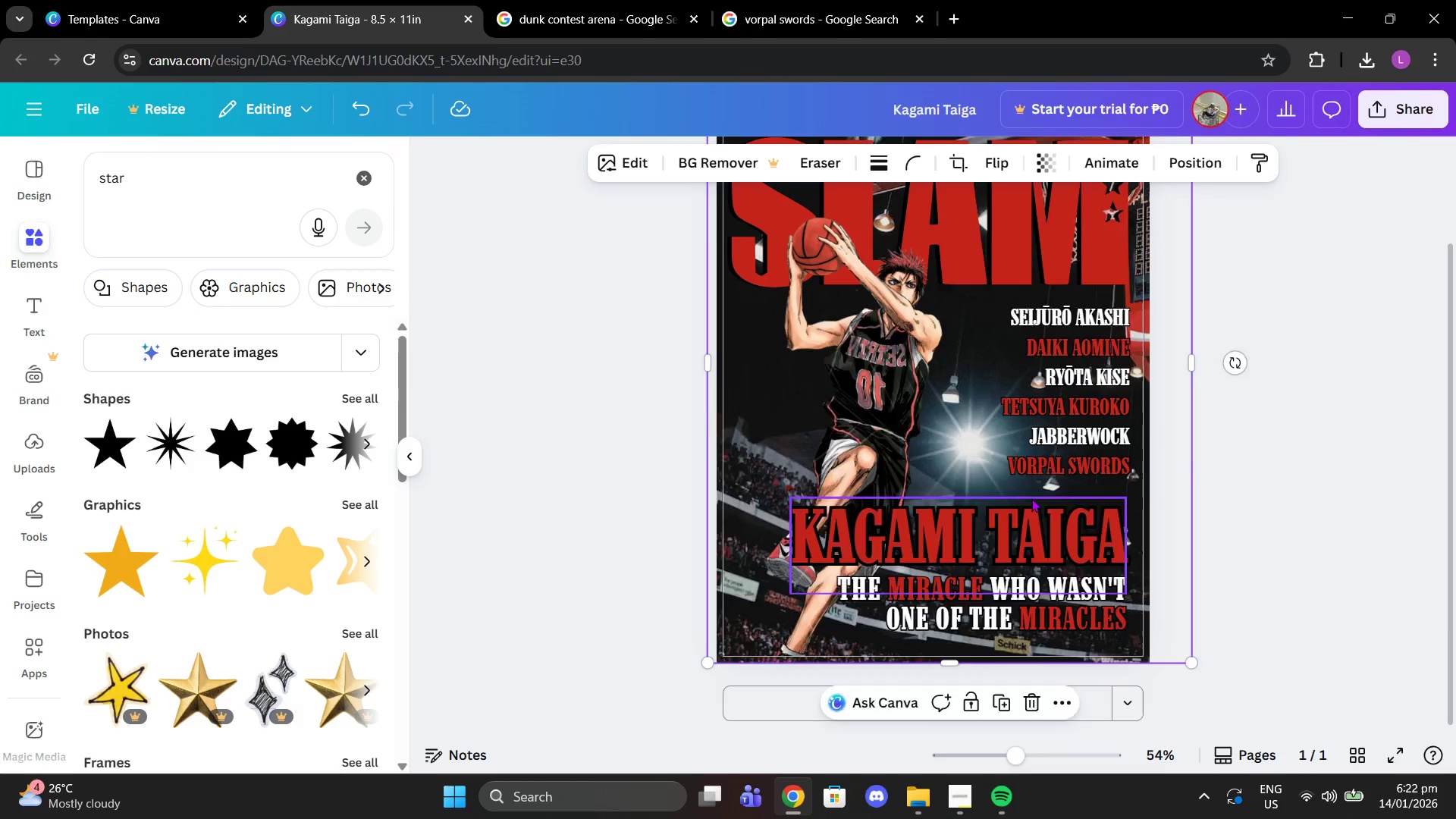 
scroll: coordinate [1031, 498], scroll_direction: up, amount: 1.0
 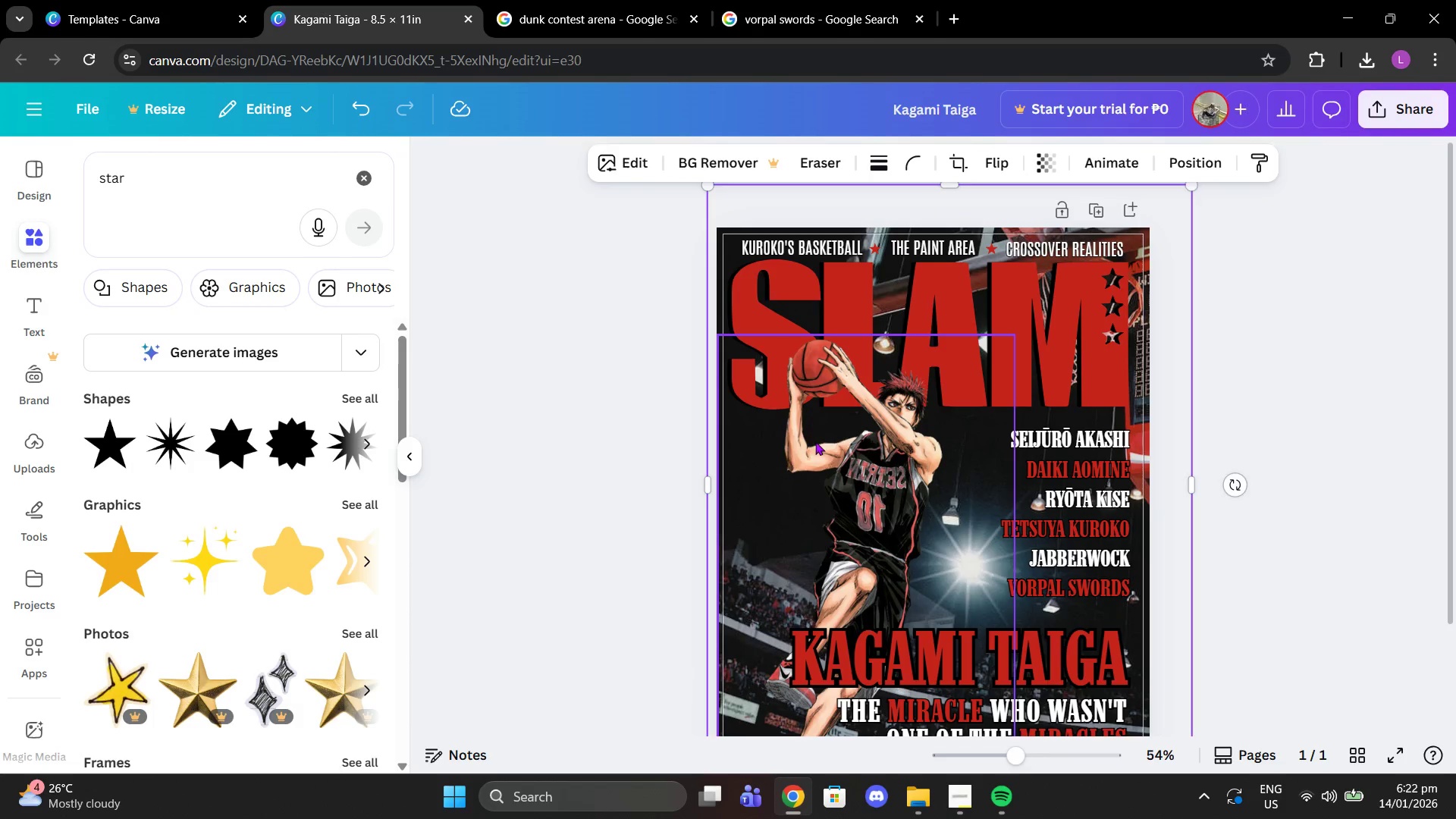 
left_click([817, 444])
 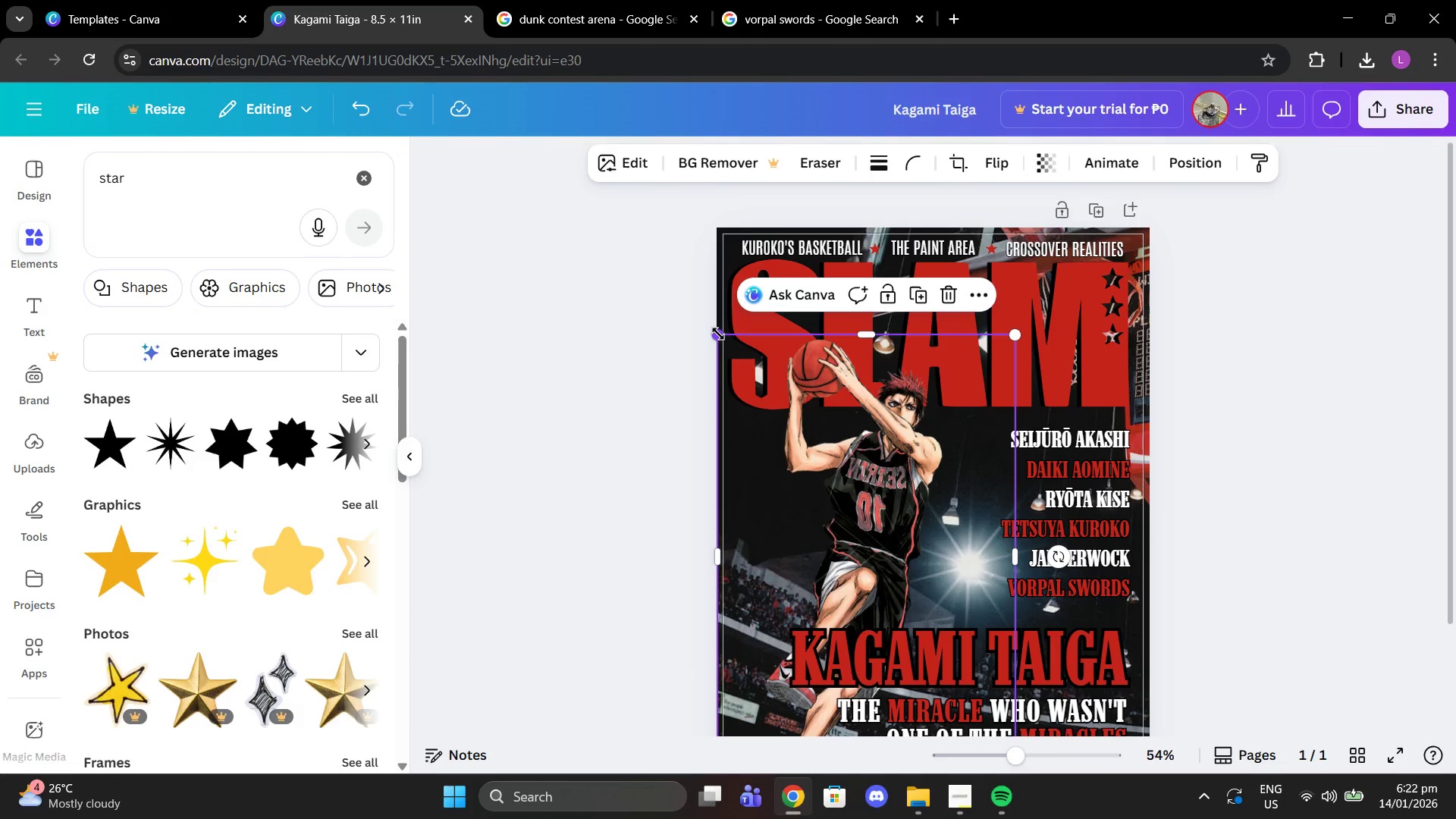 
left_click_drag(start_coordinate=[718, 334], to_coordinate=[729, 319])
 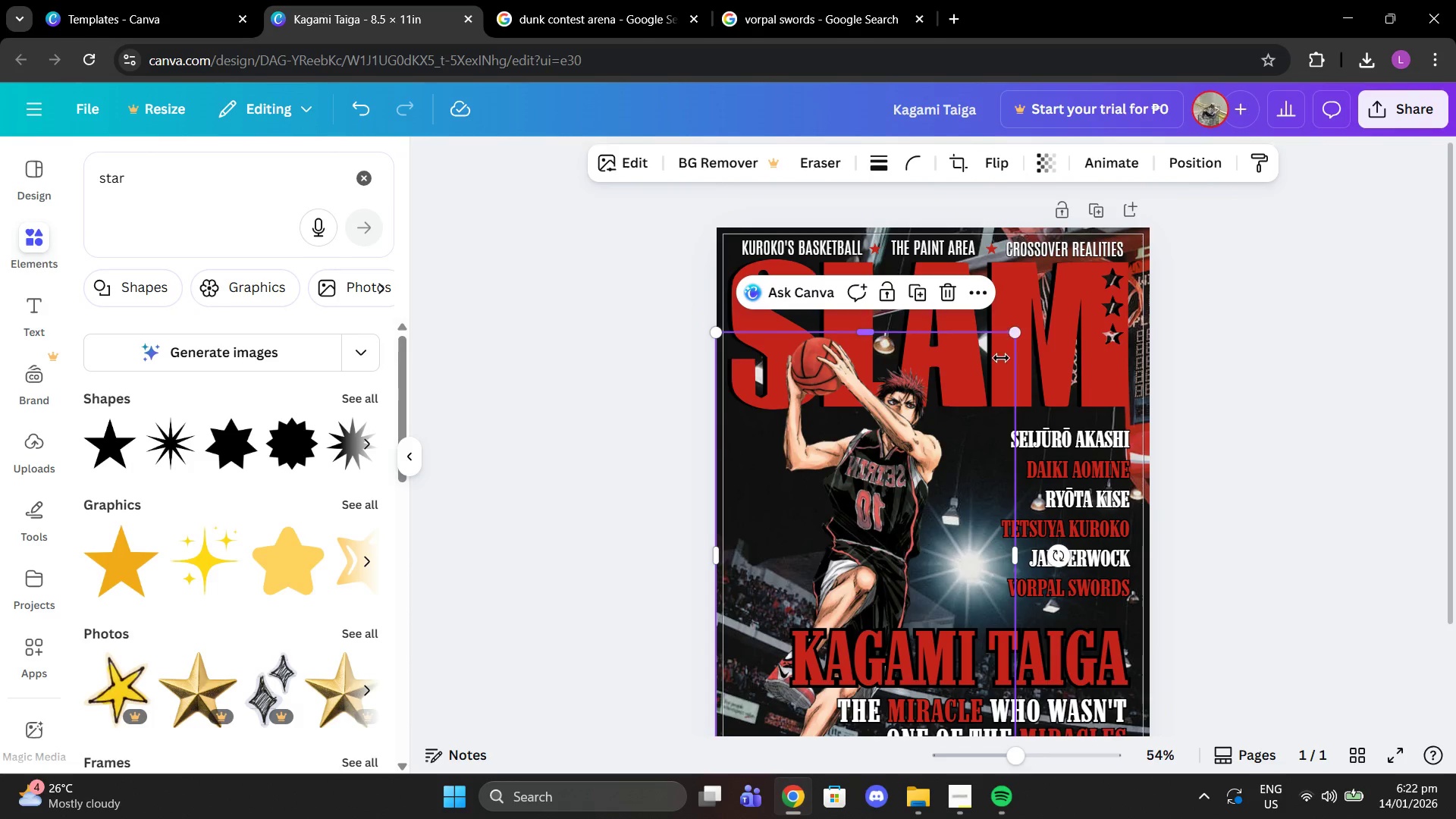 
left_click_drag(start_coordinate=[924, 455], to_coordinate=[938, 454])
 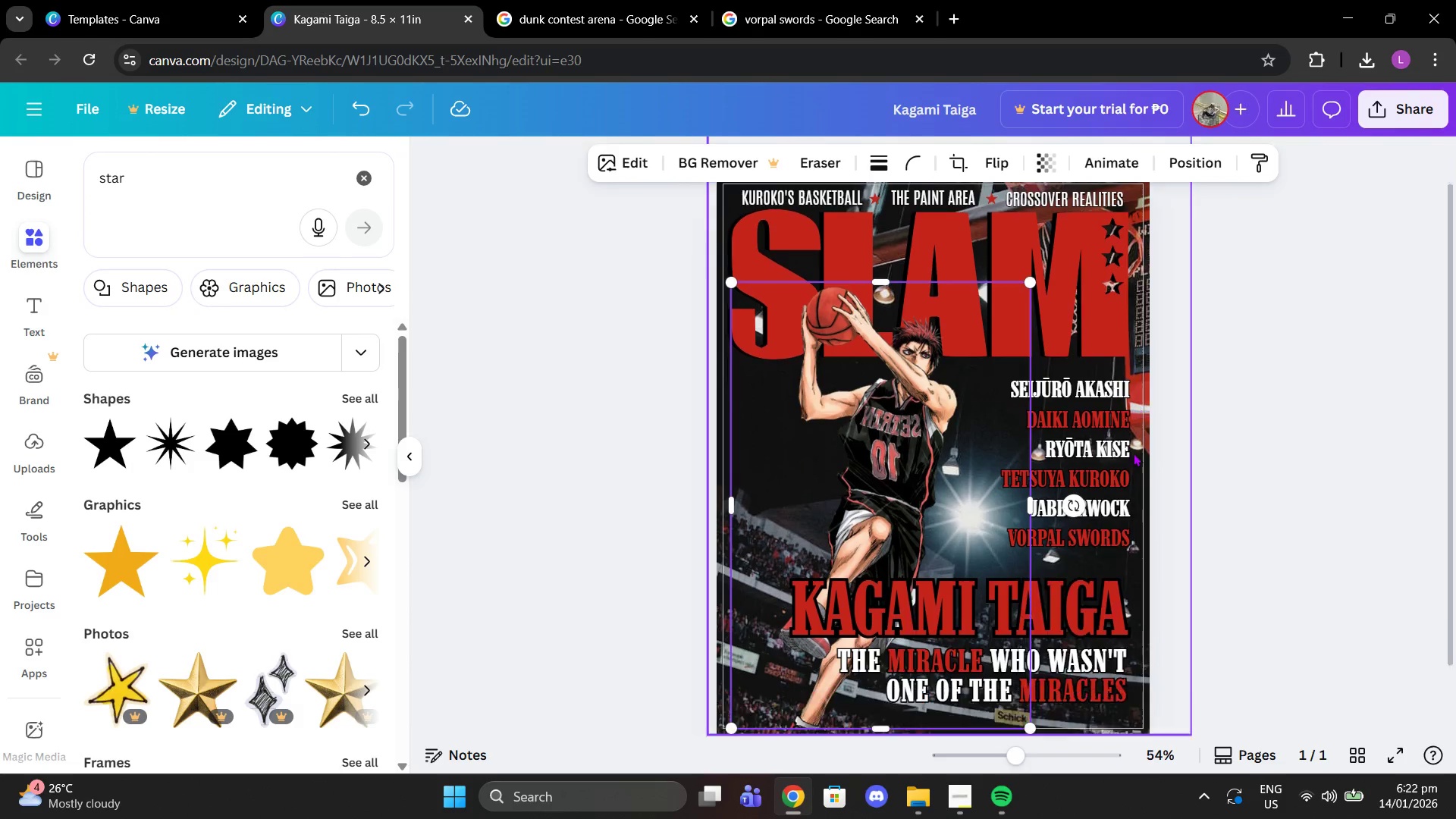 
scroll: coordinate [1144, 453], scroll_direction: down, amount: 2.0
 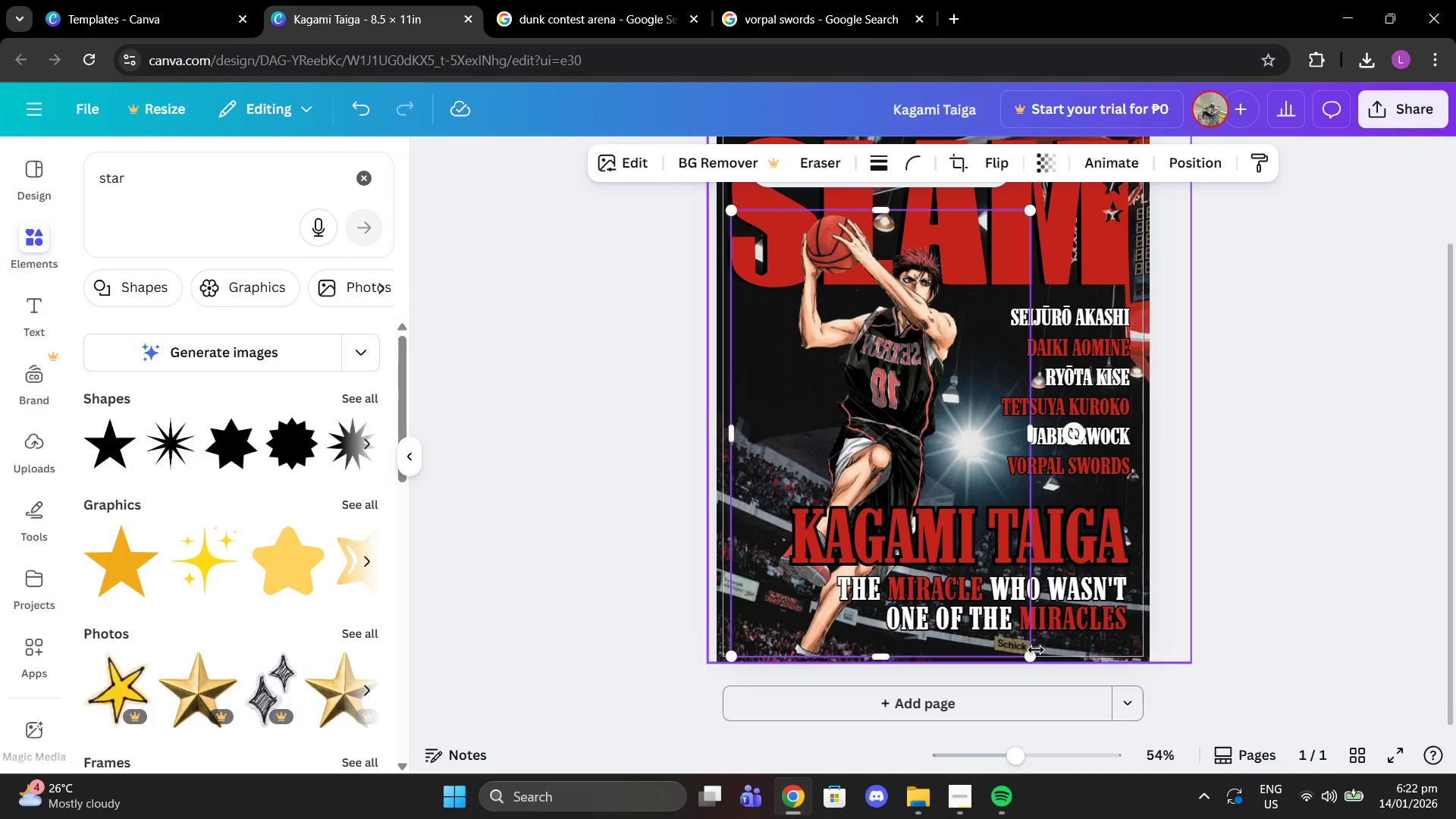 
left_click_drag(start_coordinate=[1032, 656], to_coordinate=[1043, 661])
 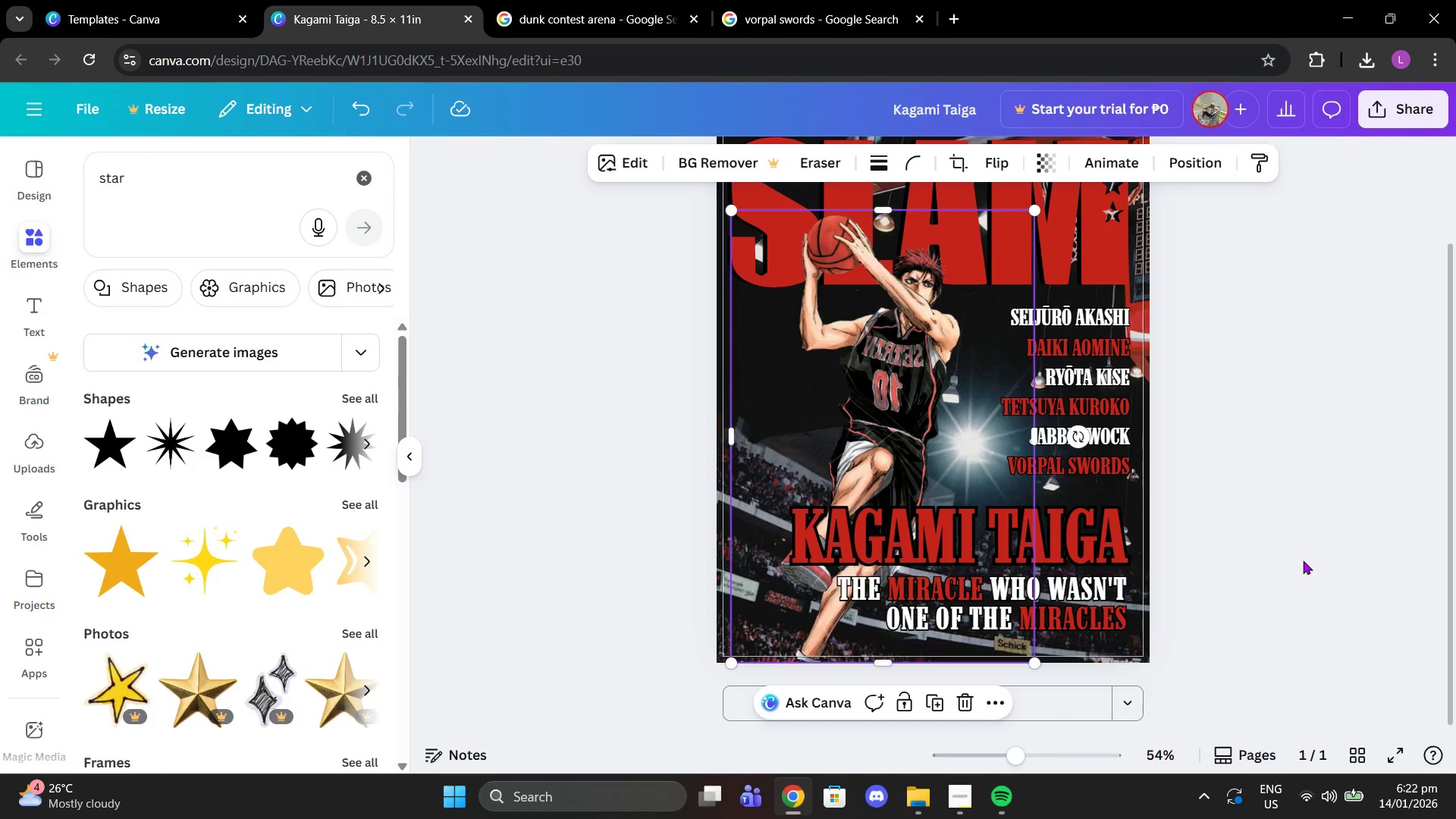 
left_click([1303, 560])
 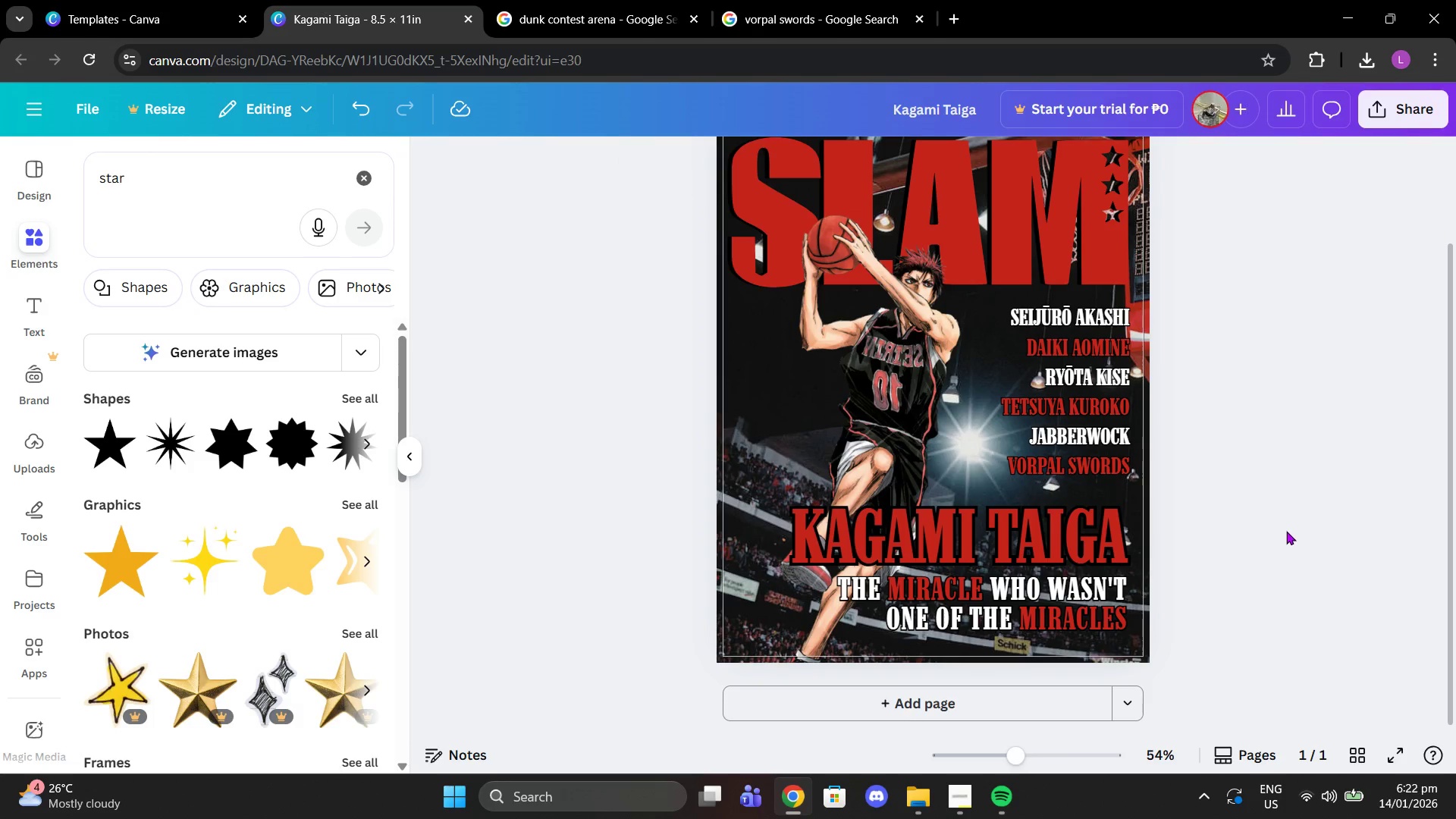 
scroll: coordinate [1286, 531], scroll_direction: up, amount: 1.0
 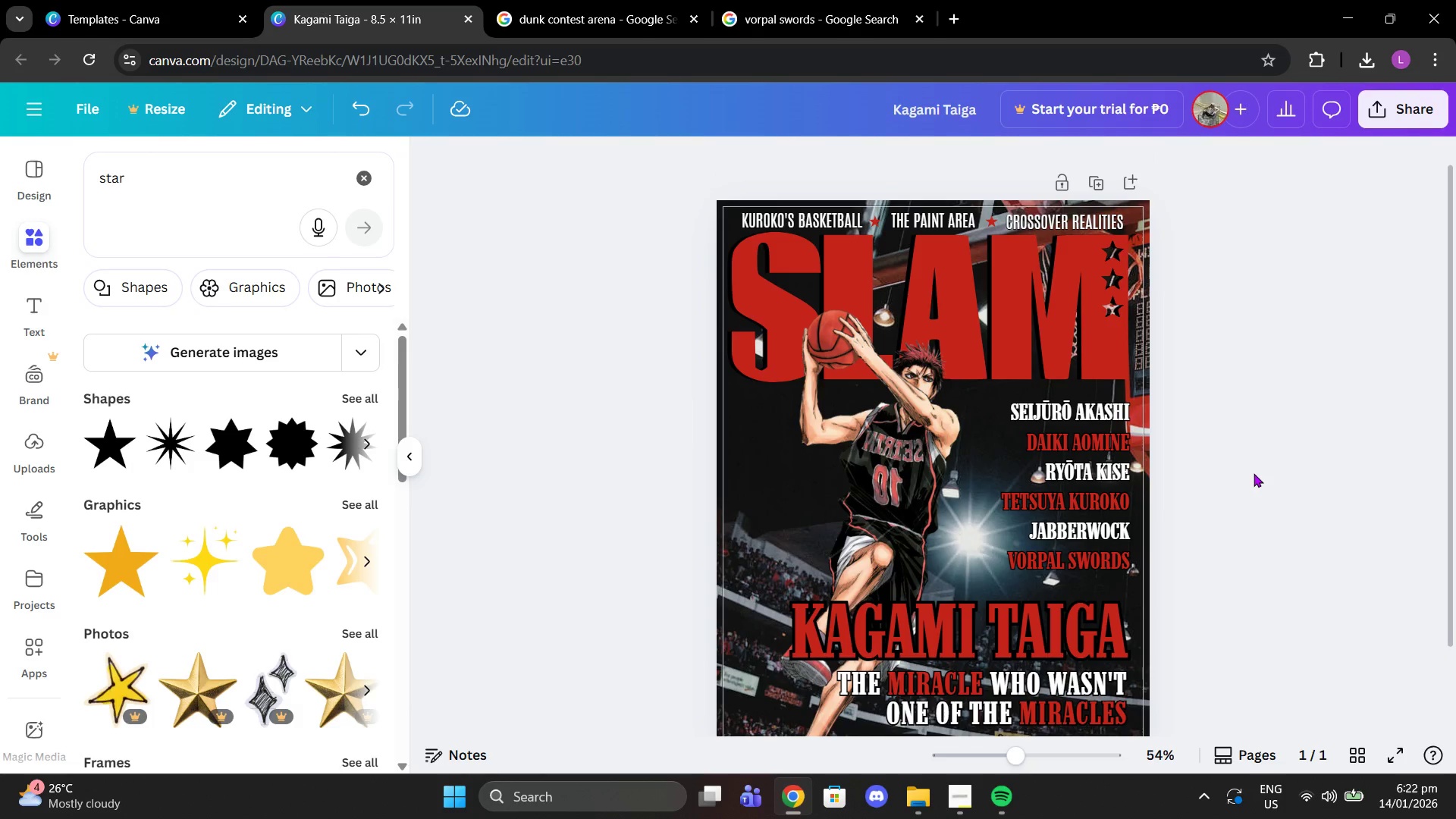 
scroll: coordinate [1254, 473], scroll_direction: down, amount: 1.0
 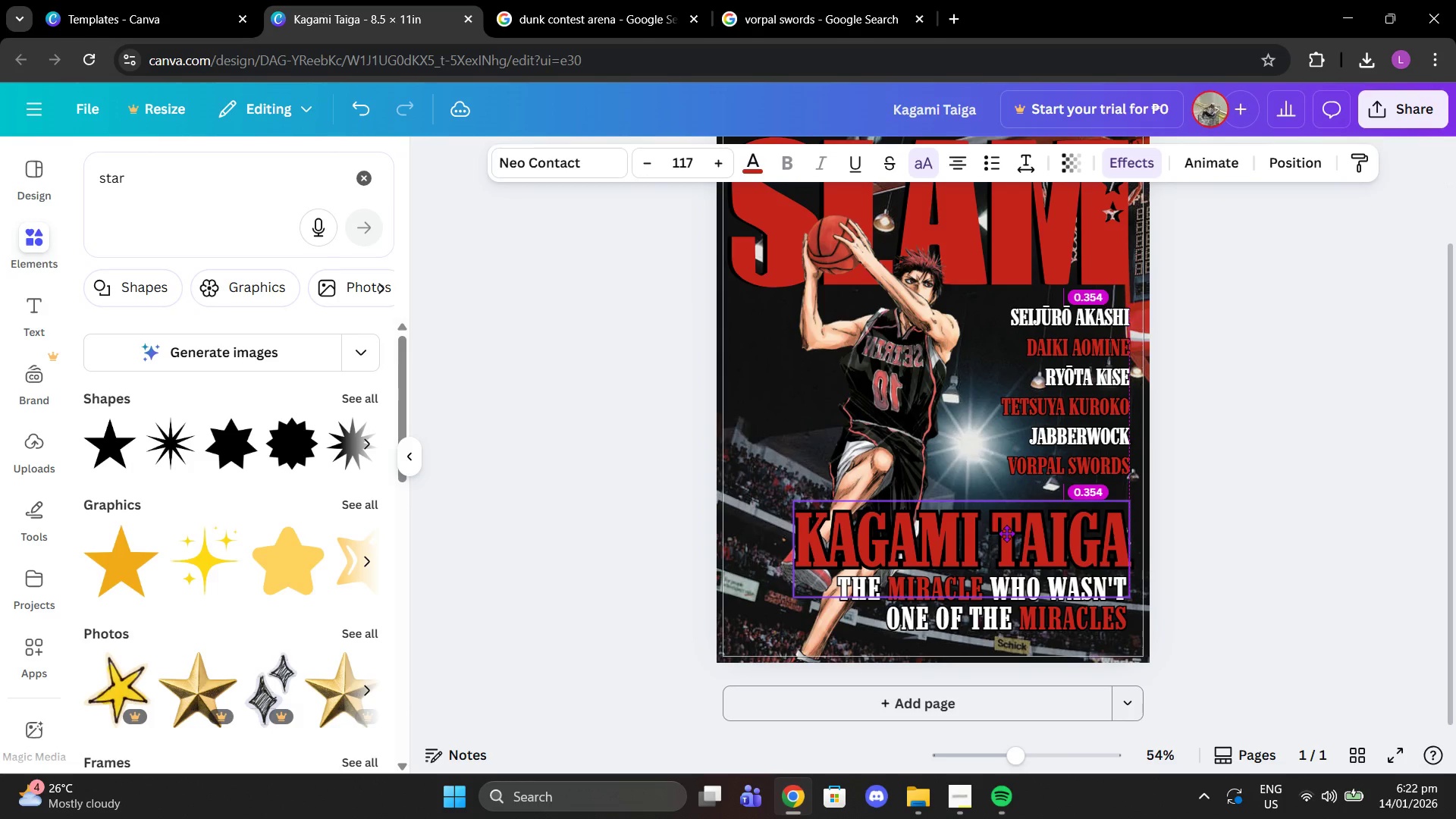 
wait(5.33)
 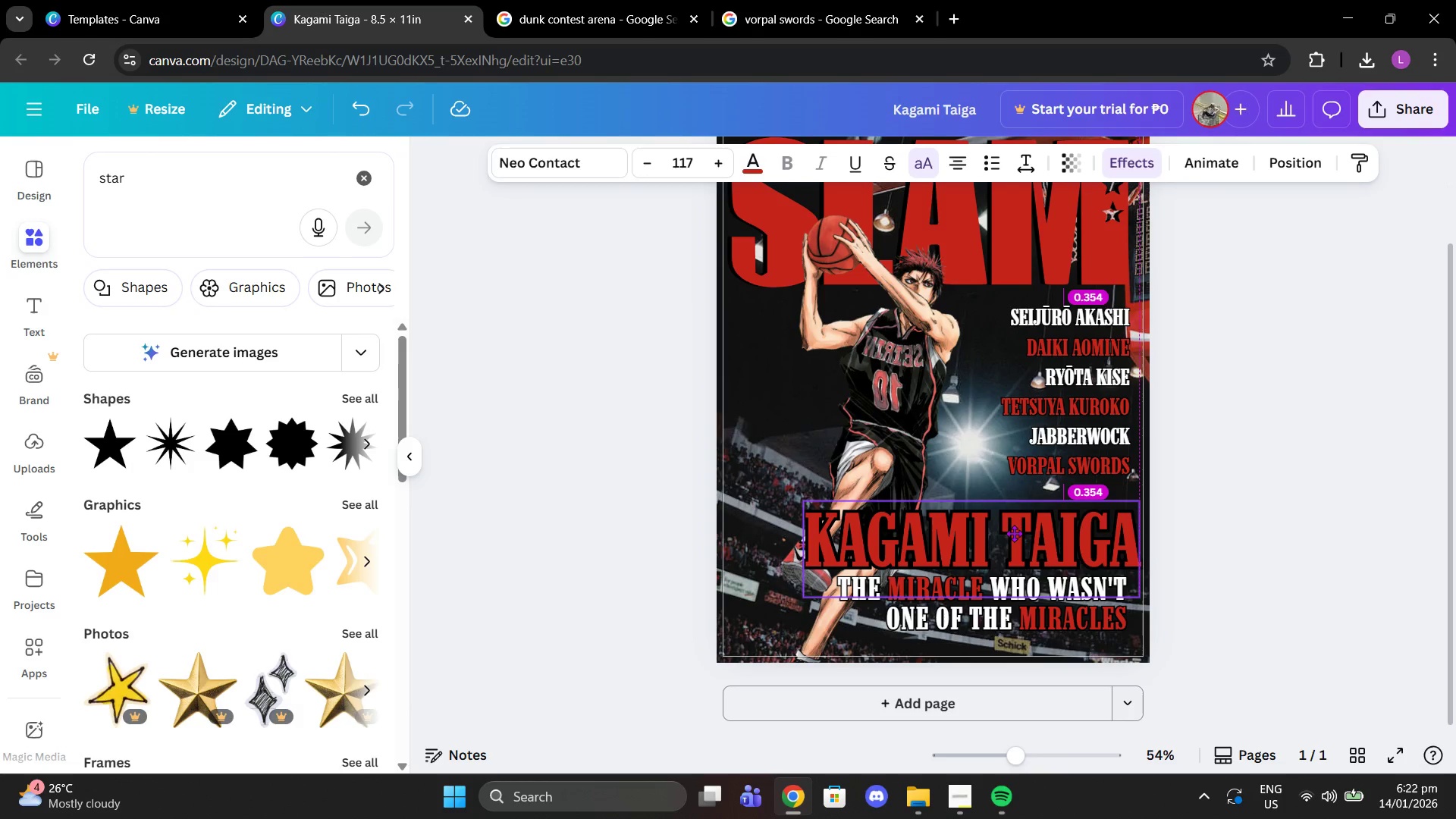 
left_click_drag(start_coordinate=[1039, 732], to_coordinate=[1052, 737])
 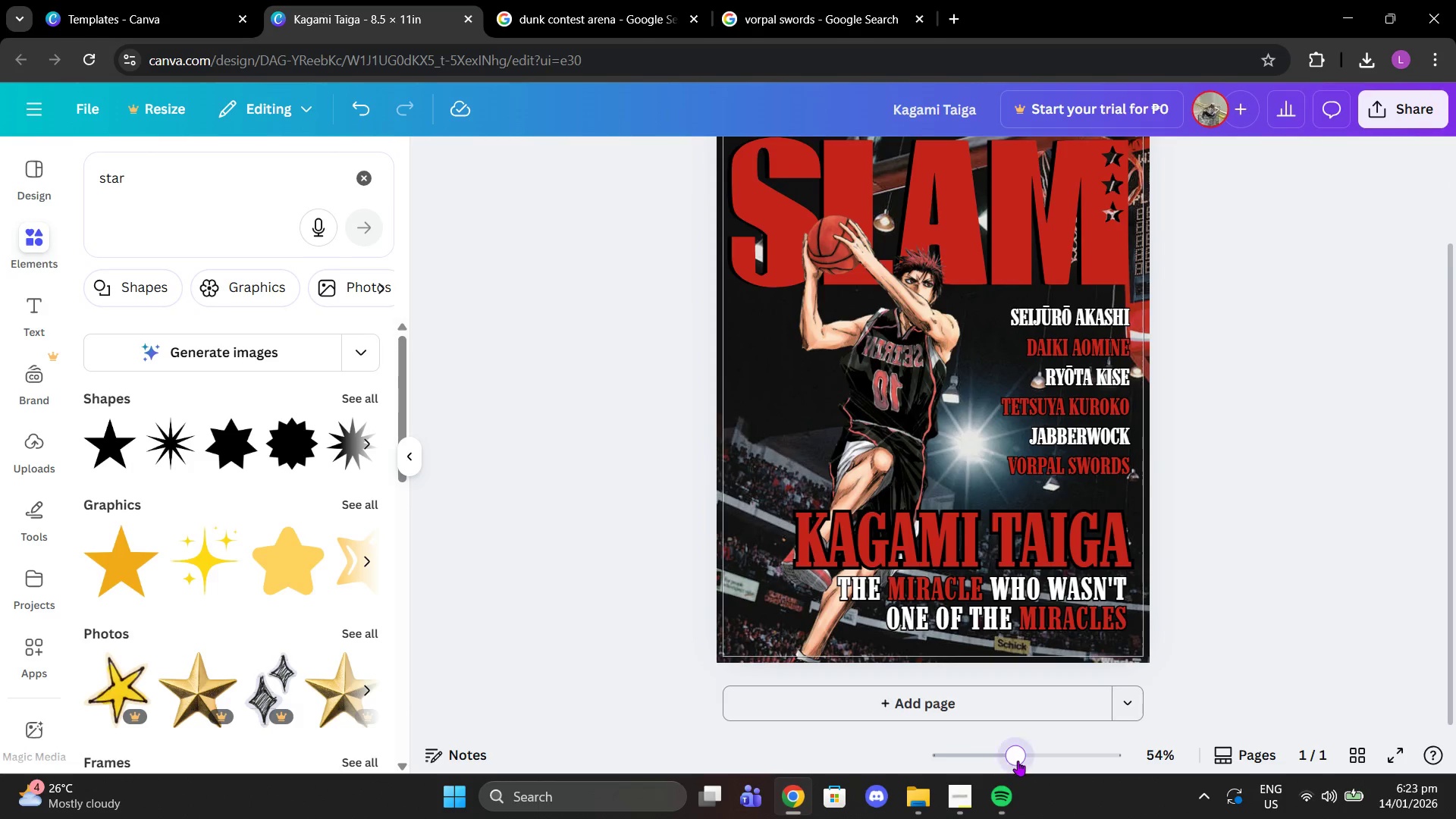 
left_click_drag(start_coordinate=[1016, 760], to_coordinate=[1025, 761])
 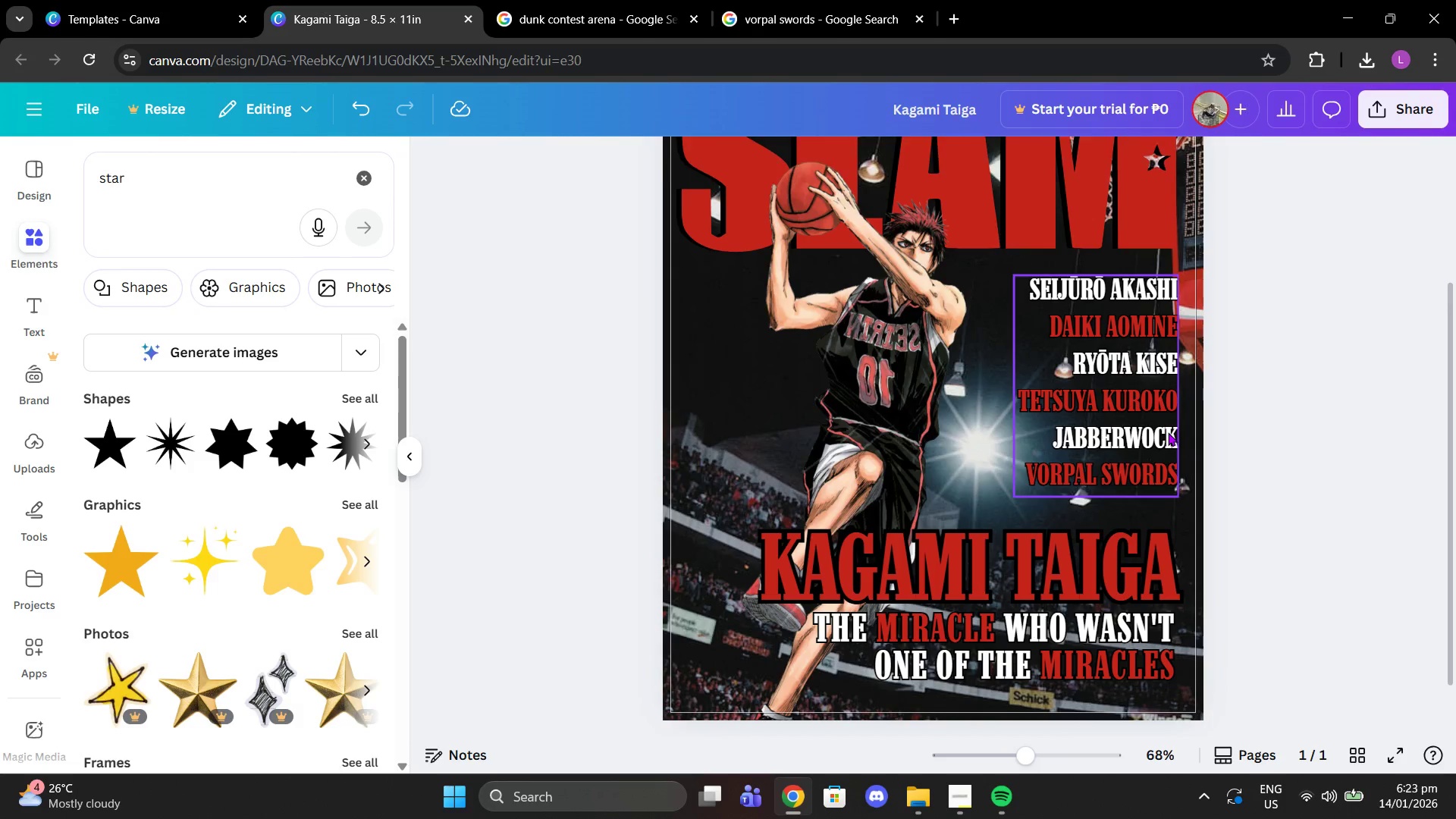 
left_click([1168, 432])
 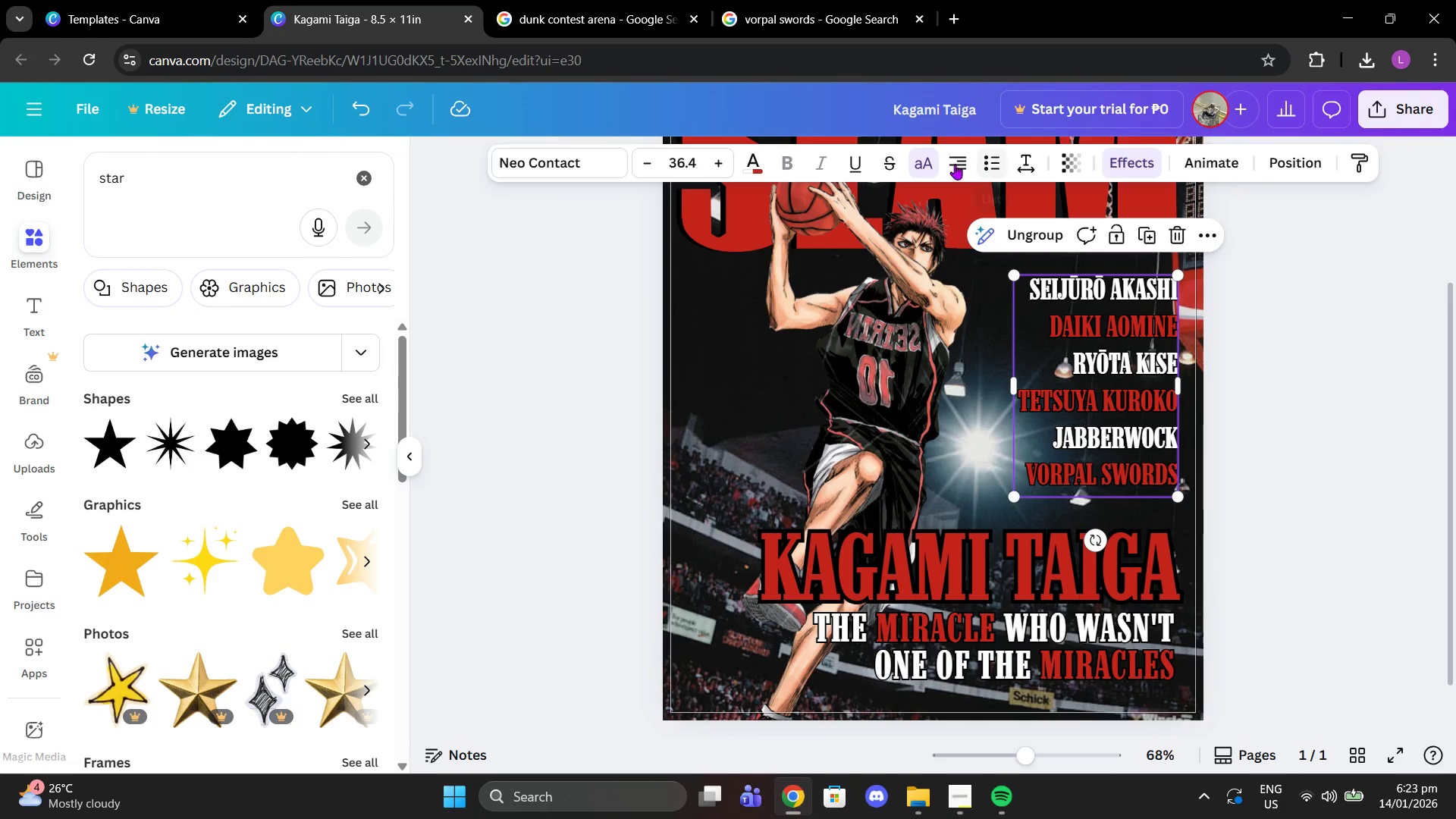 
left_click([922, 160])
 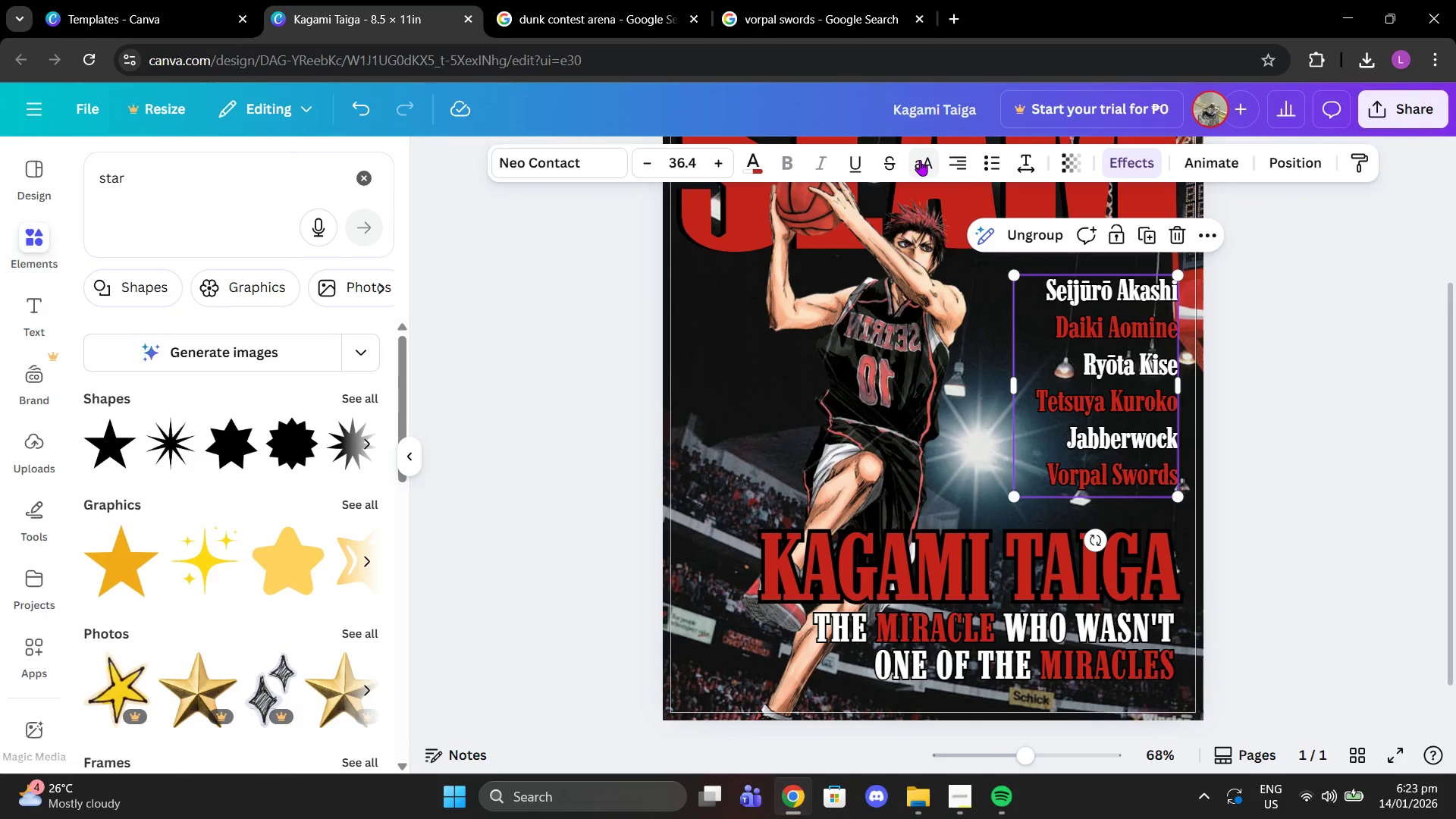 
wait(5.02)
 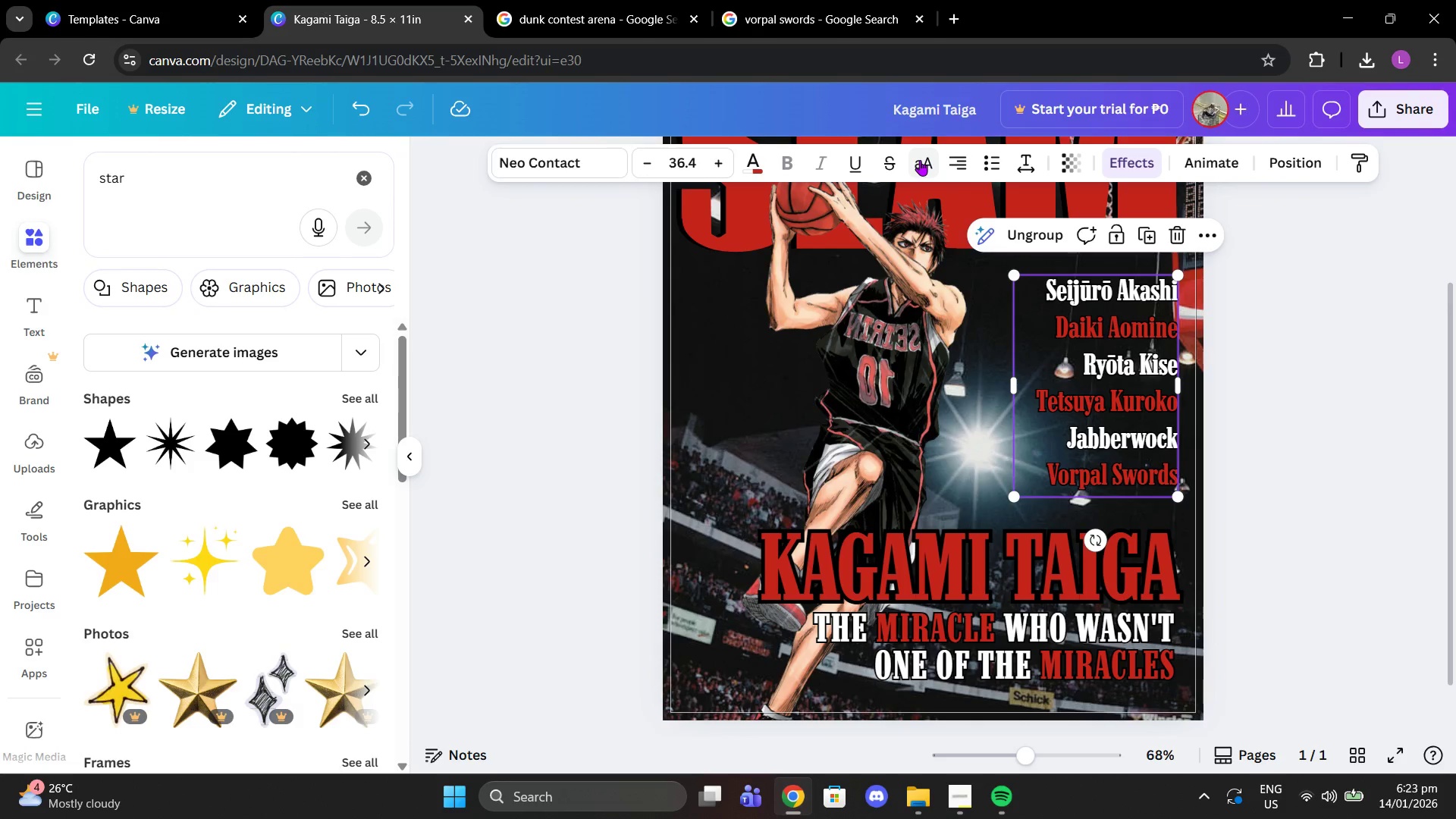 
left_click([920, 160])
 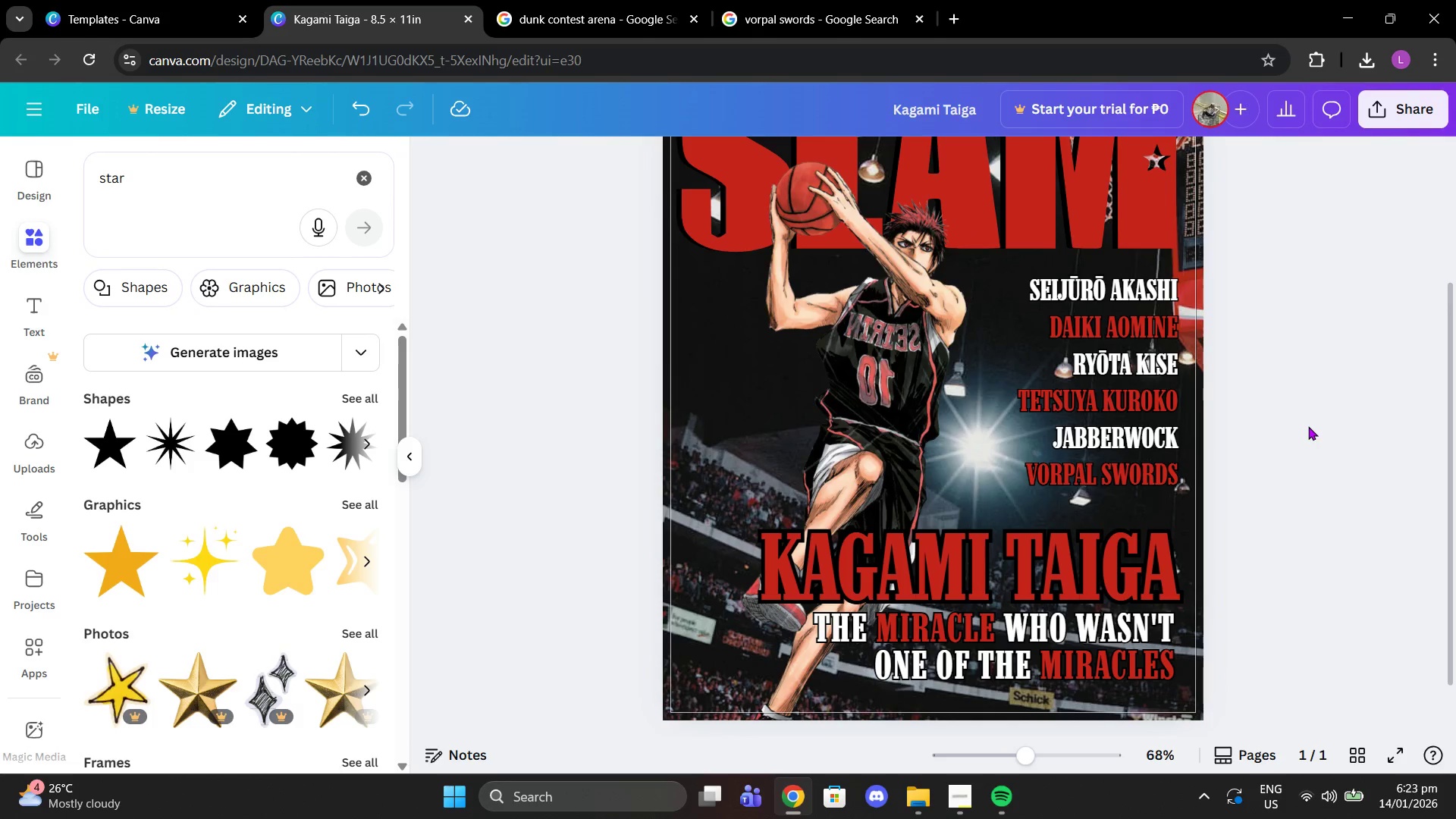 
double_click([1308, 426])
 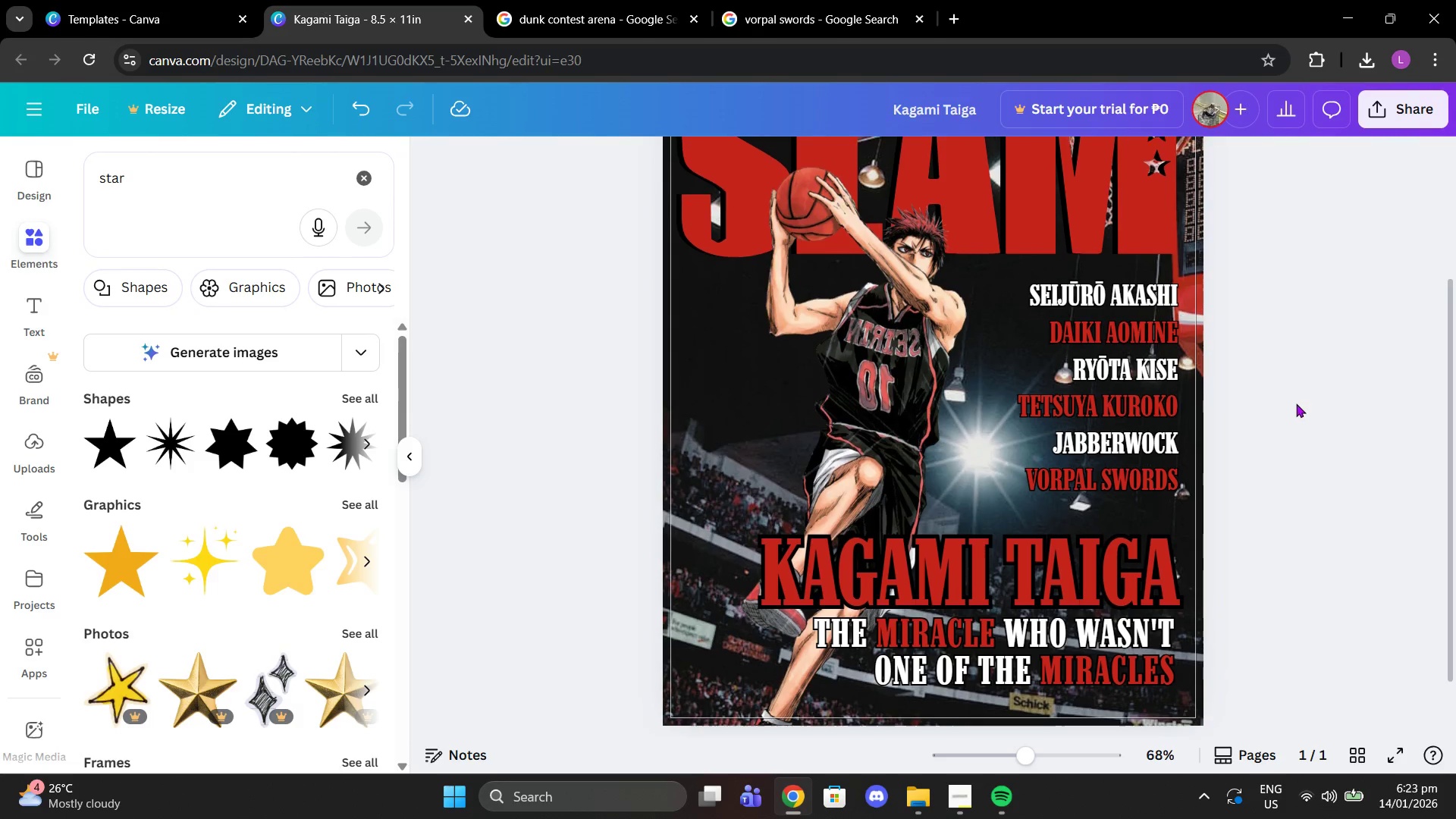 
scroll: coordinate [1296, 404], scroll_direction: up, amount: 1.0
 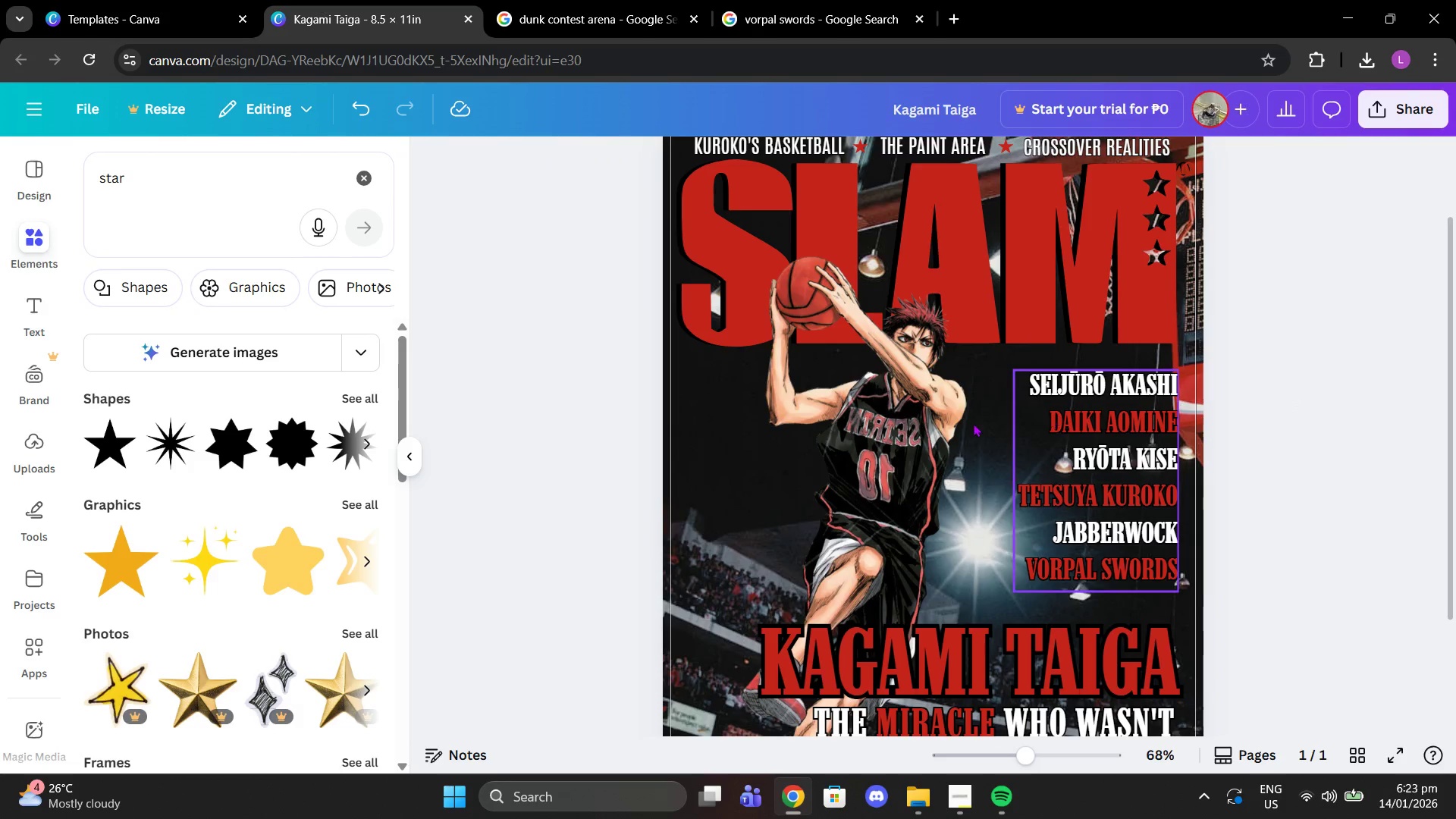 
left_click([846, 457])
 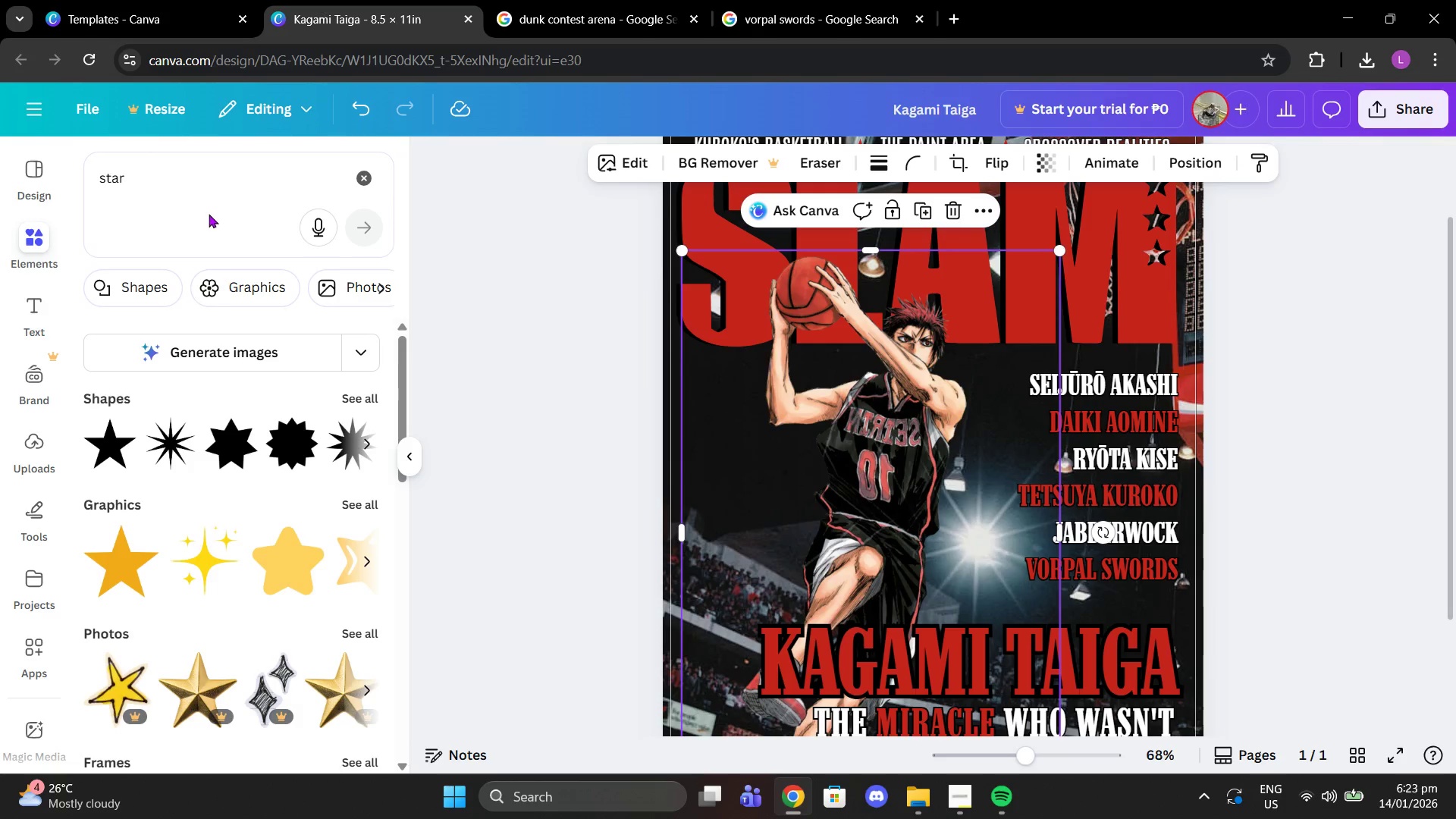 
wait(5.14)
 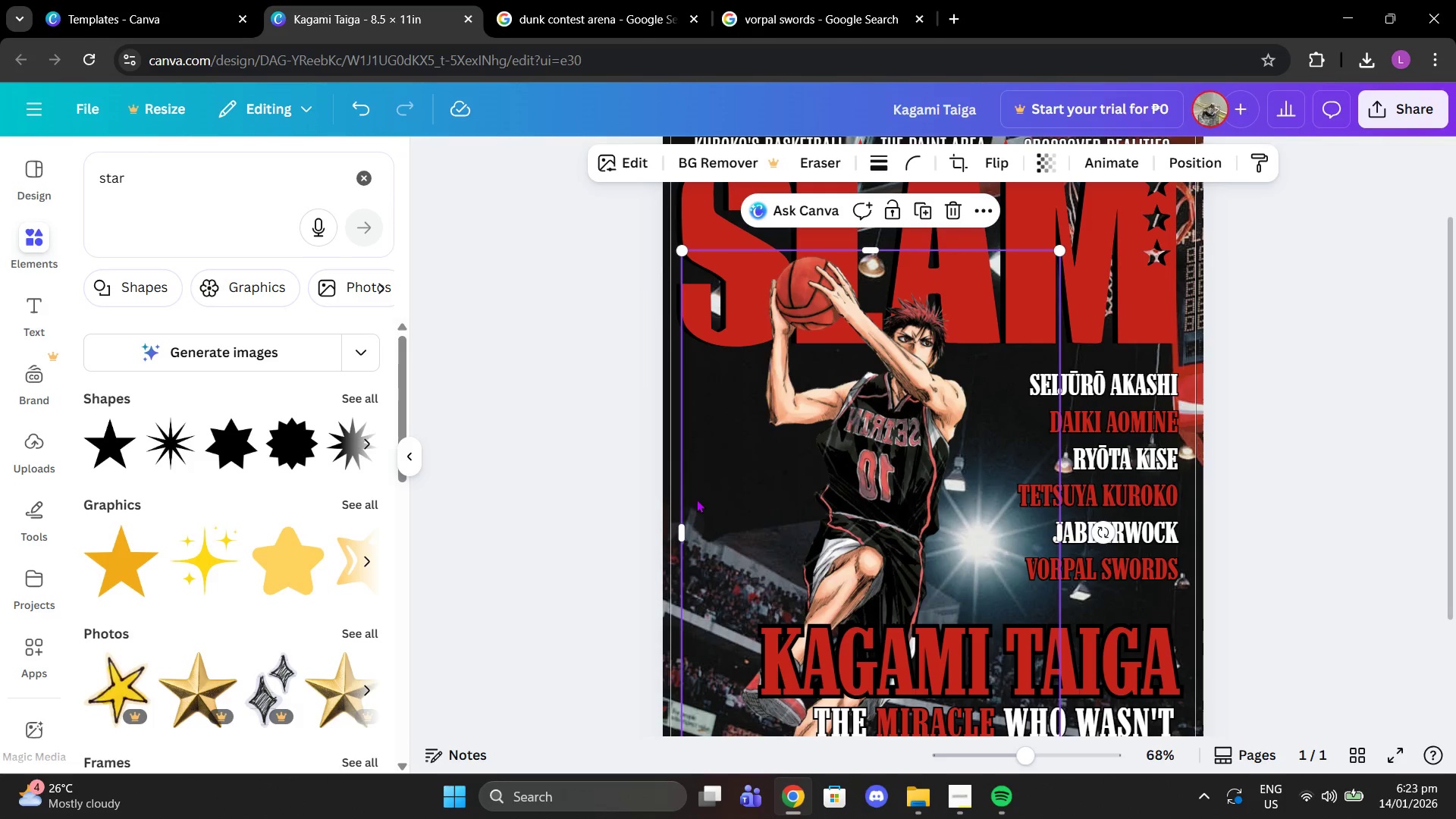 
left_click([635, 159])
 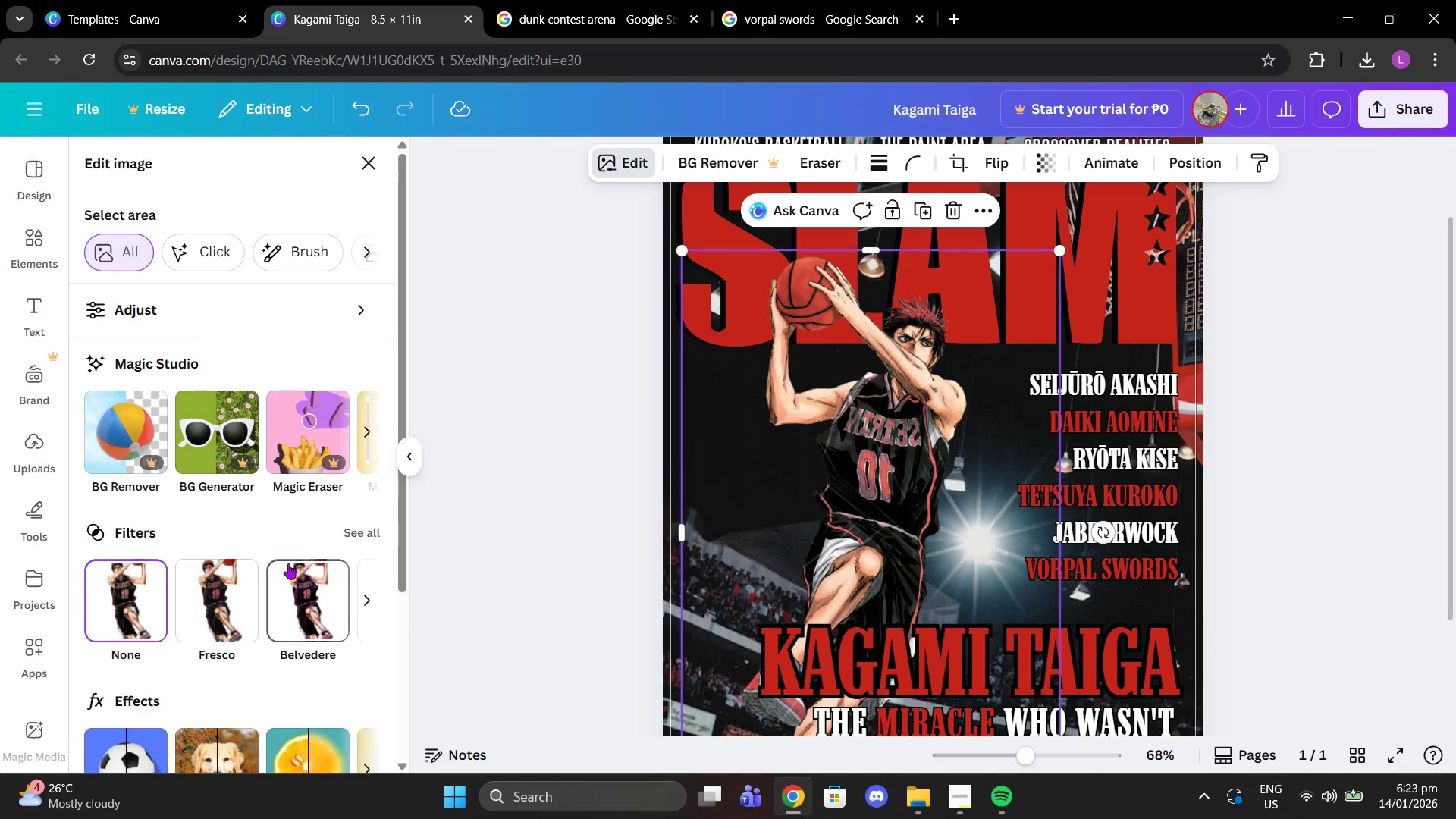 
scroll: coordinate [179, 568], scroll_direction: down, amount: 3.0
 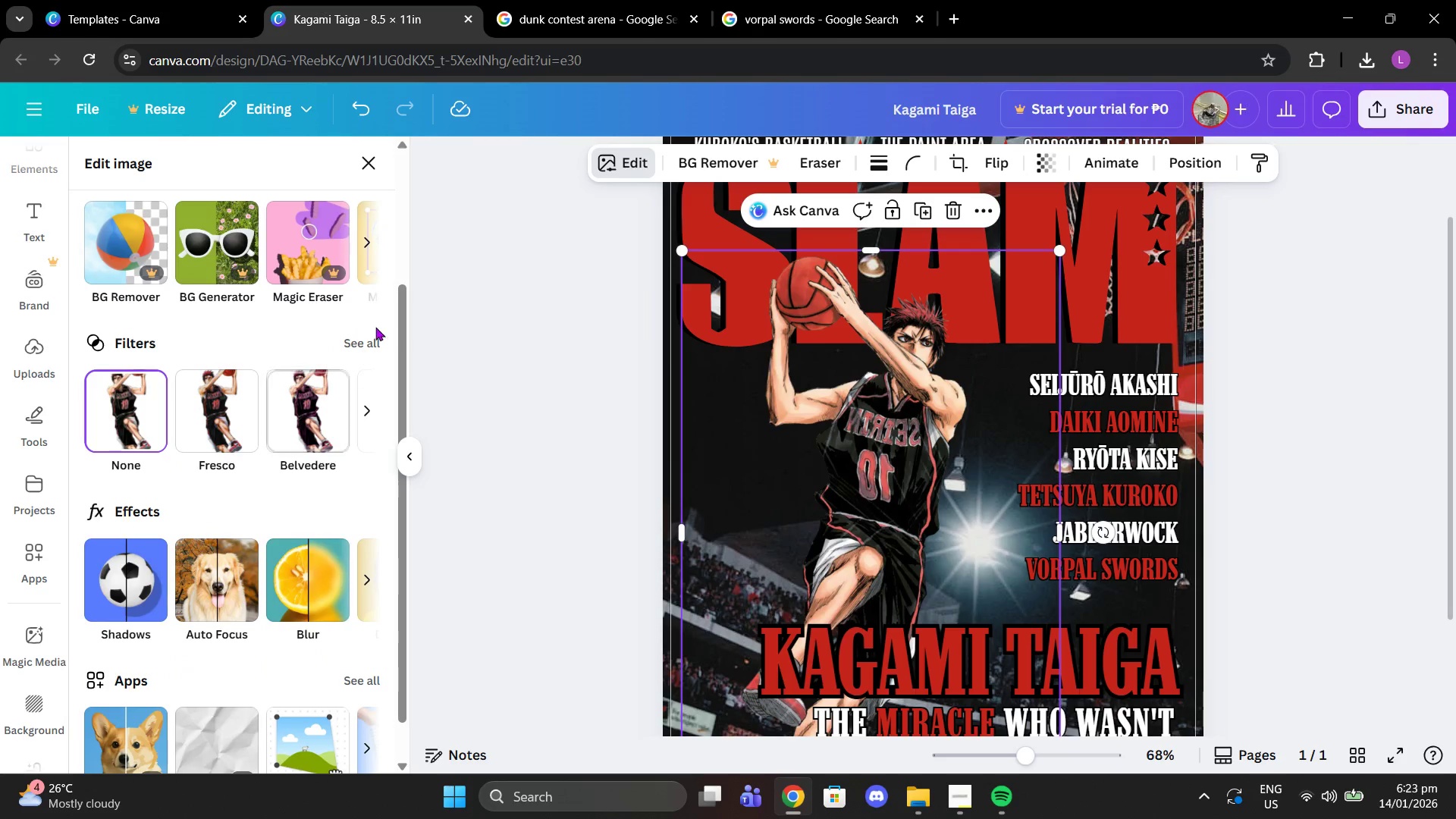 
left_click([375, 326])
 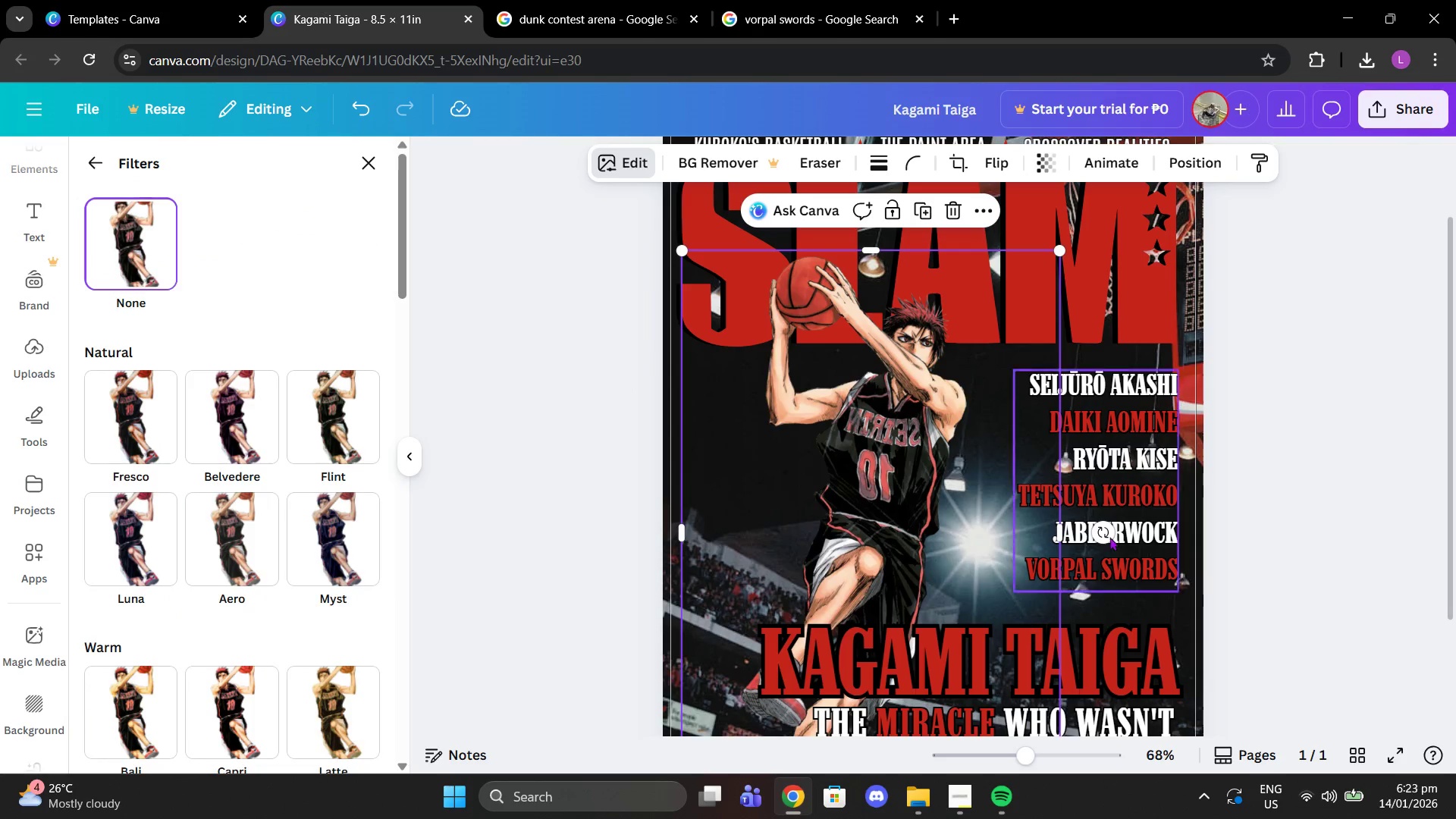 
left_click([1179, 617])
 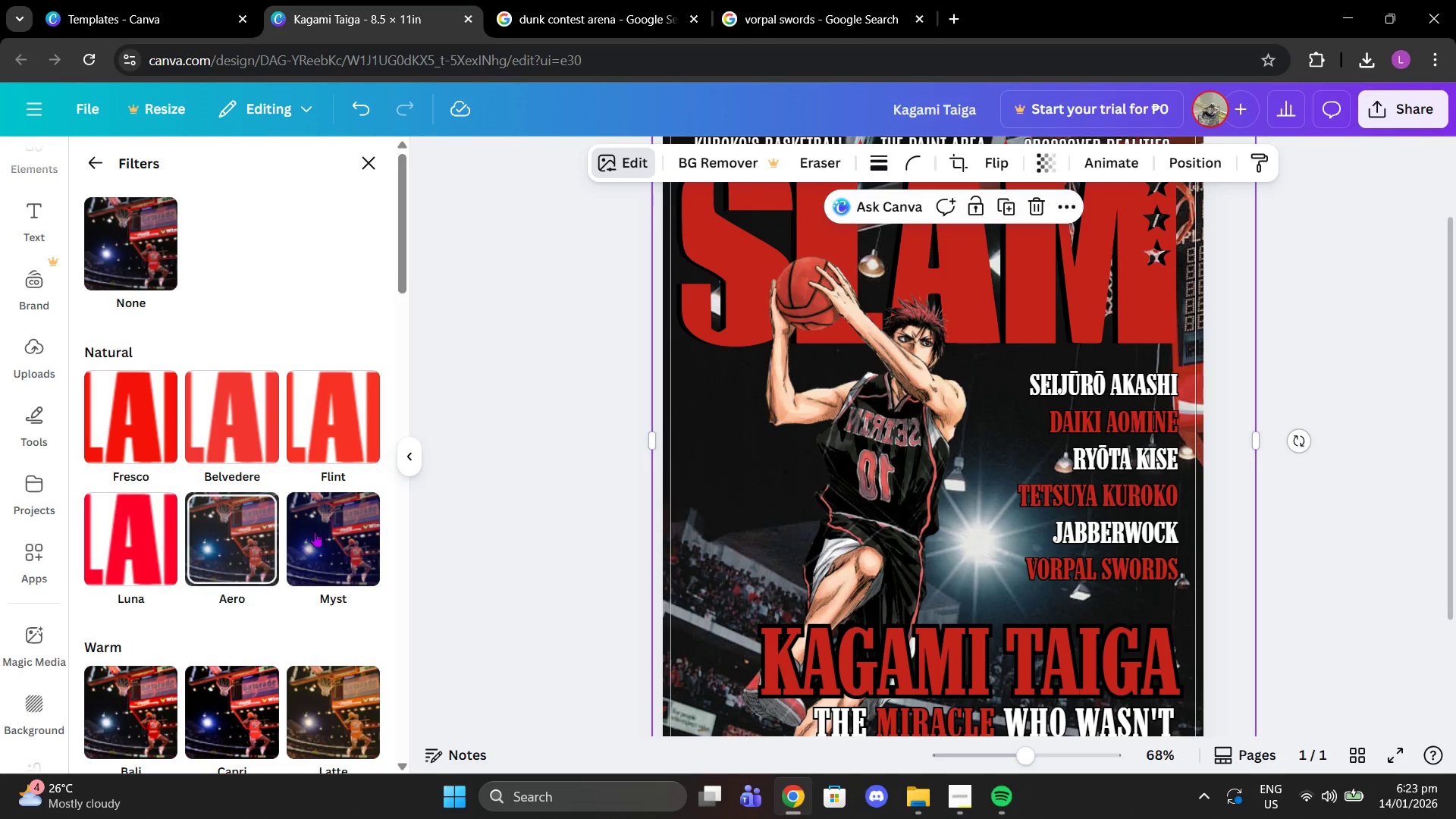 
scroll: coordinate [388, 467], scroll_direction: down, amount: 6.0
 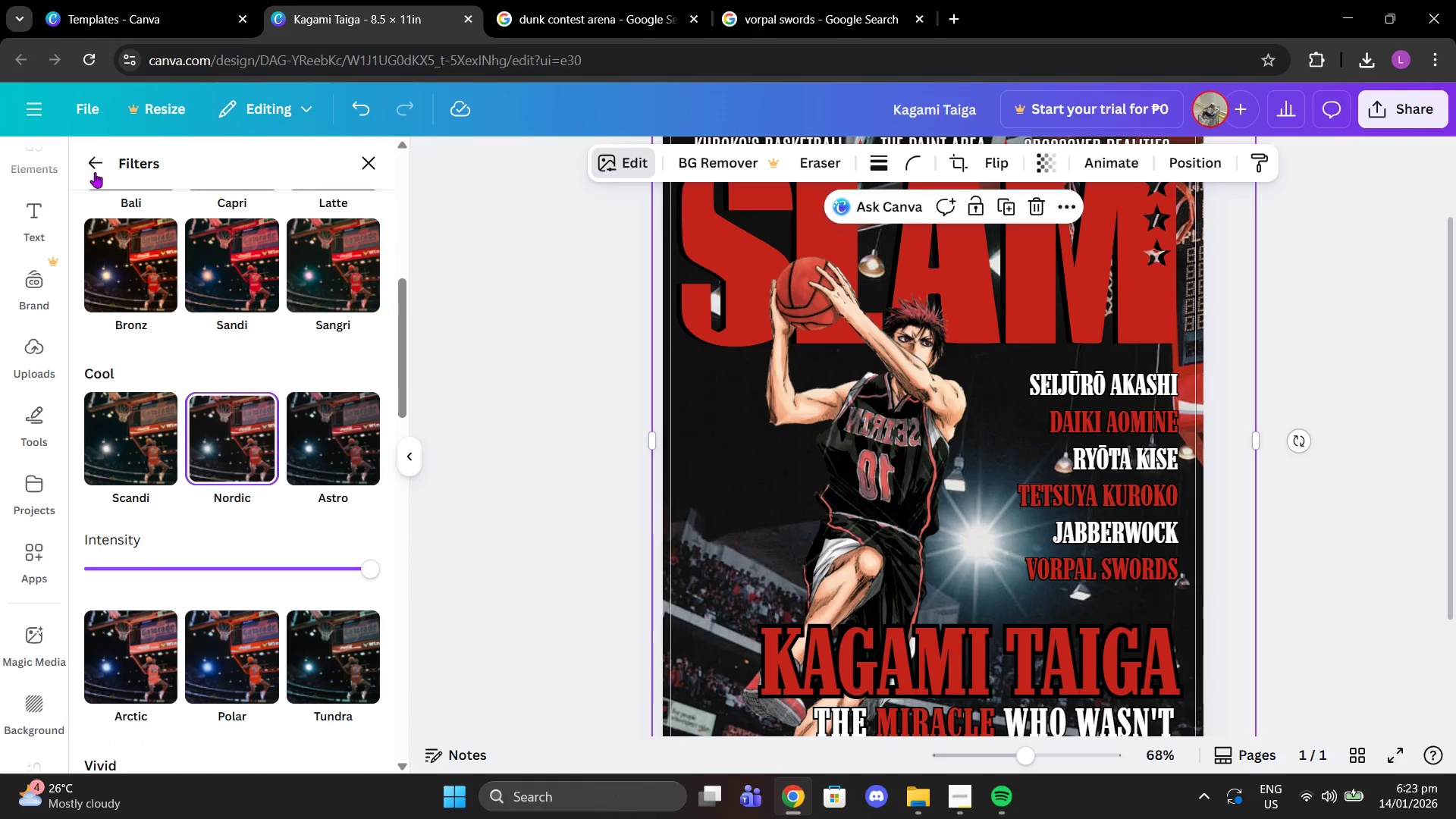 
left_click([89, 166])
 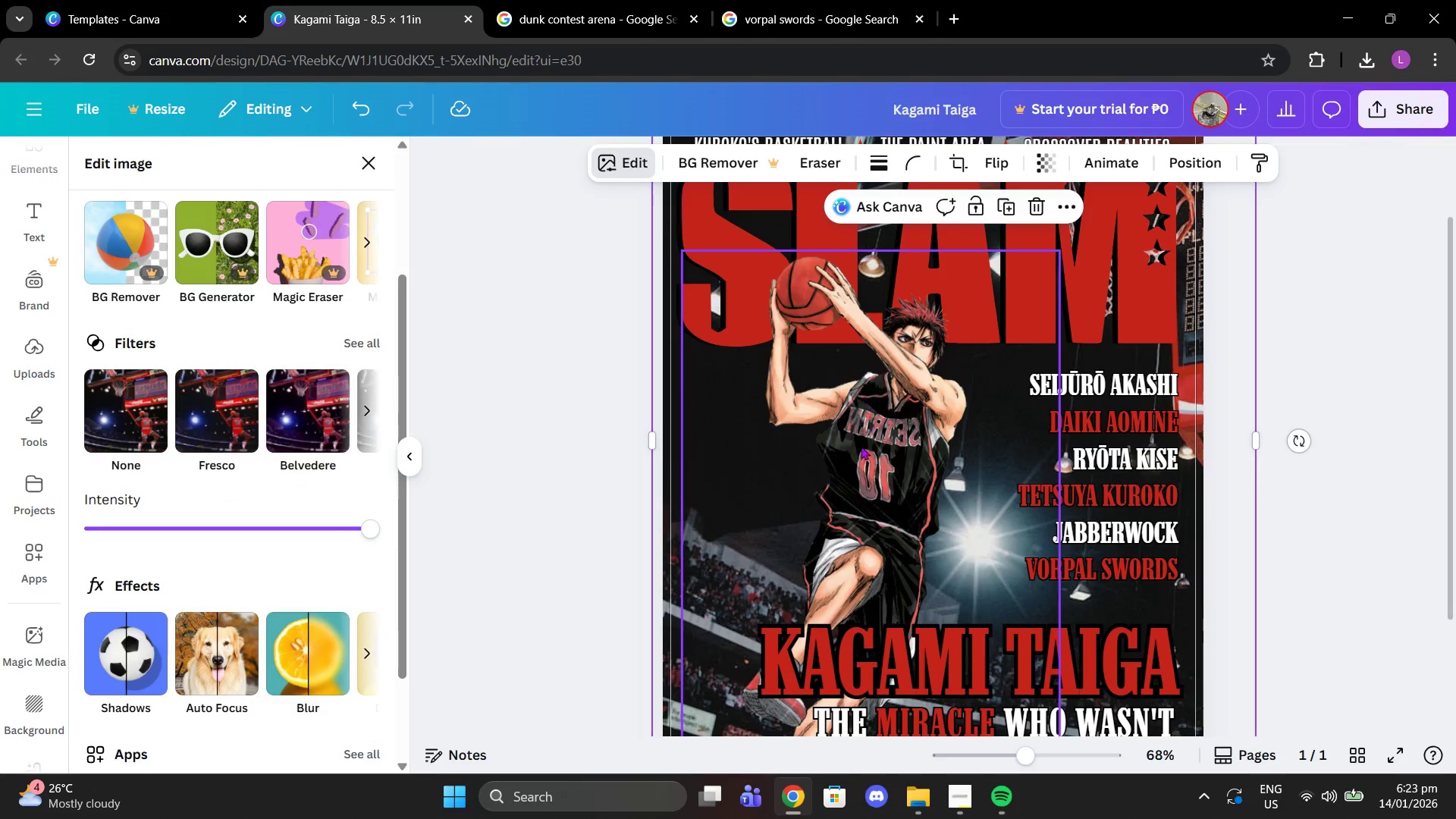 
left_click([852, 448])
 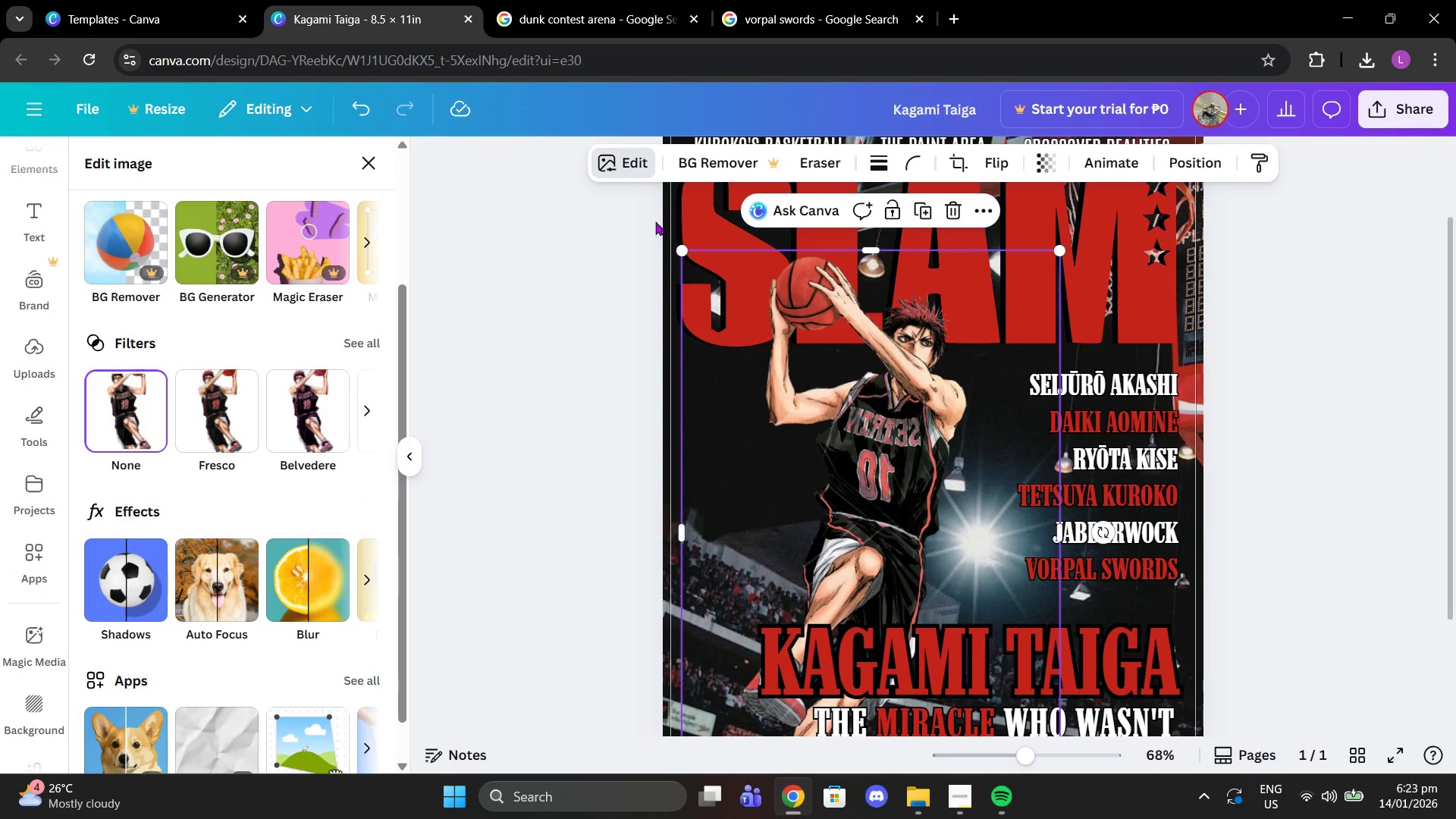 
left_click([623, 166])
 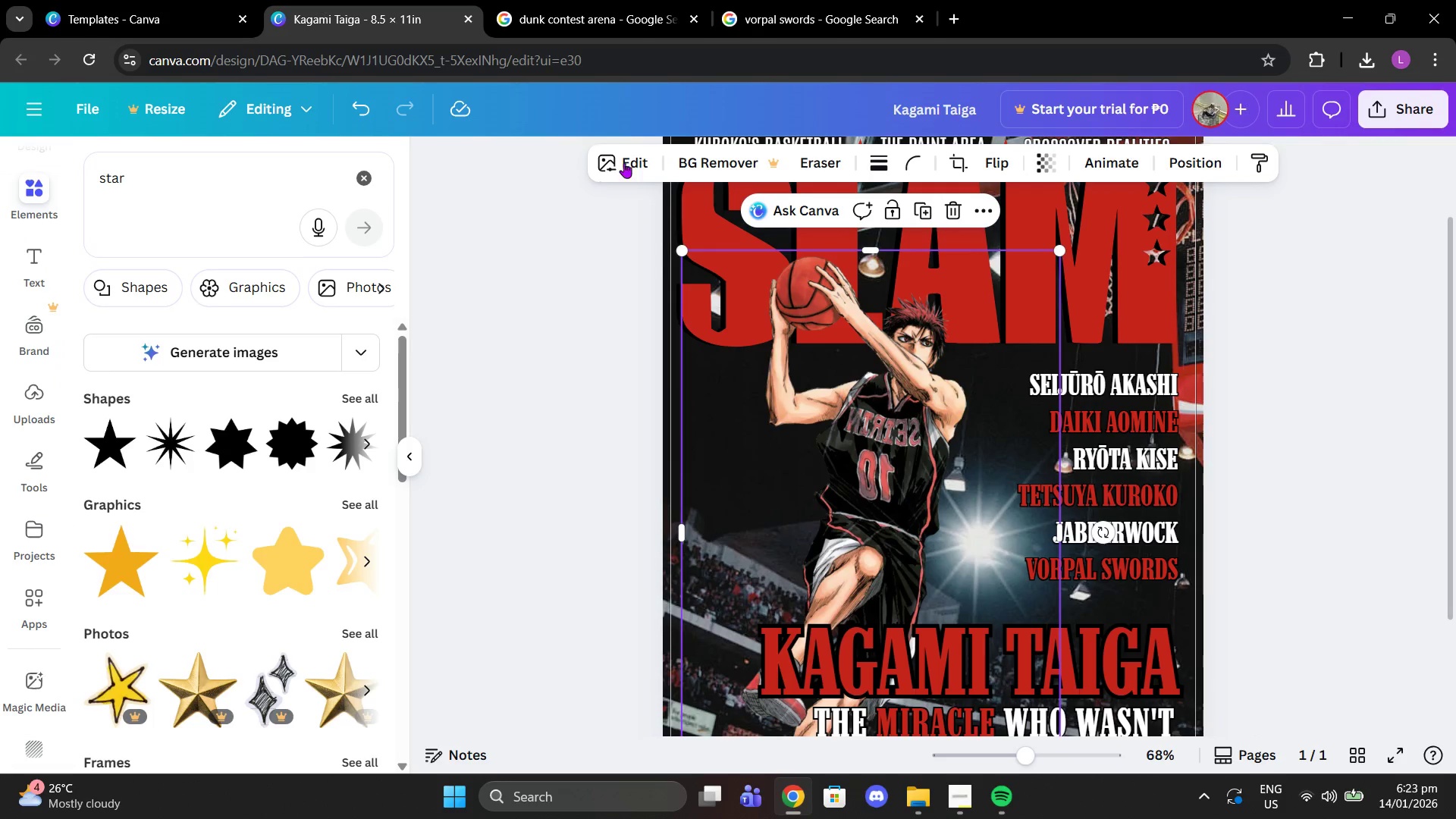 
left_click([634, 156])
 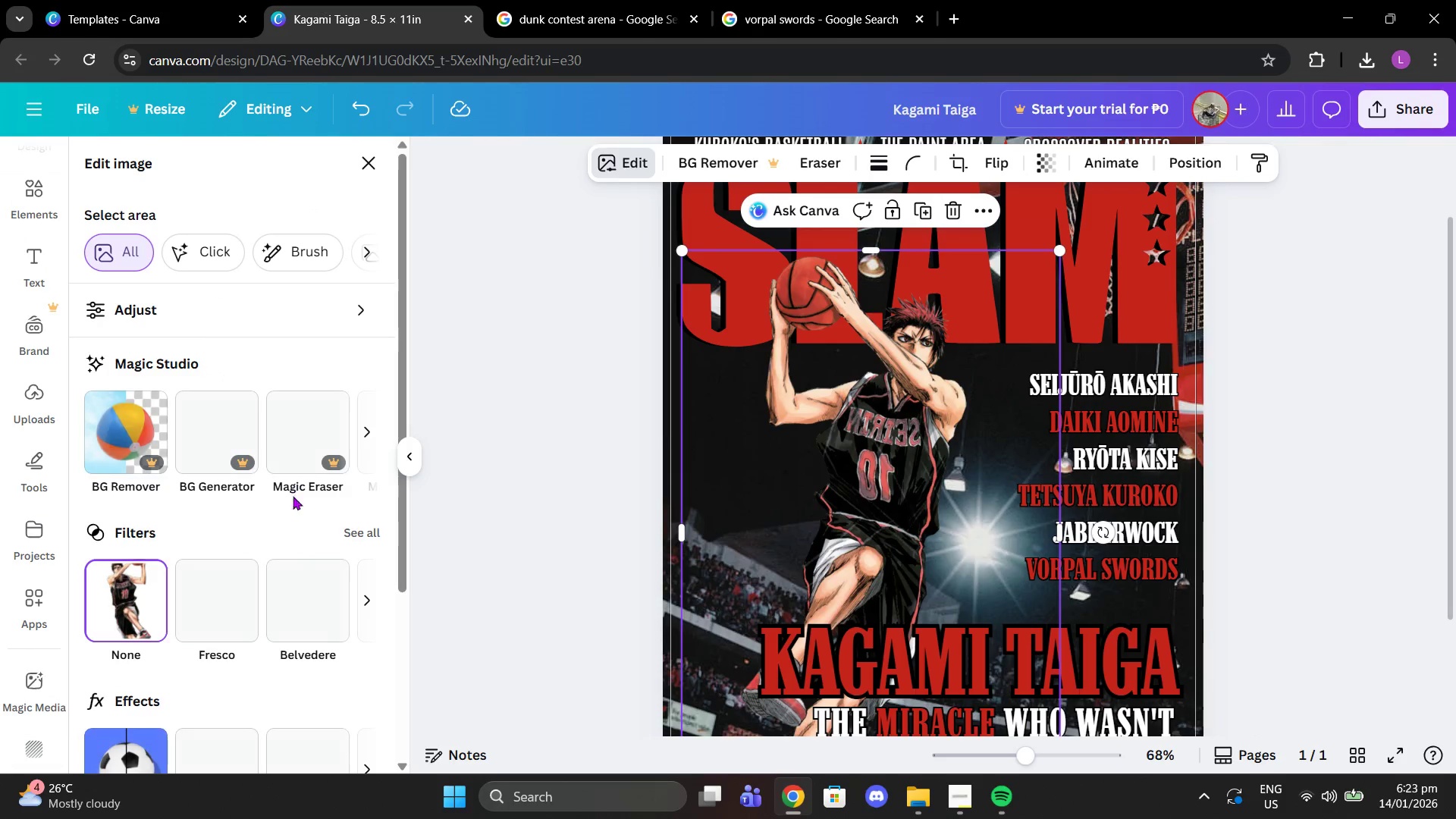 
scroll: coordinate [275, 565], scroll_direction: down, amount: 1.0
 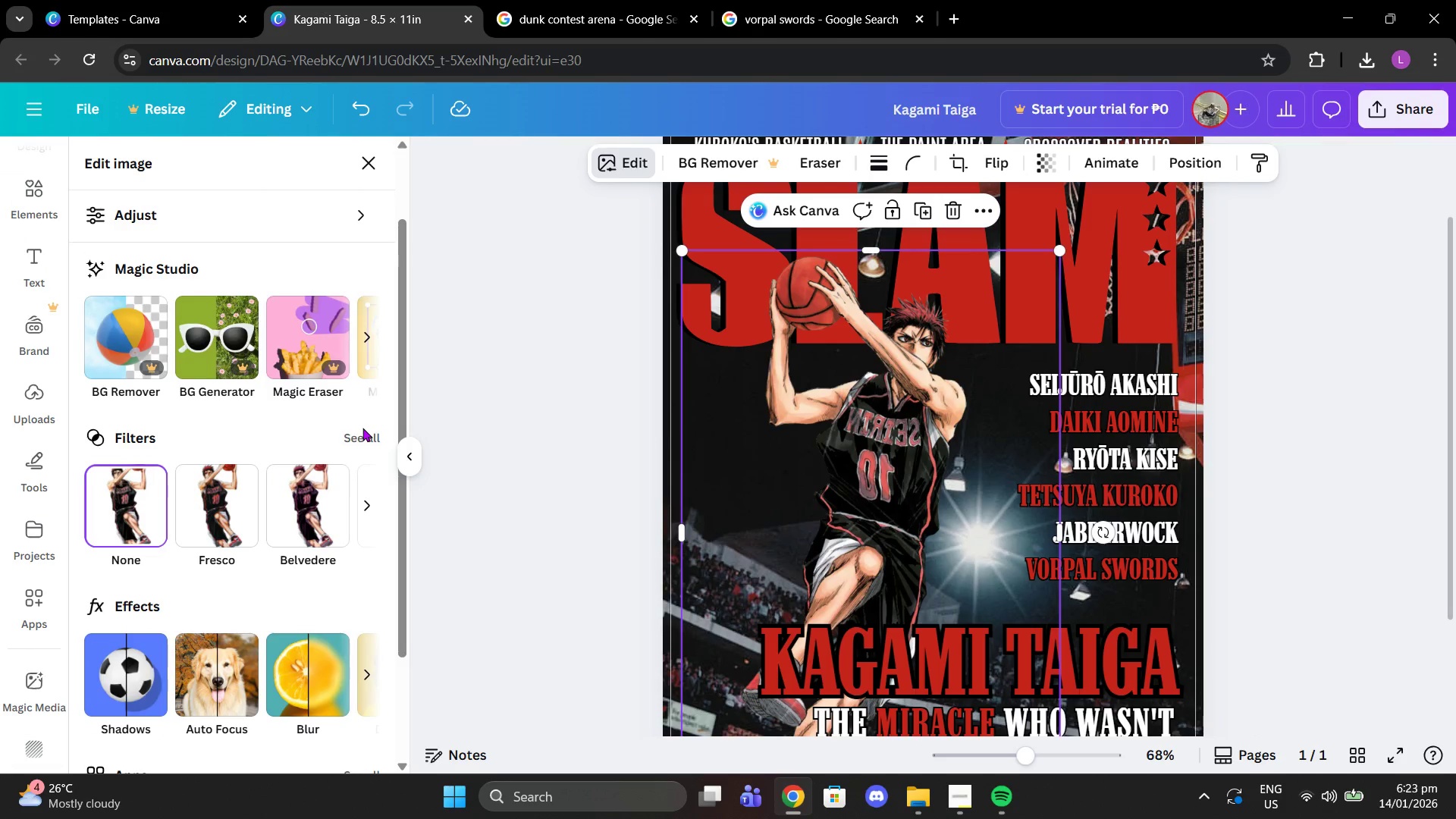 
double_click([361, 436])
 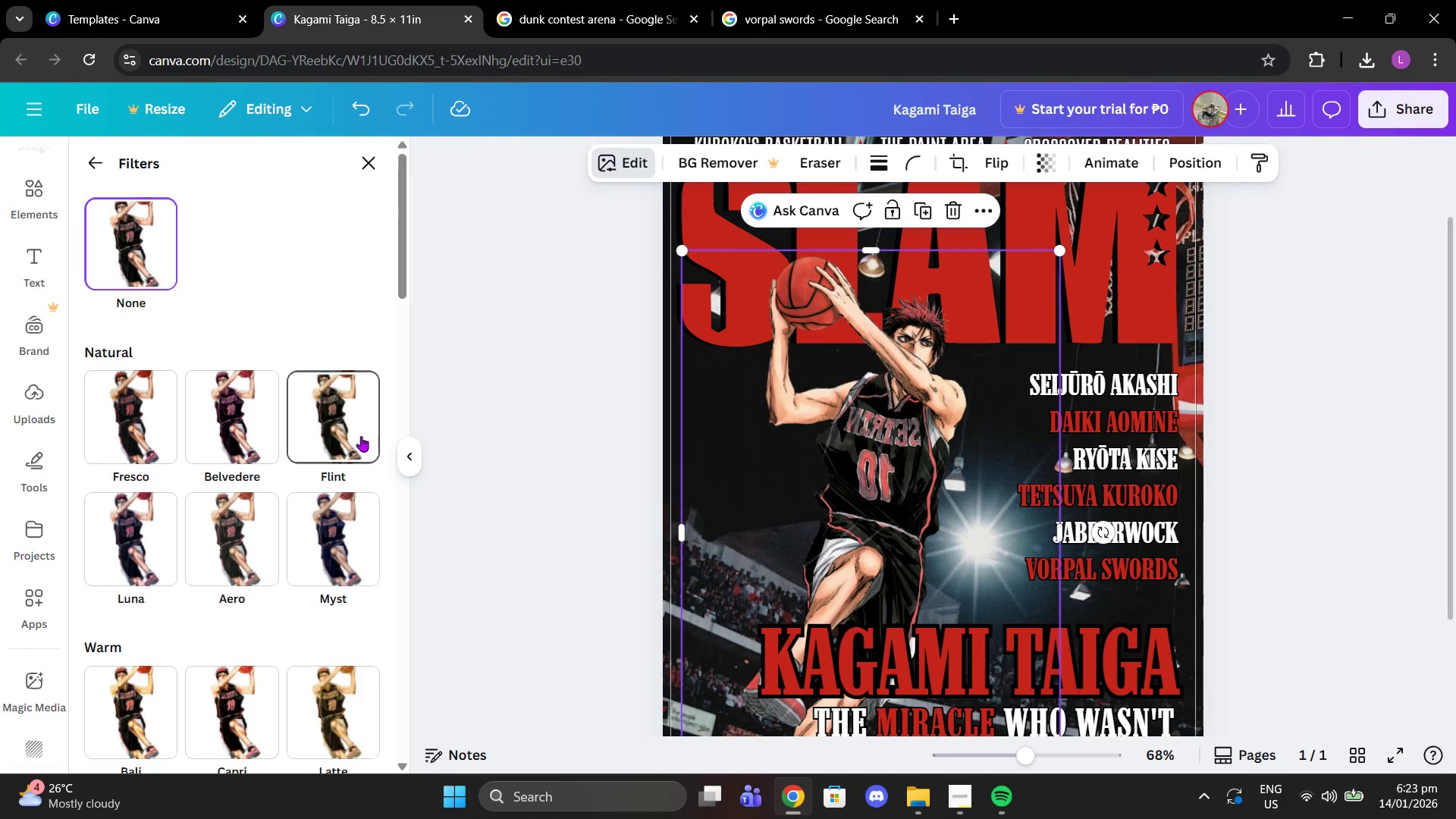 
scroll: coordinate [322, 463], scroll_direction: down, amount: 5.0
 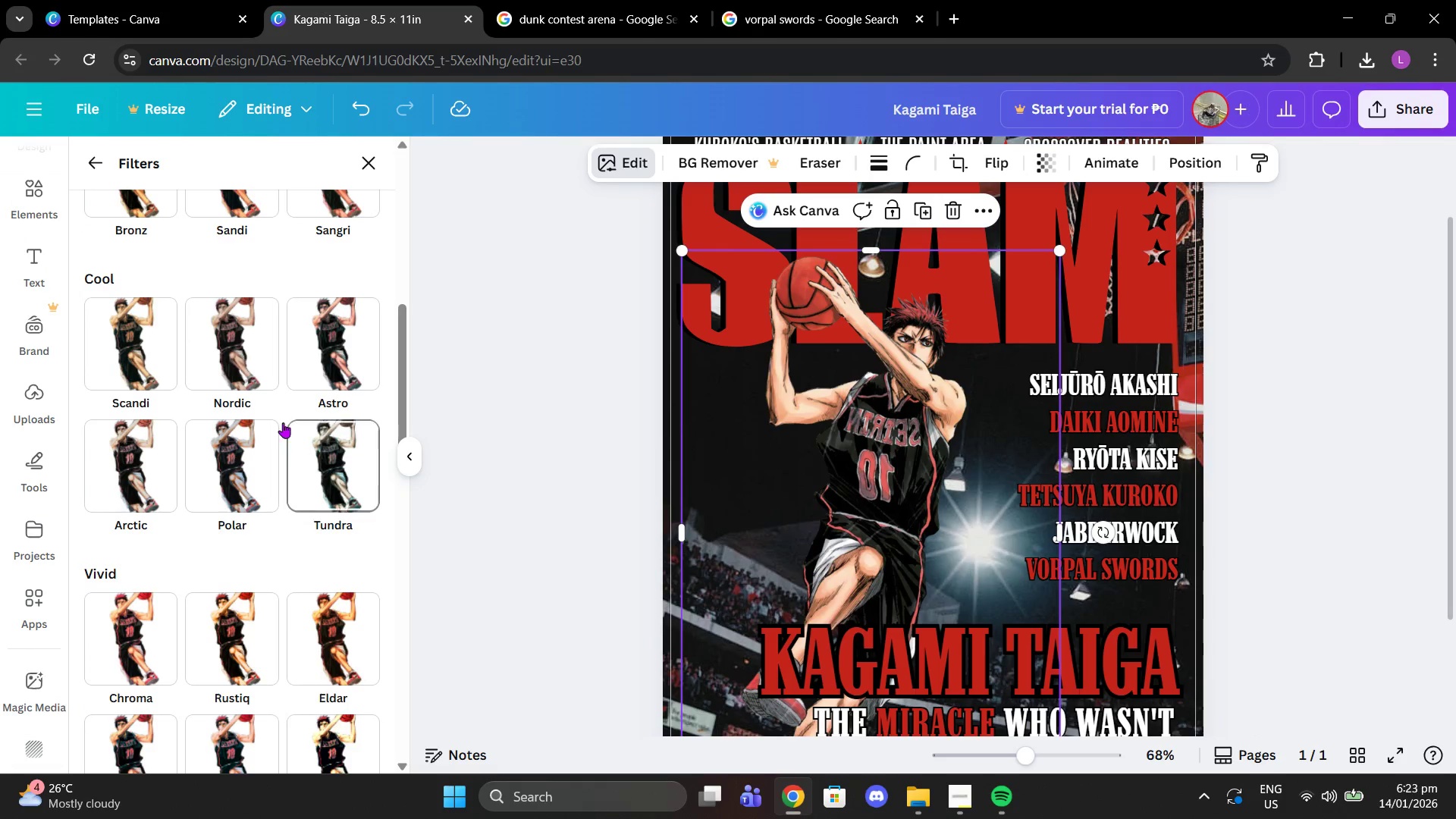 
 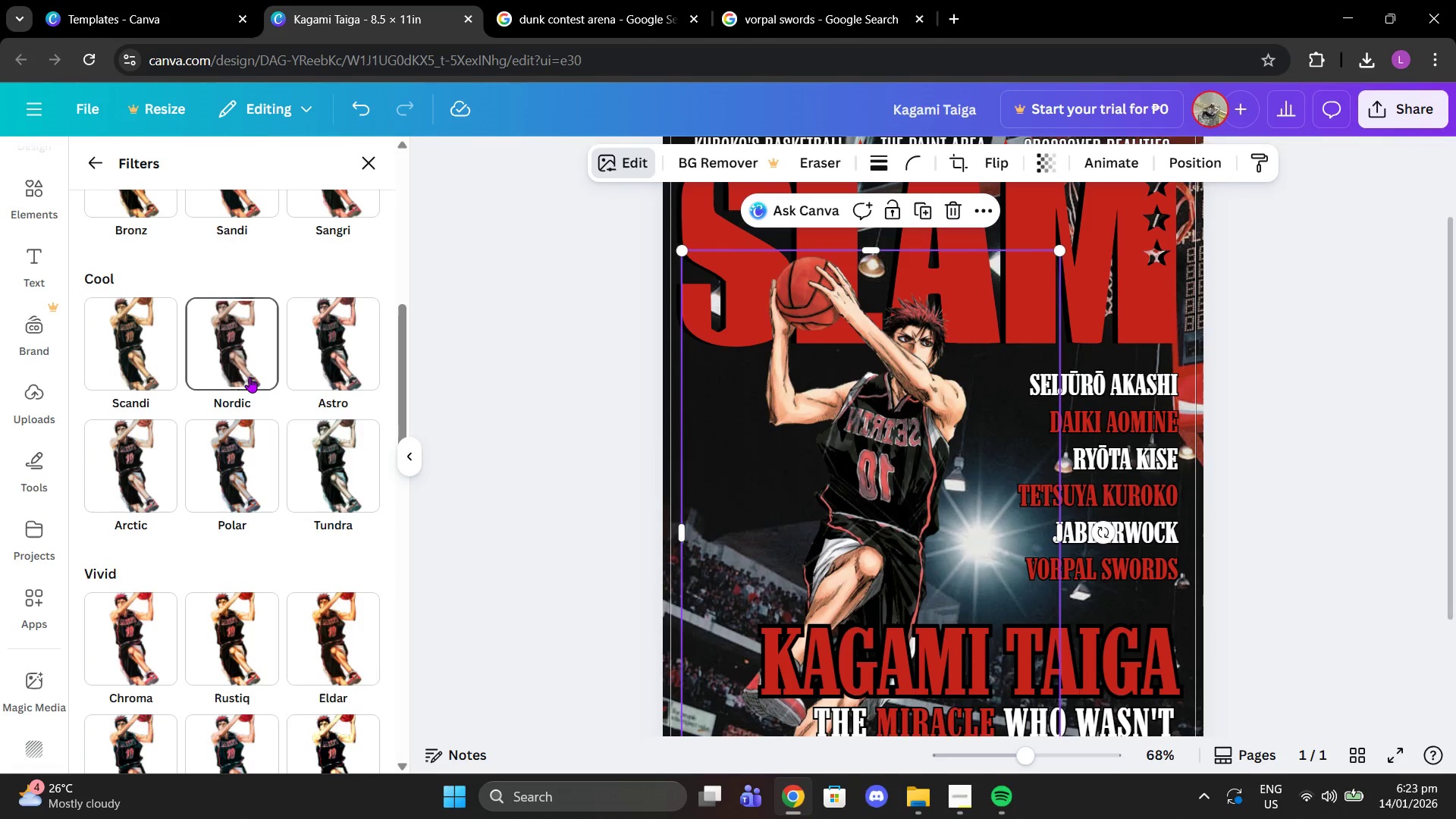 
left_click([249, 377])
 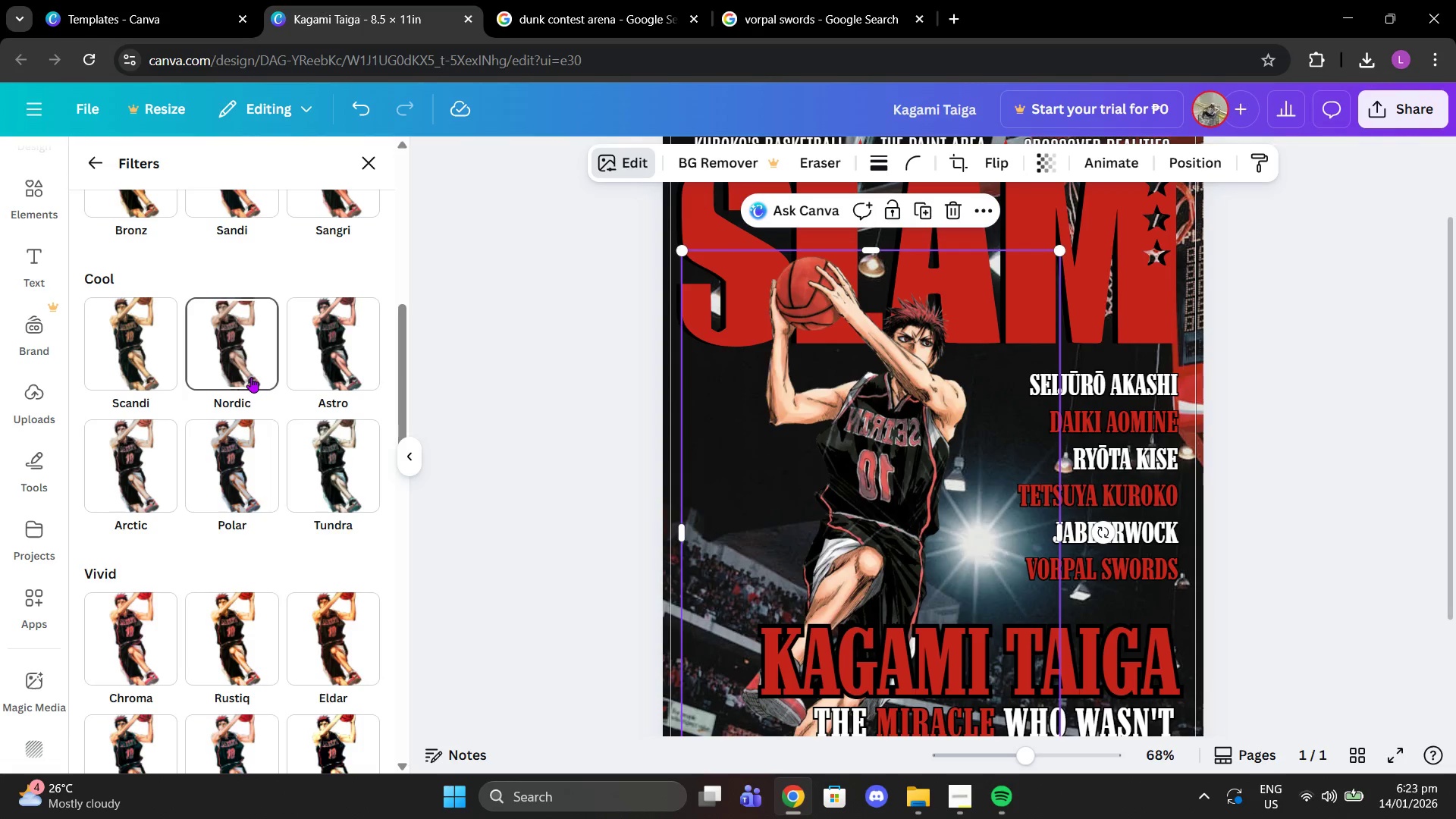 
left_click([256, 383])
 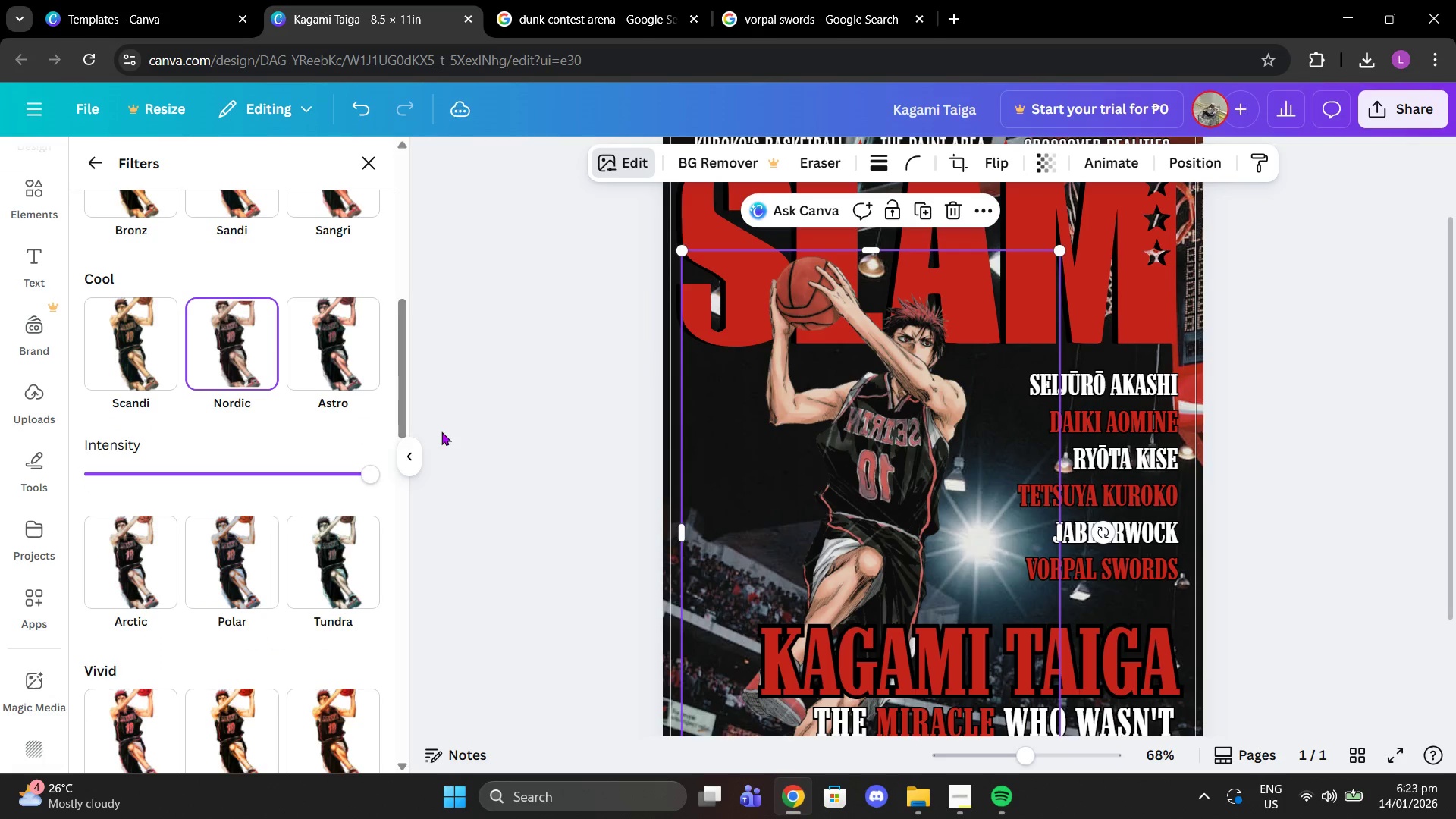 
left_click([526, 444])
 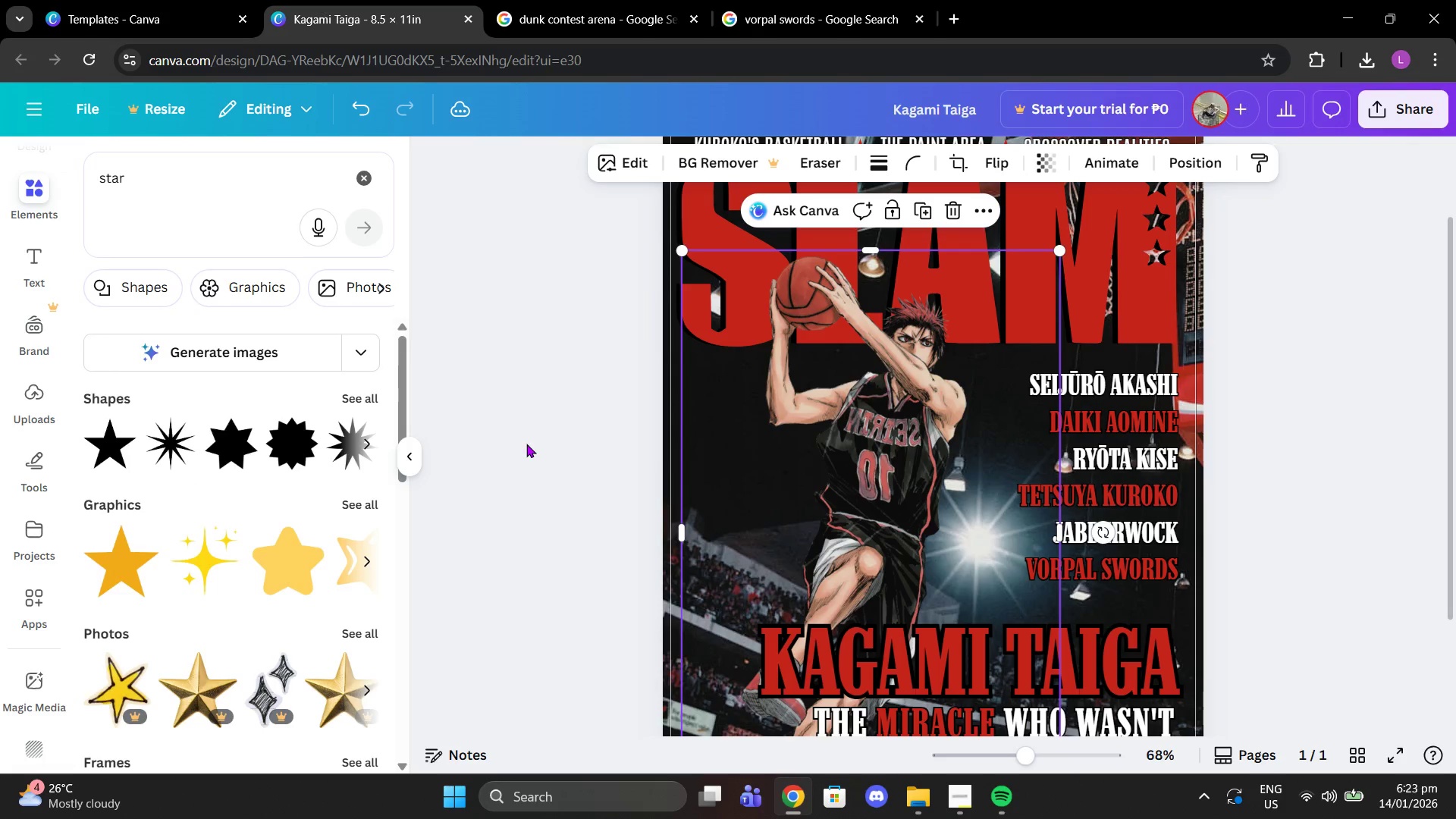 
left_click([526, 444])
 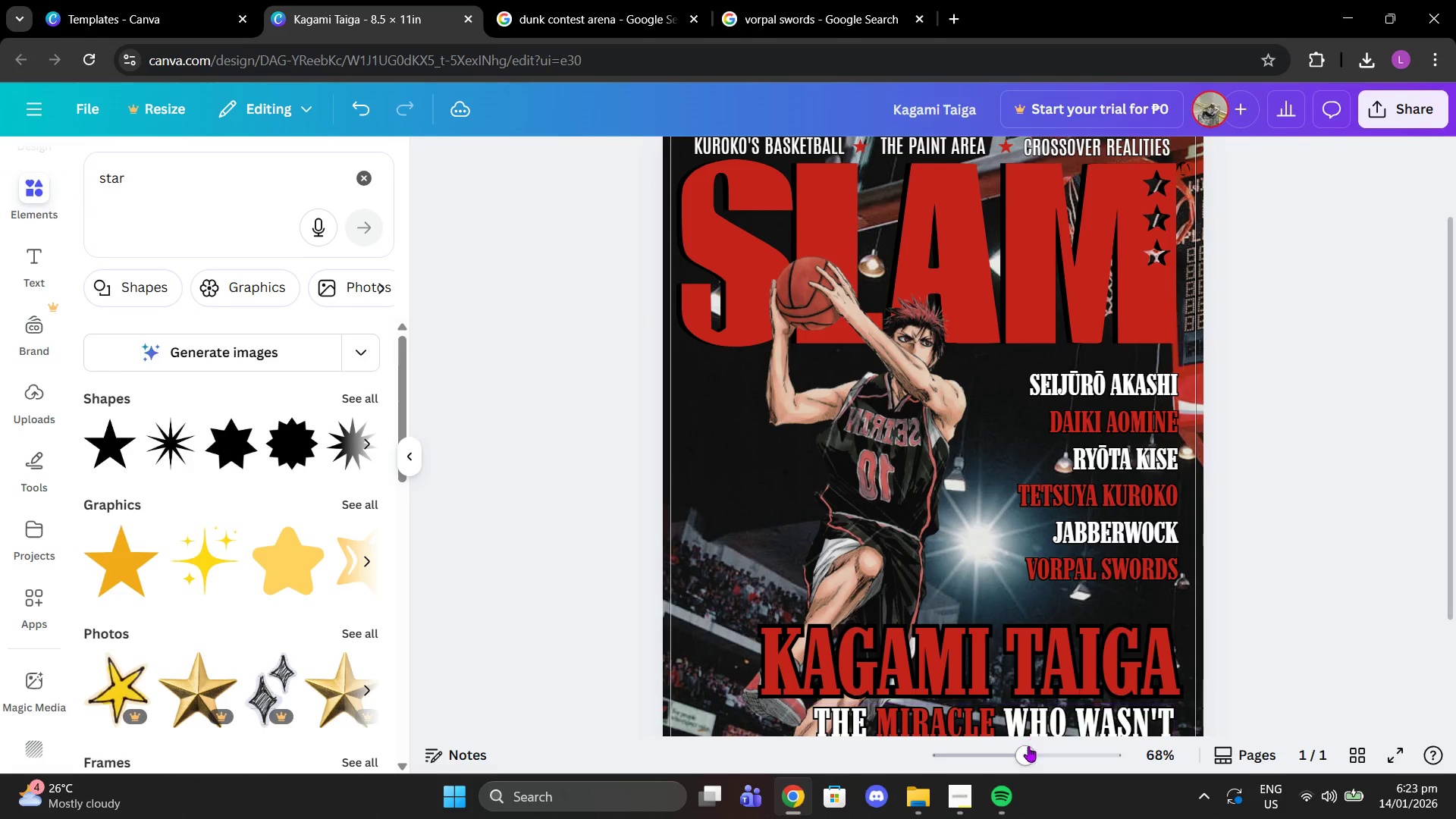 
left_click_drag(start_coordinate=[1026, 763], to_coordinate=[1012, 760])
 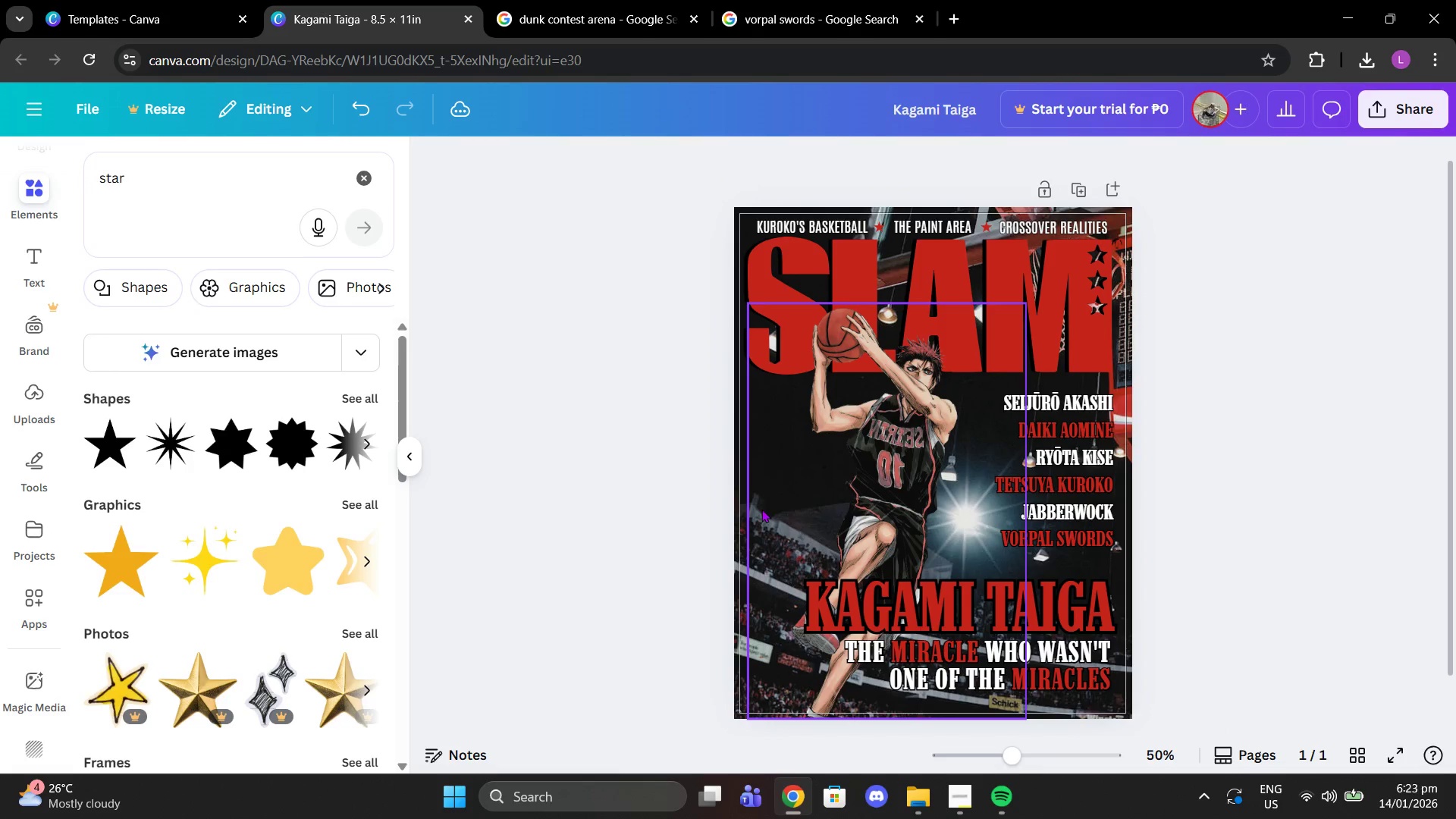 
left_click([761, 509])
 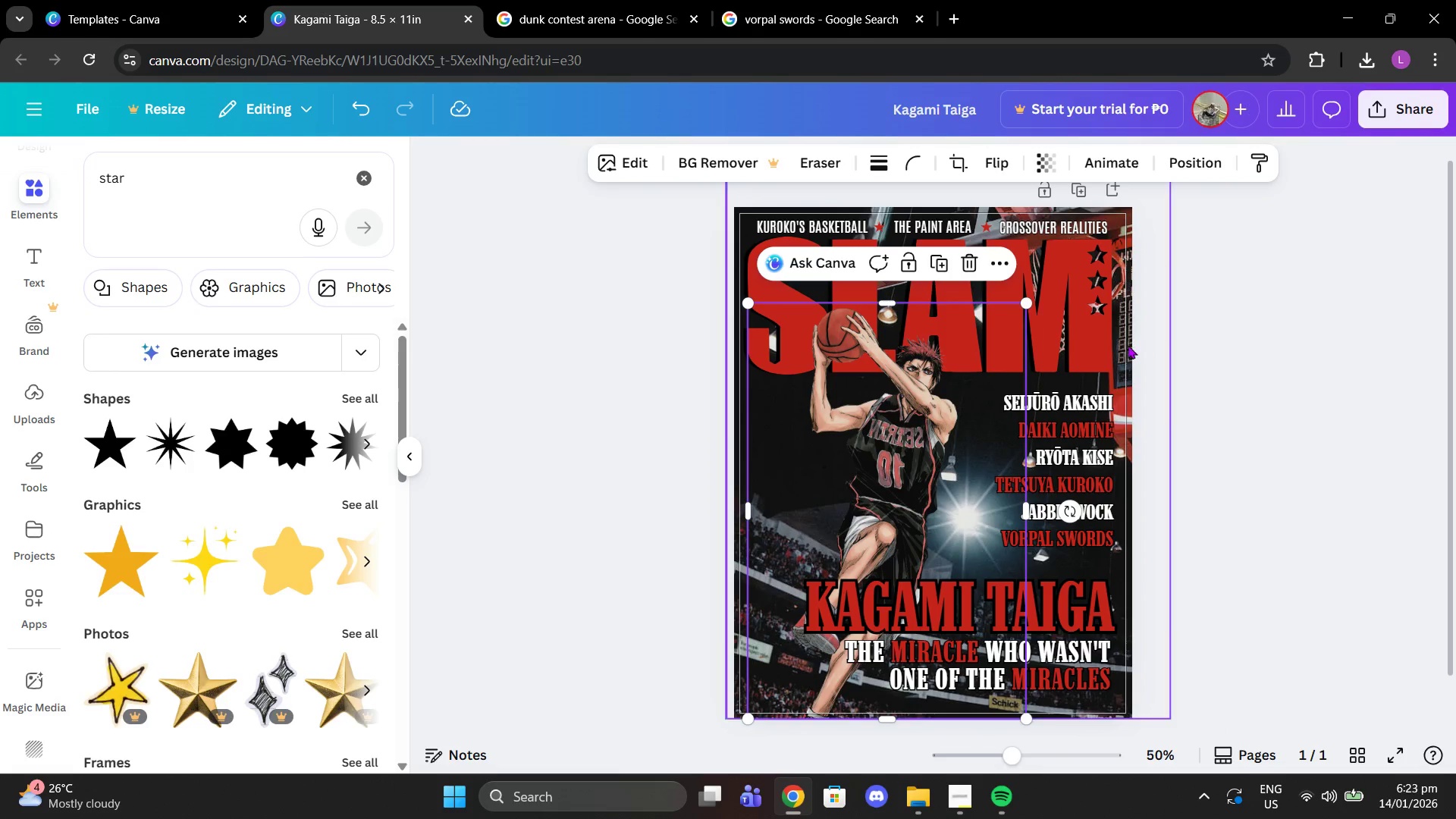 
left_click([1128, 345])
 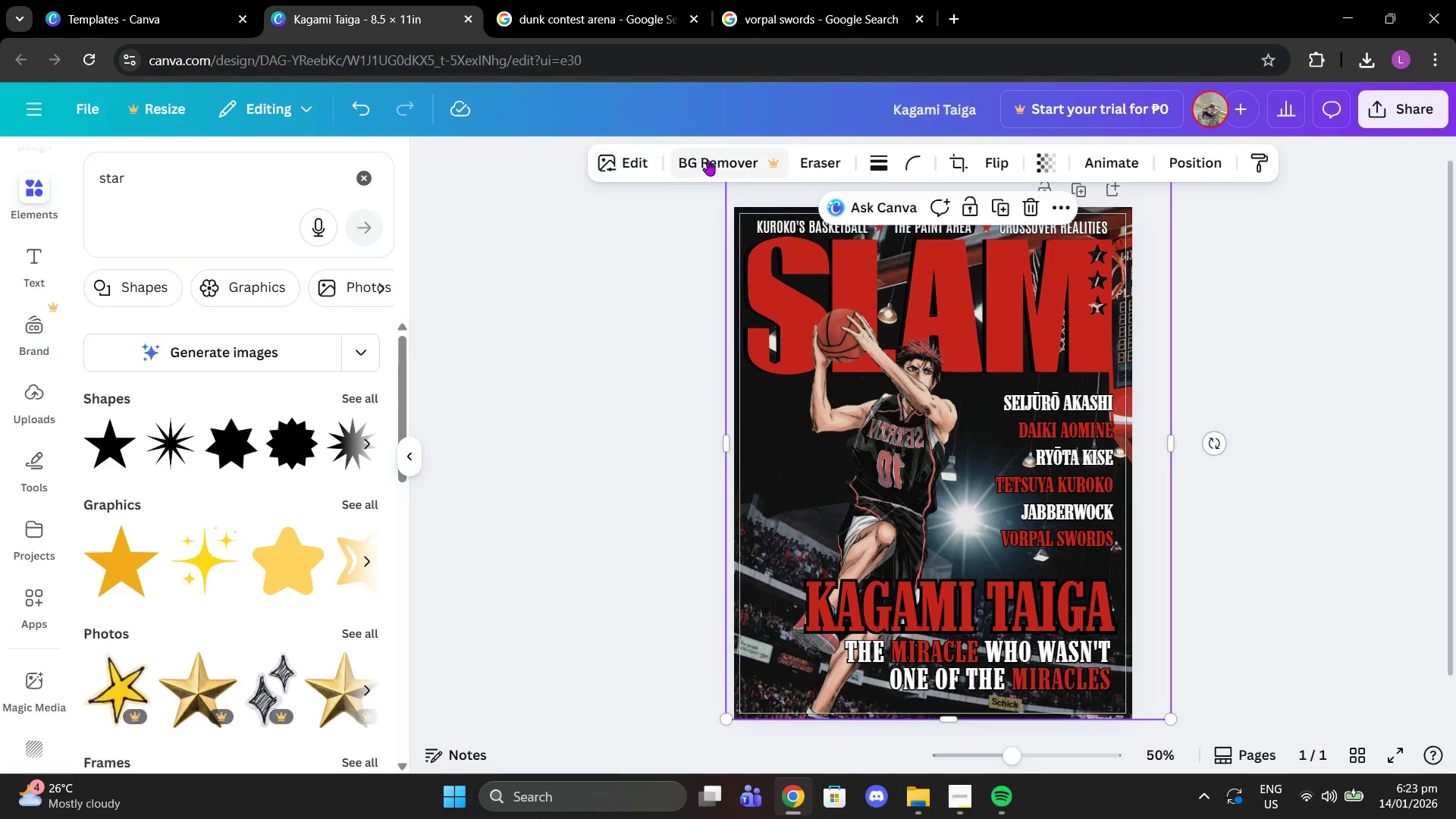 
left_click([613, 162])
 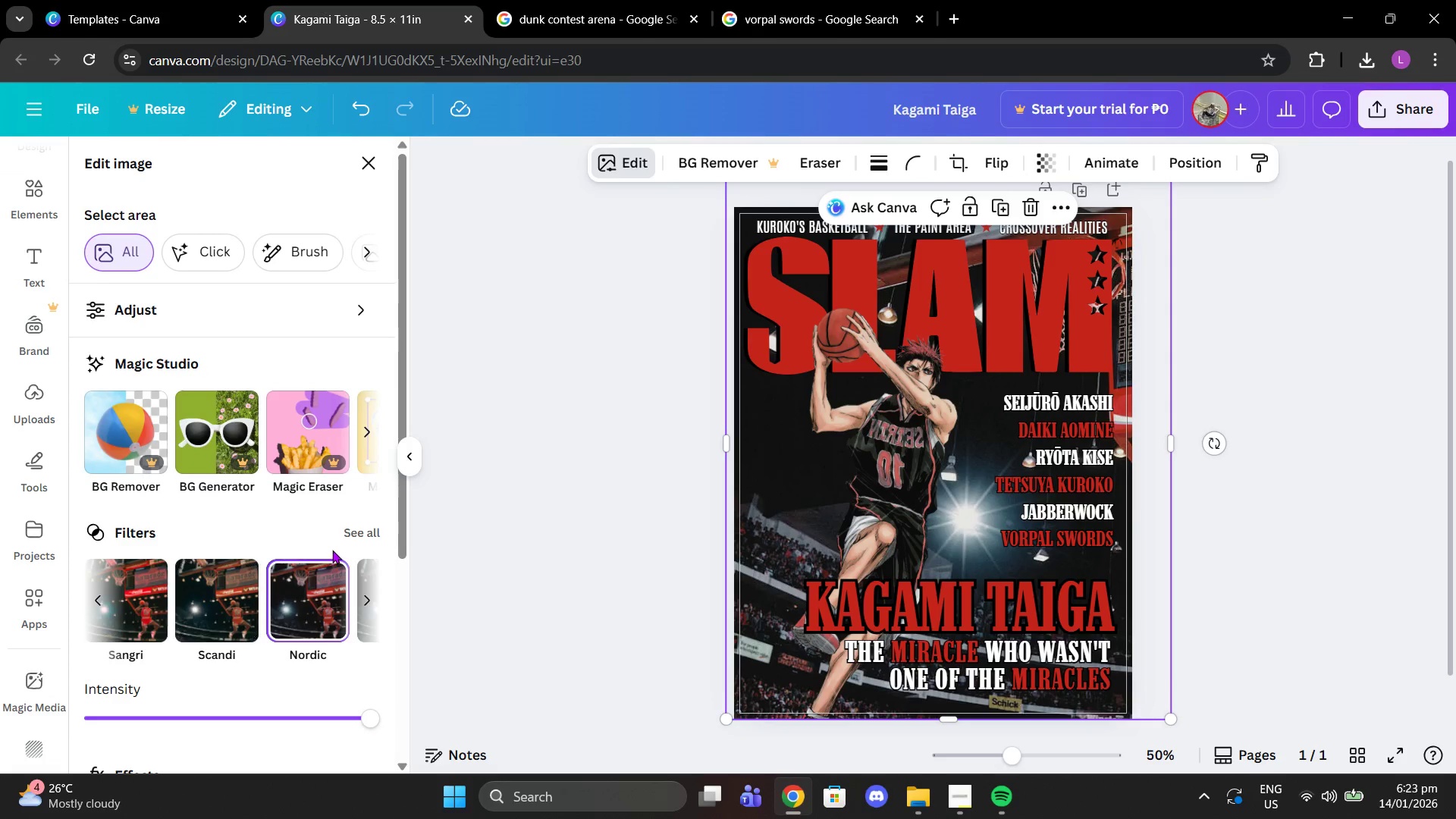 
left_click([360, 532])
 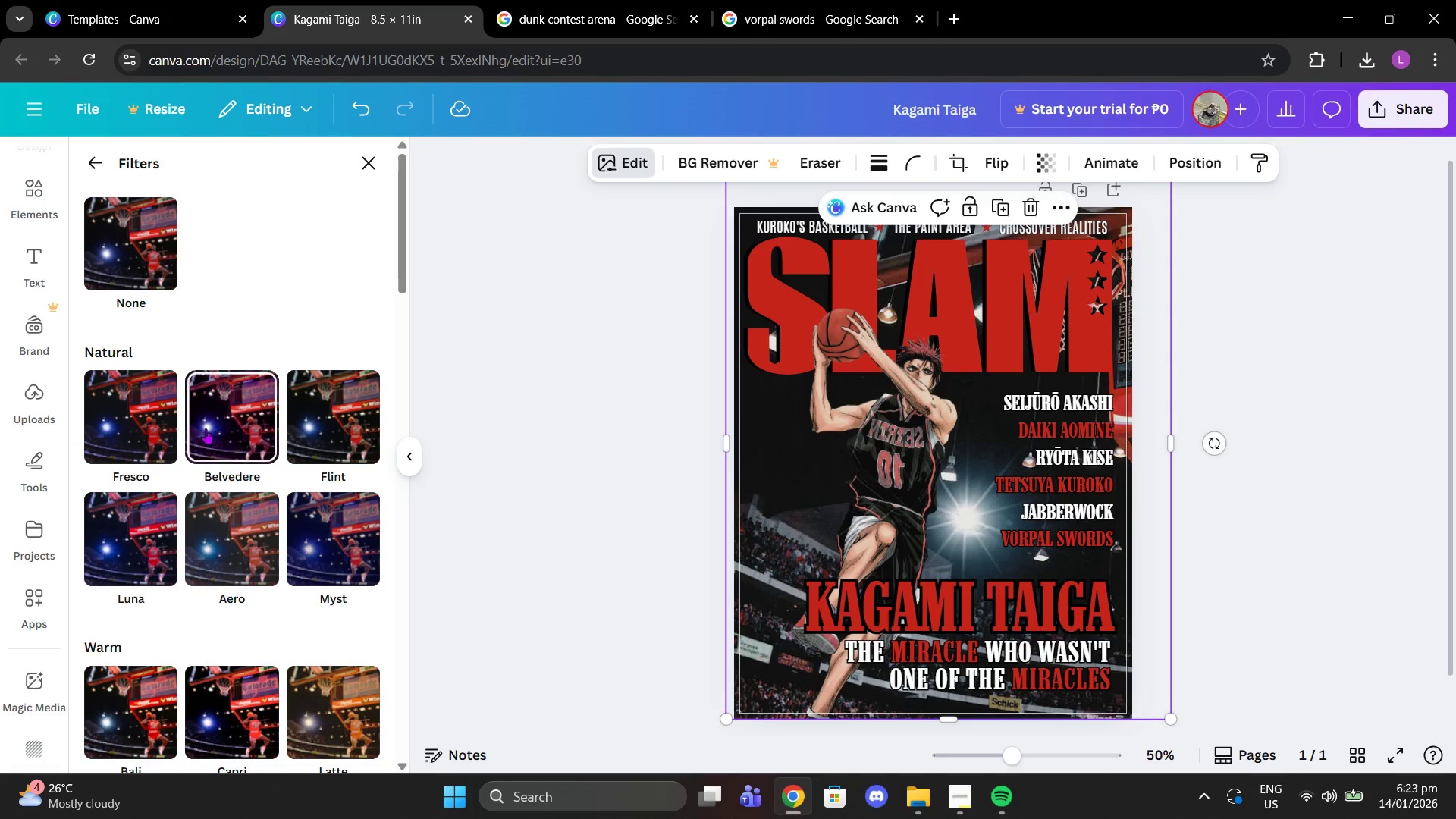 
left_click([158, 415])
 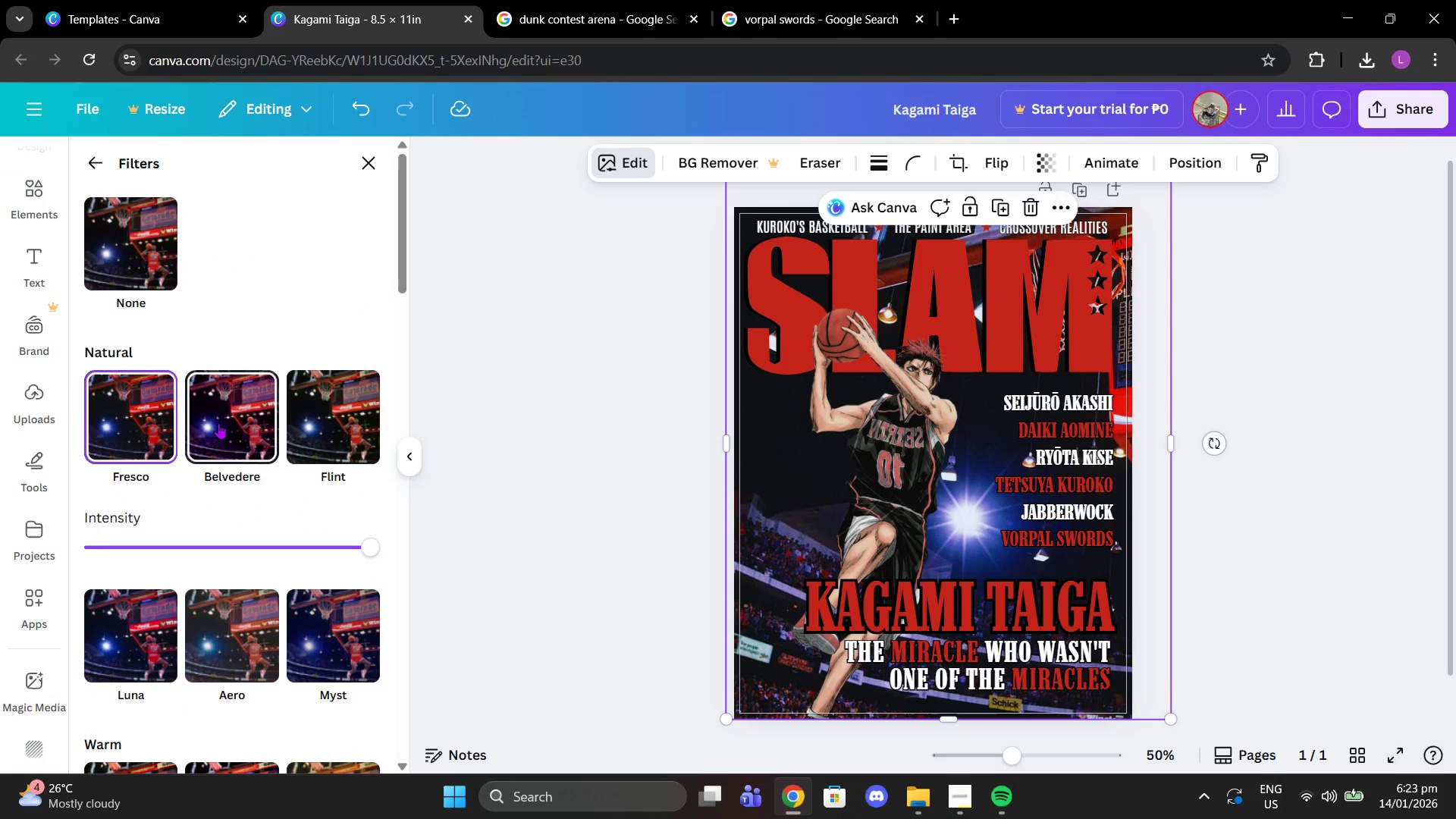 
left_click([223, 423])
 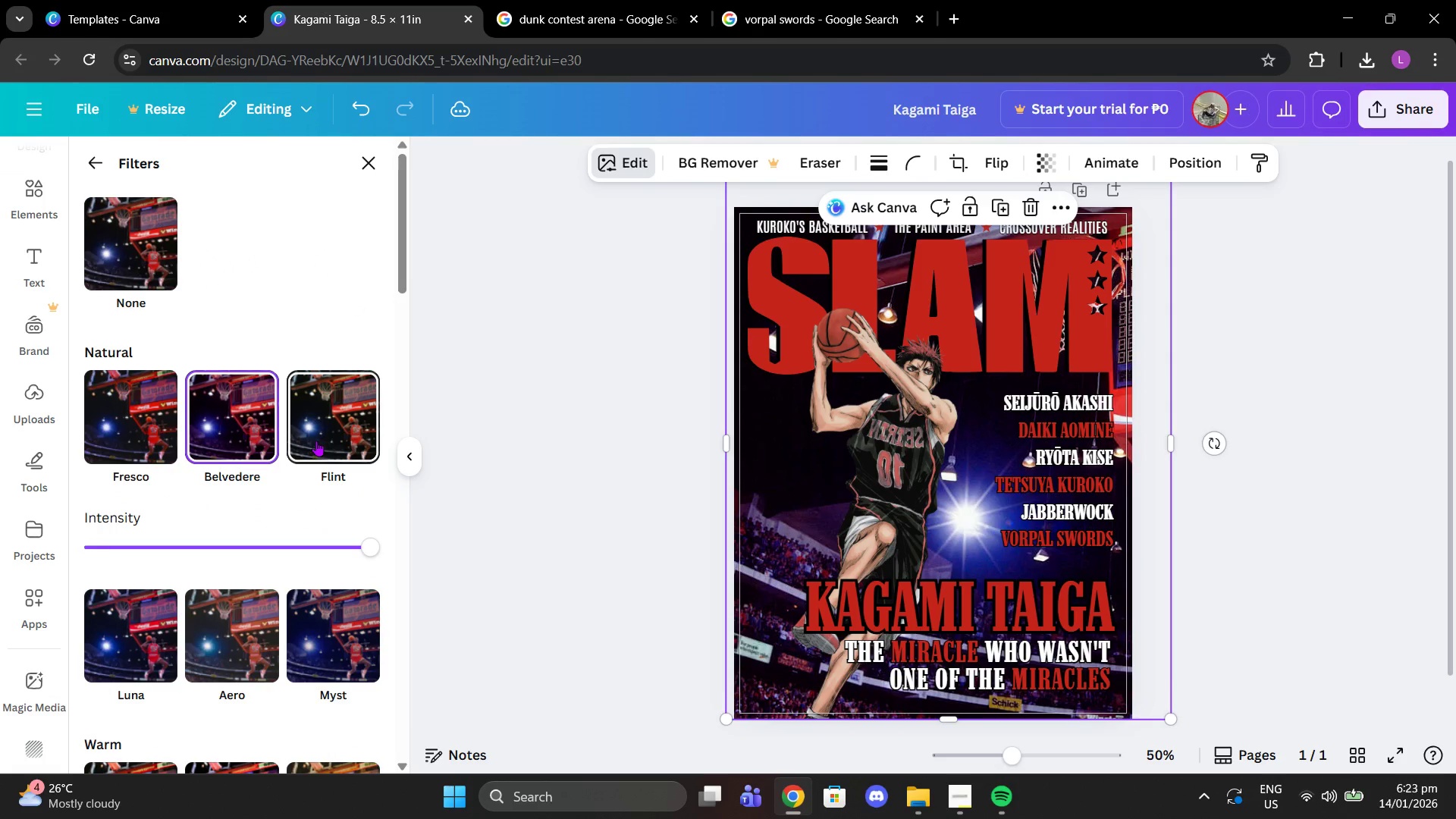 
scroll: coordinate [93, 482], scroll_direction: down, amount: 3.0
 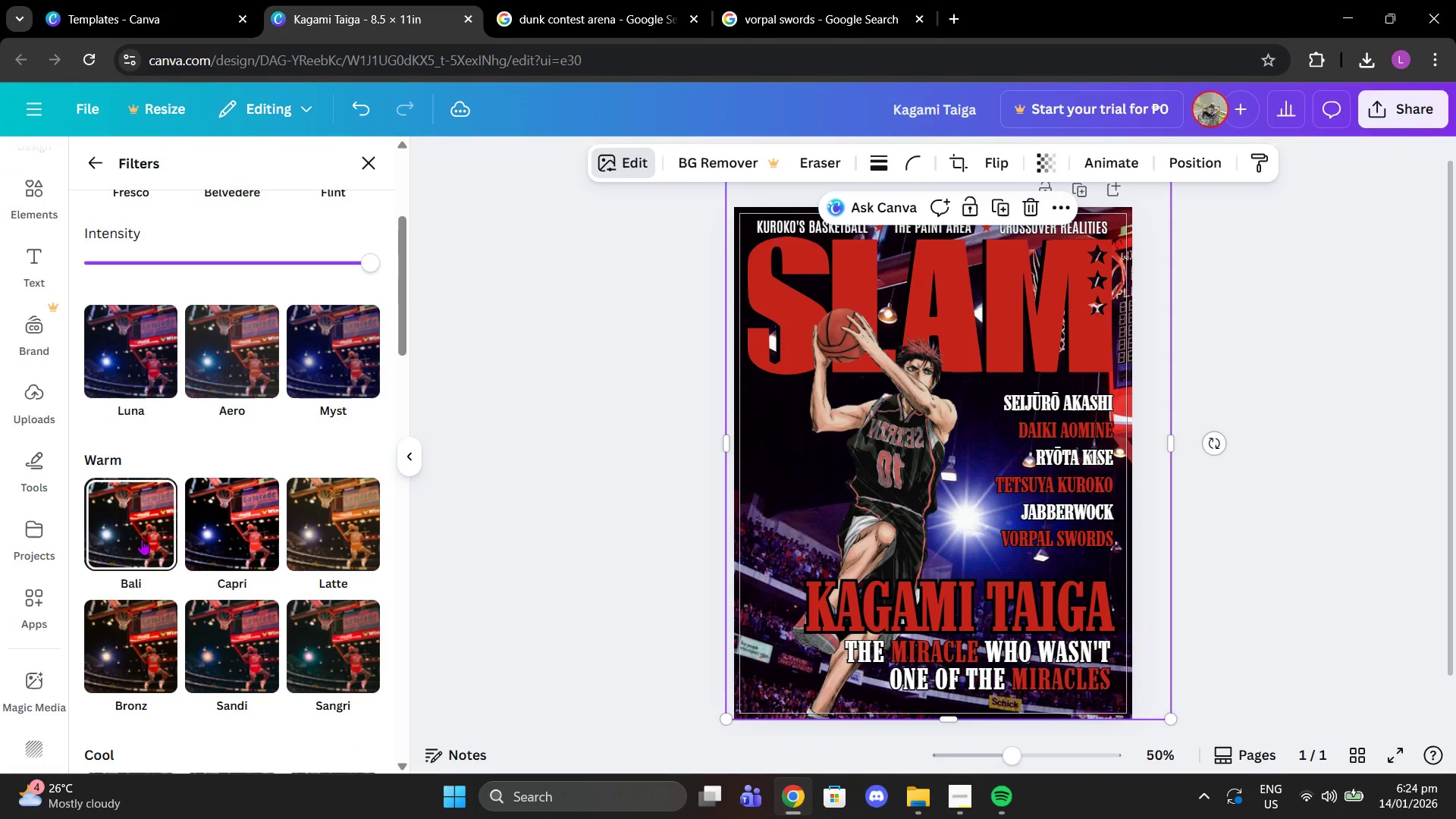 
left_click([142, 539])
 